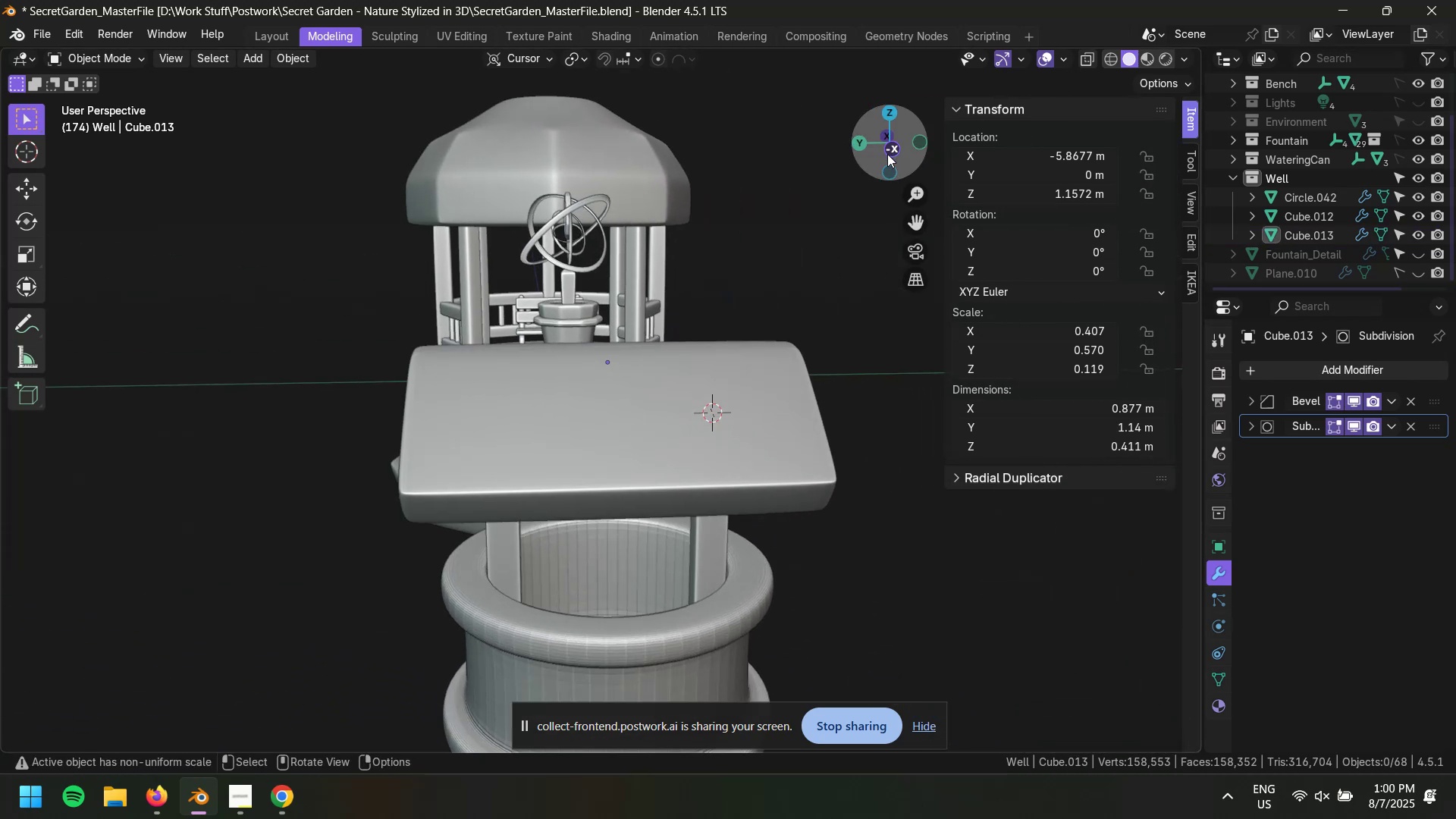 
left_click([700, 442])
 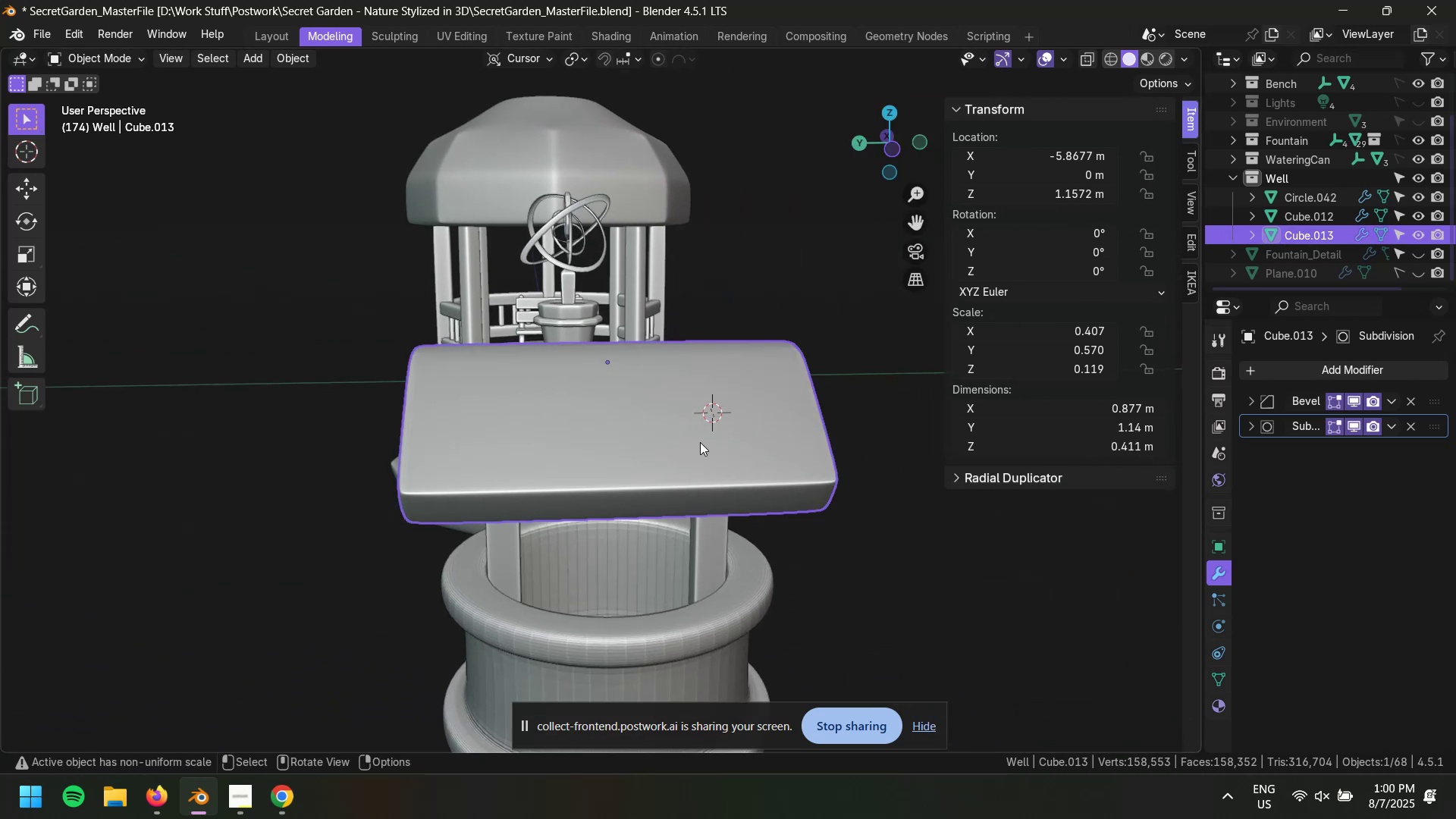 
key(Tab)
 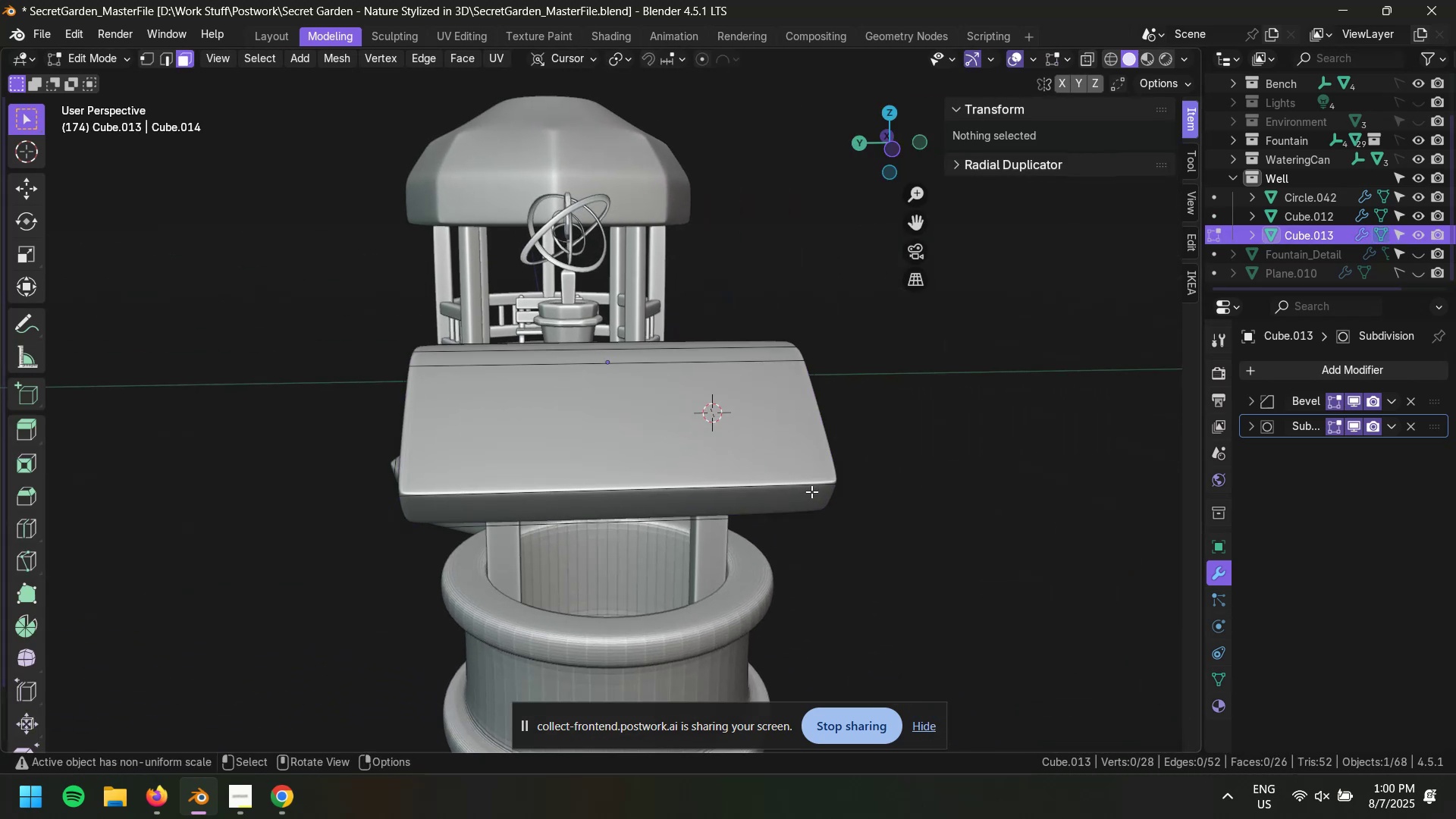 
key(1)
 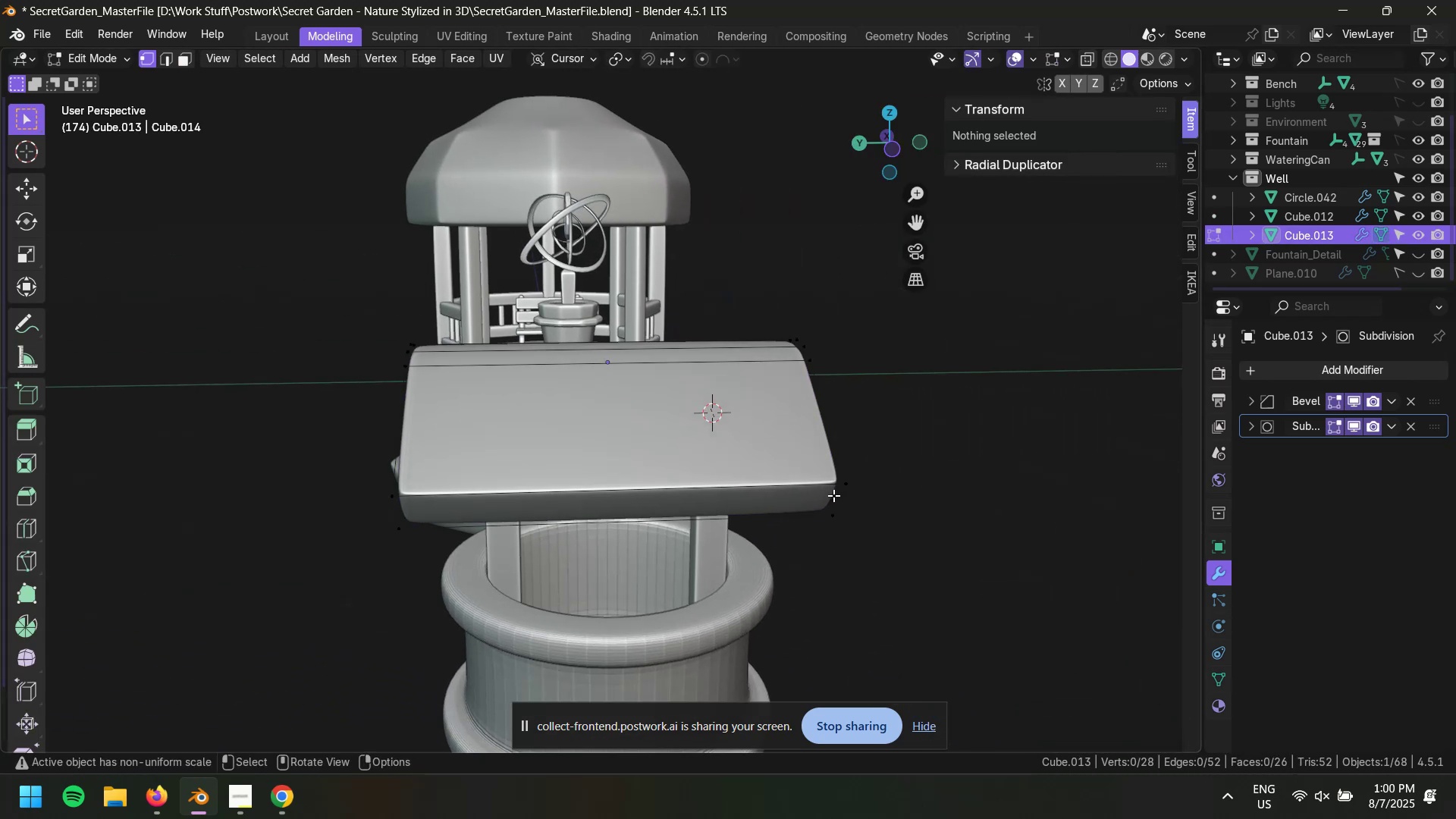 
left_click([833, 495])
 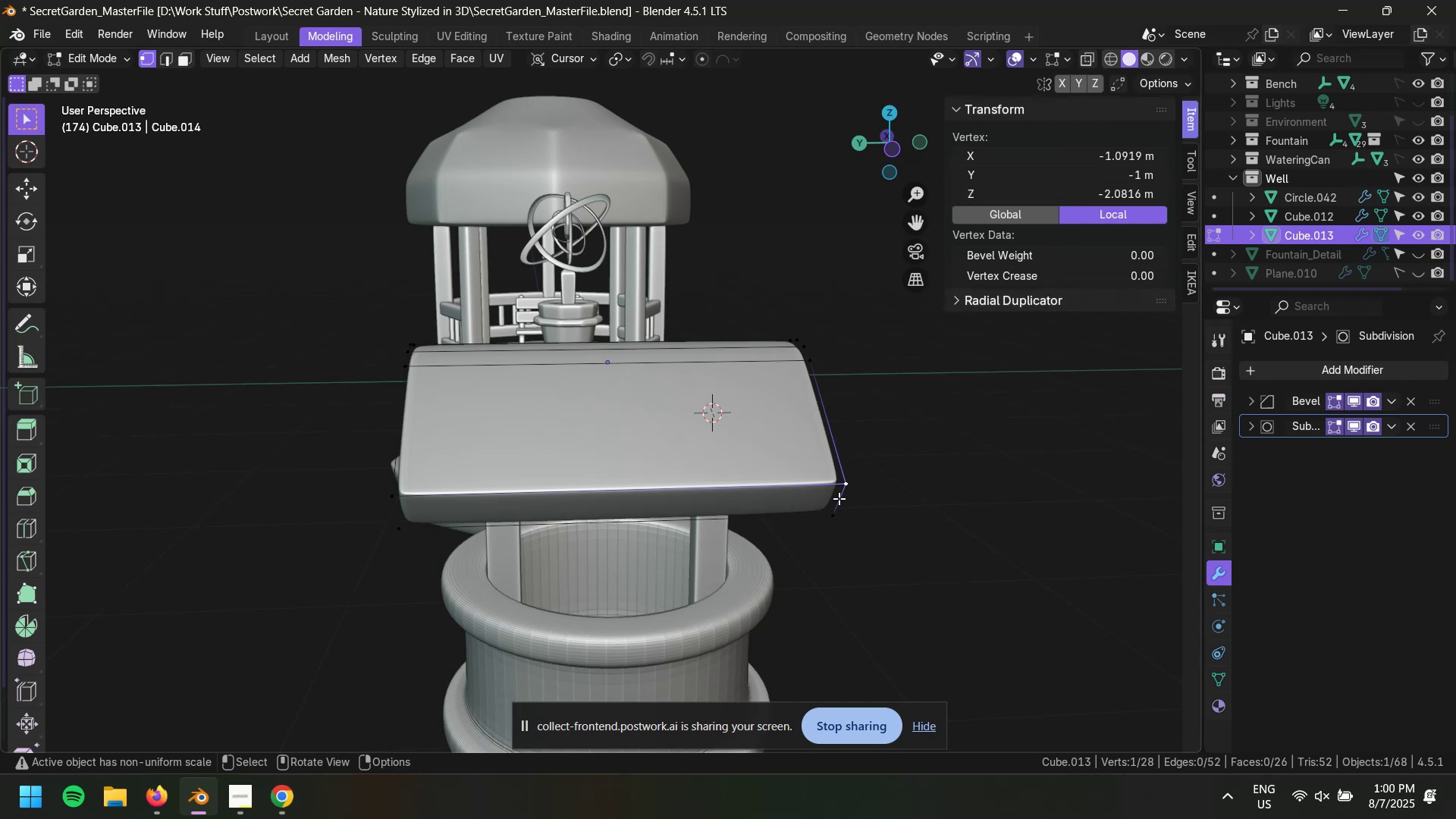 
key(2)
 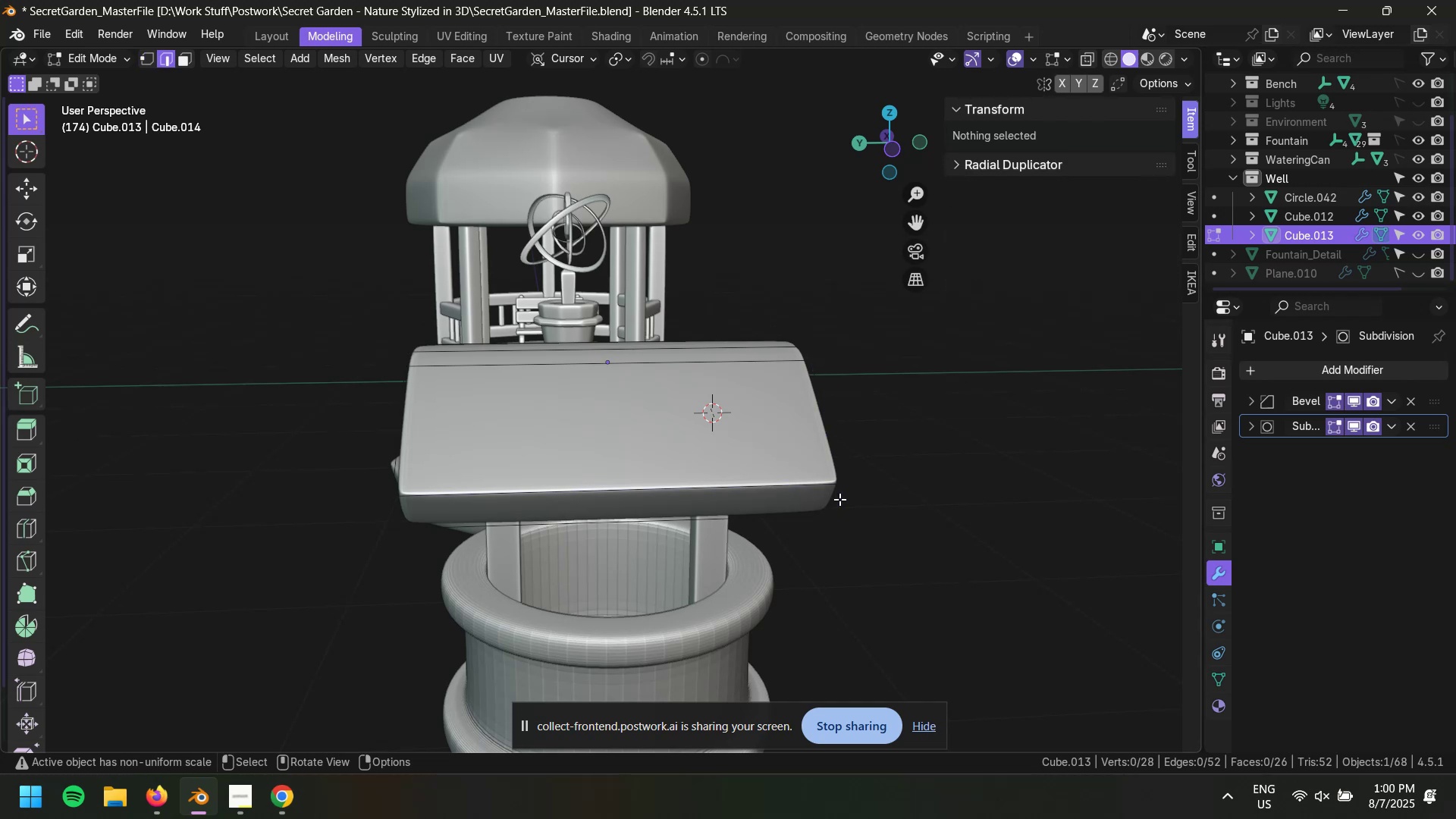 
left_click([839, 499])
 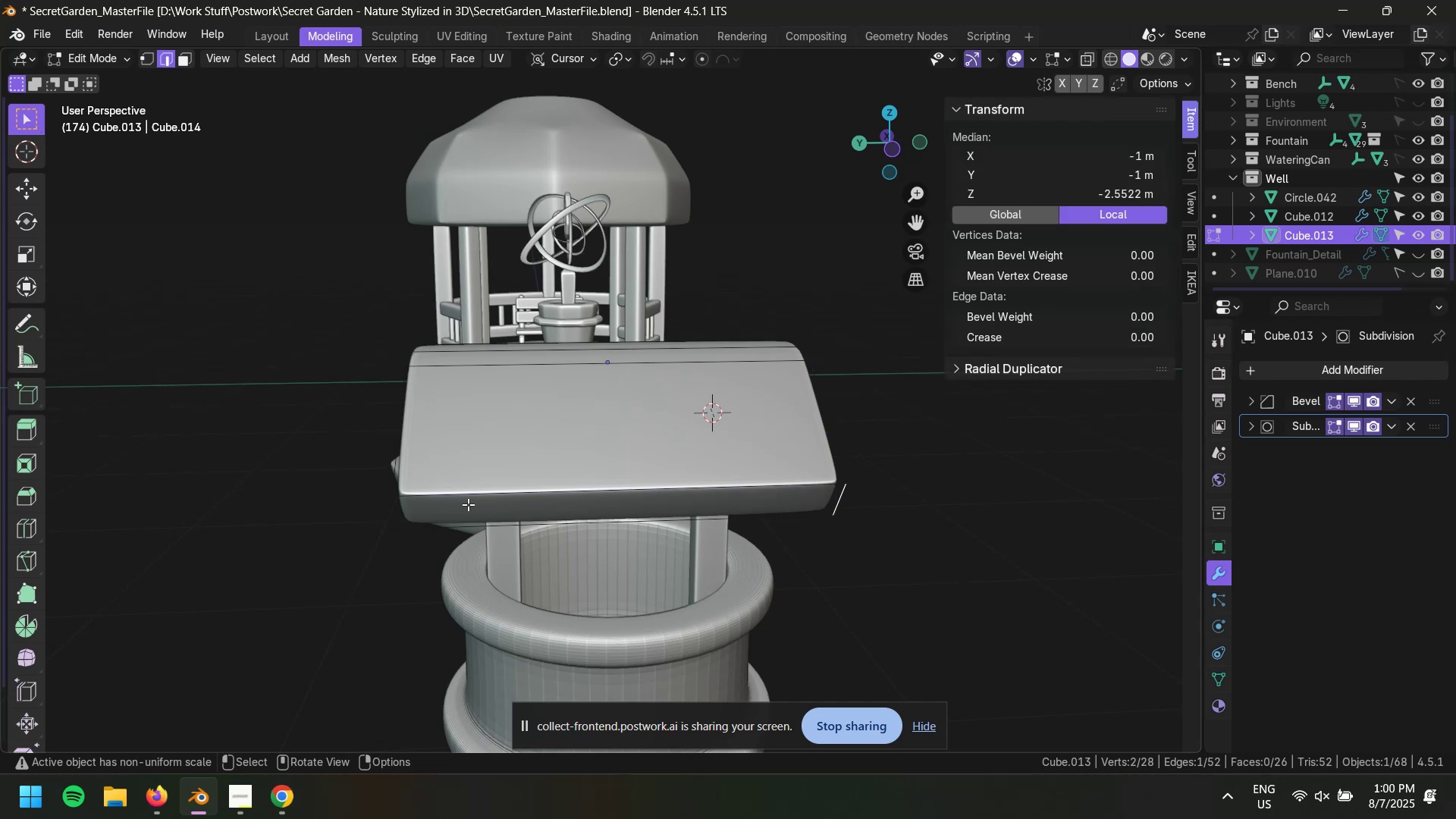 
hold_key(key=ShiftLeft, duration=0.45)
left_click([406, 513])
 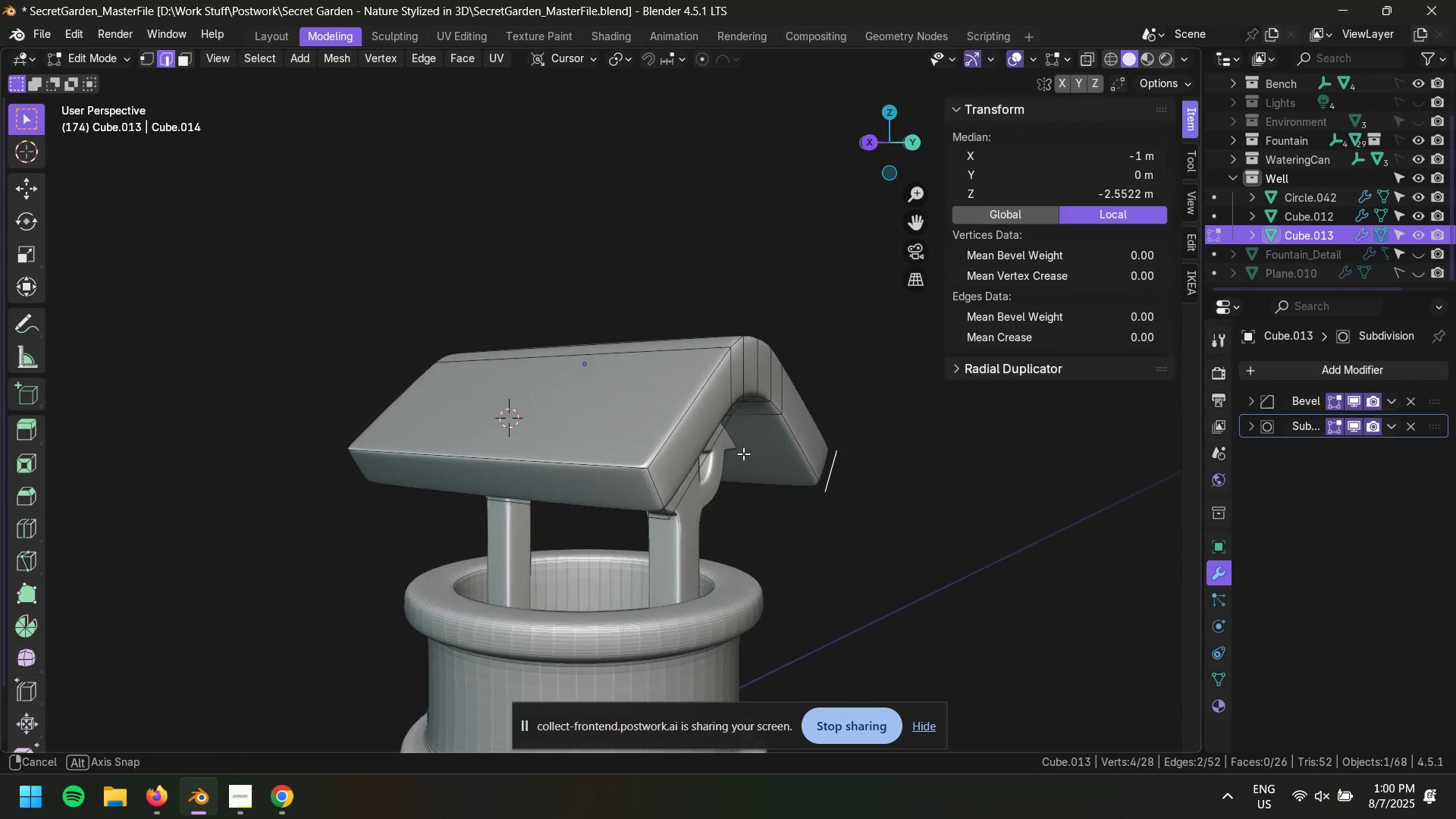 
hold_key(key=ShiftLeft, duration=0.42)
 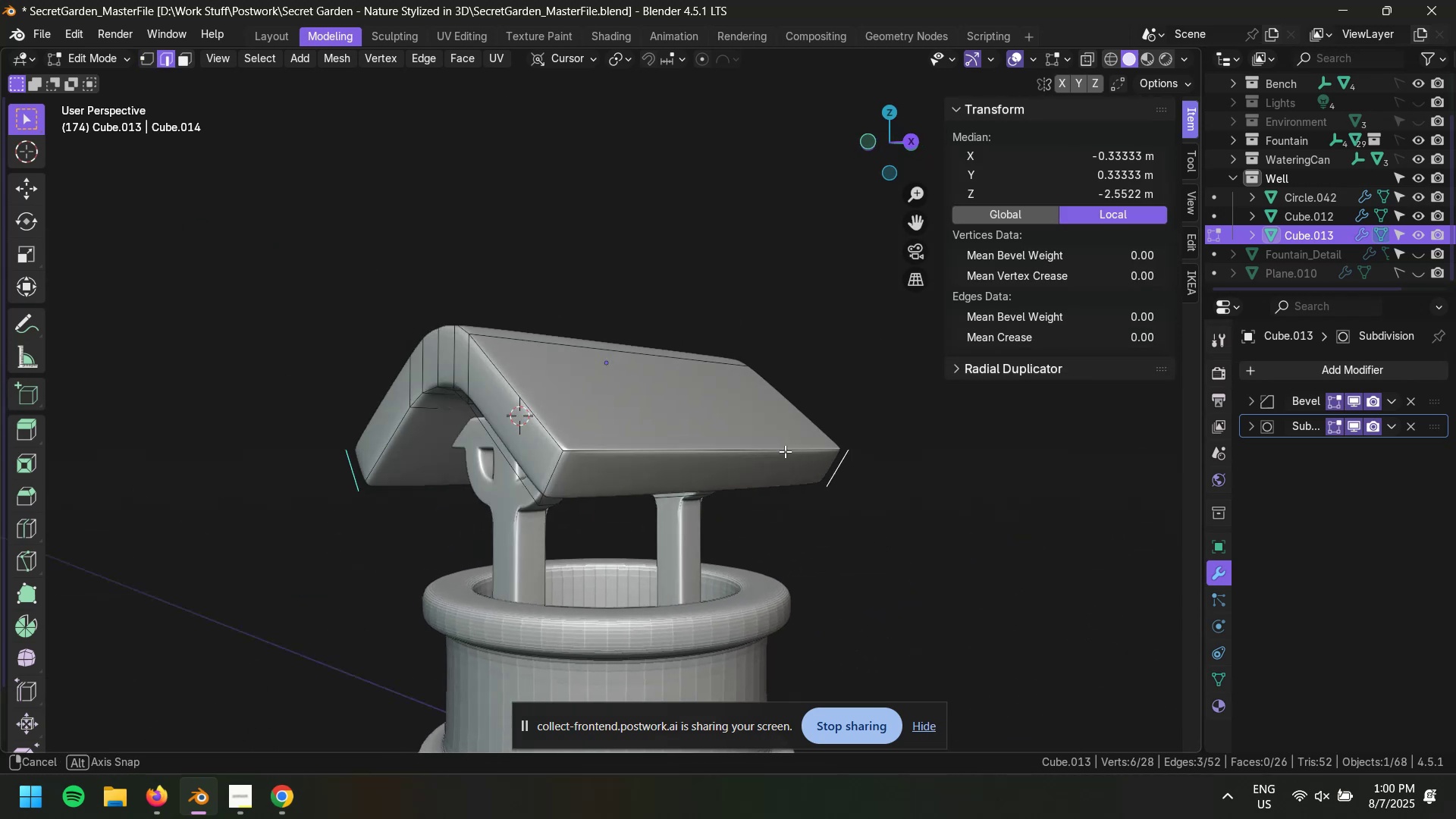 
hold_key(key=ShiftLeft, duration=0.56)
left_click([604, 475])
 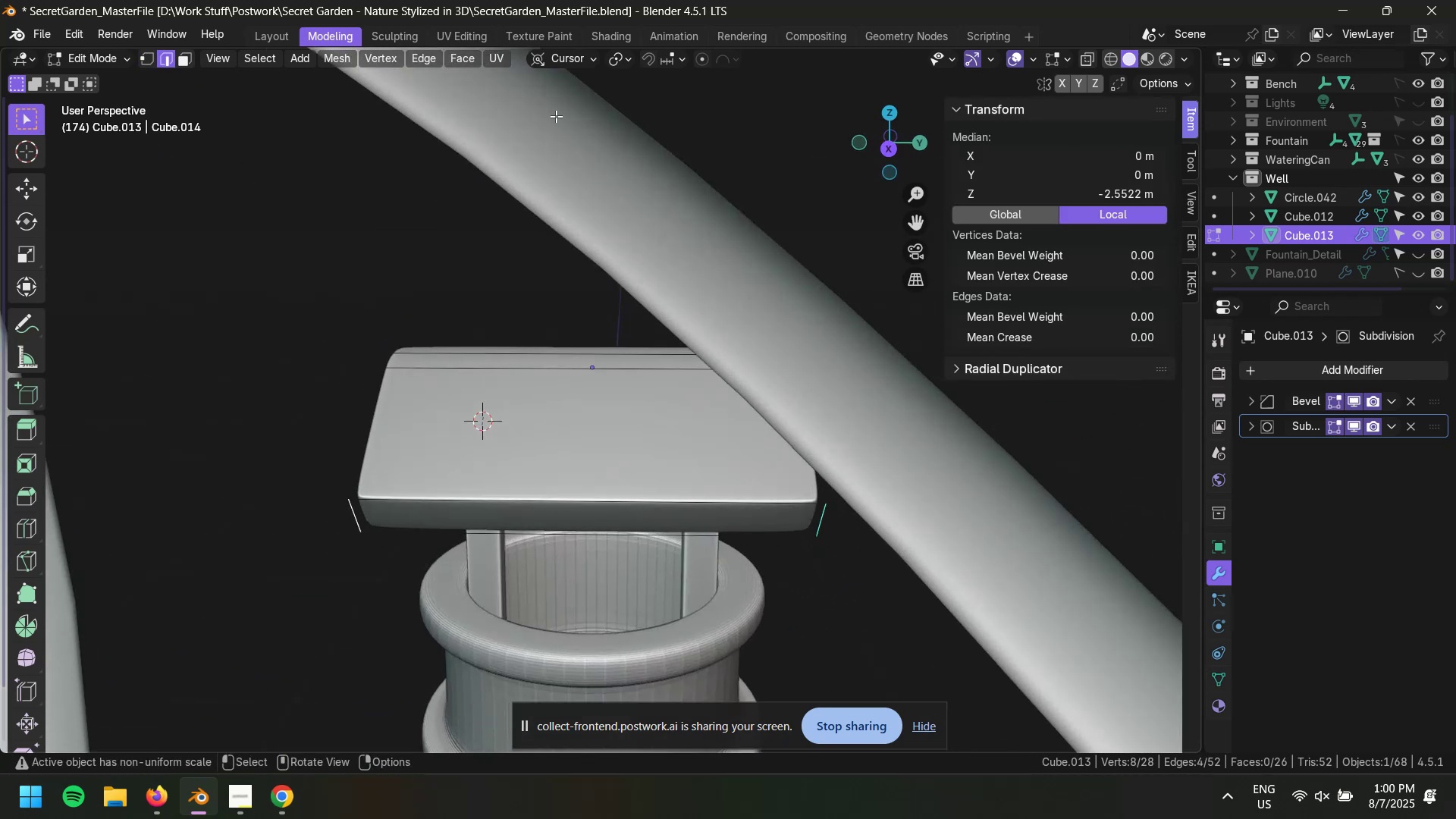 
double_click([570, 58])
 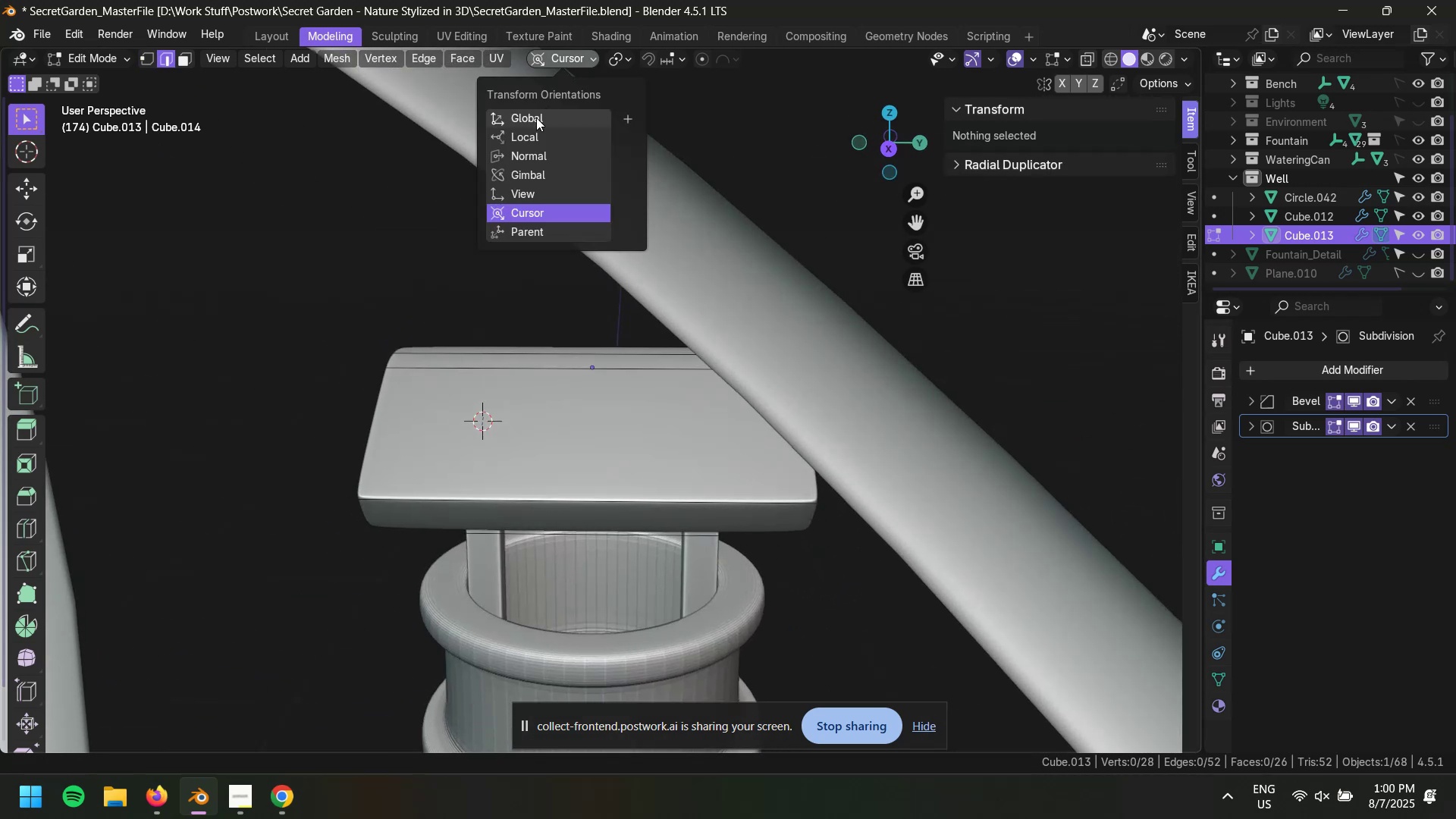 
left_click([535, 119])
 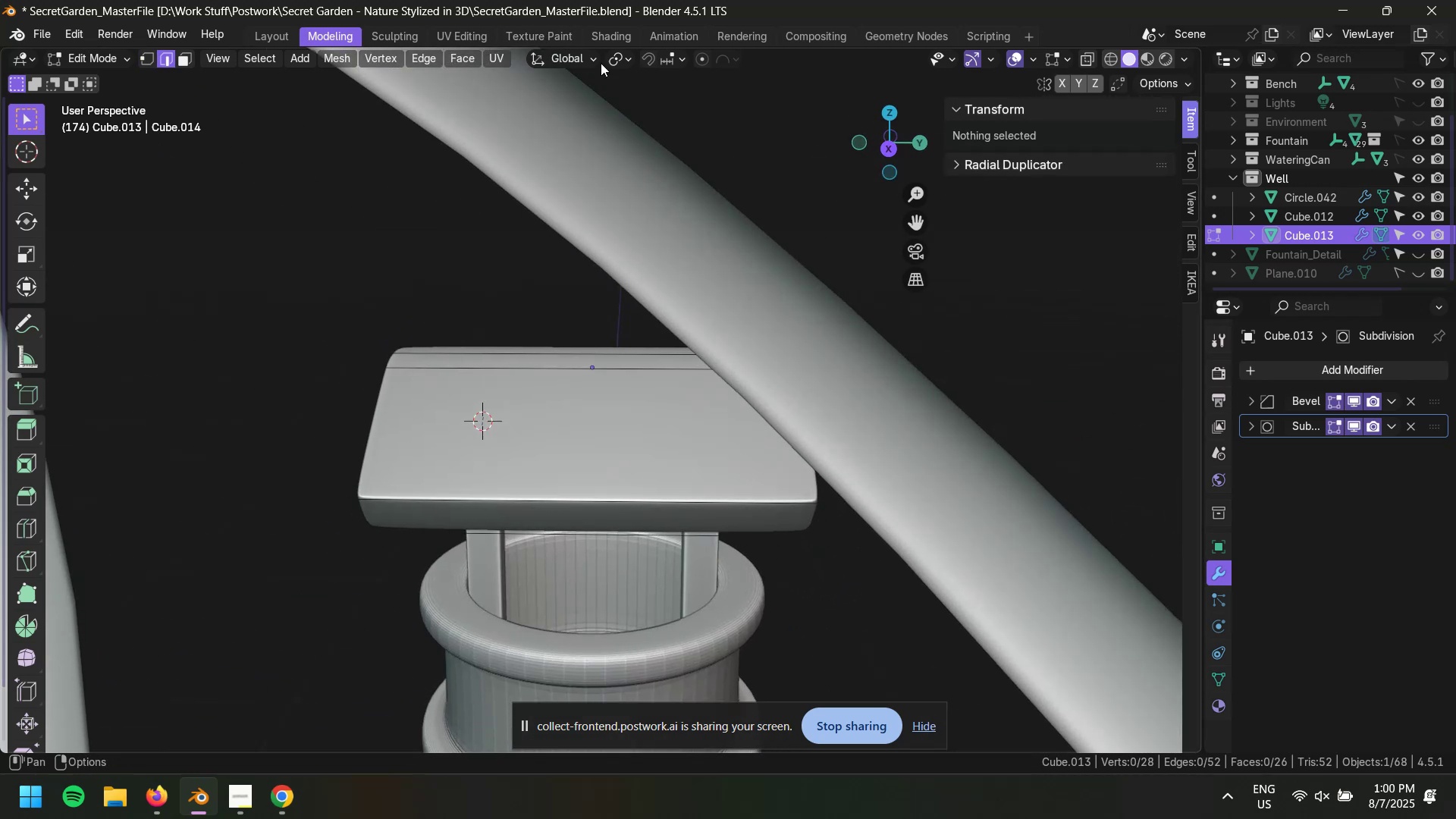 
left_click([573, 39])
 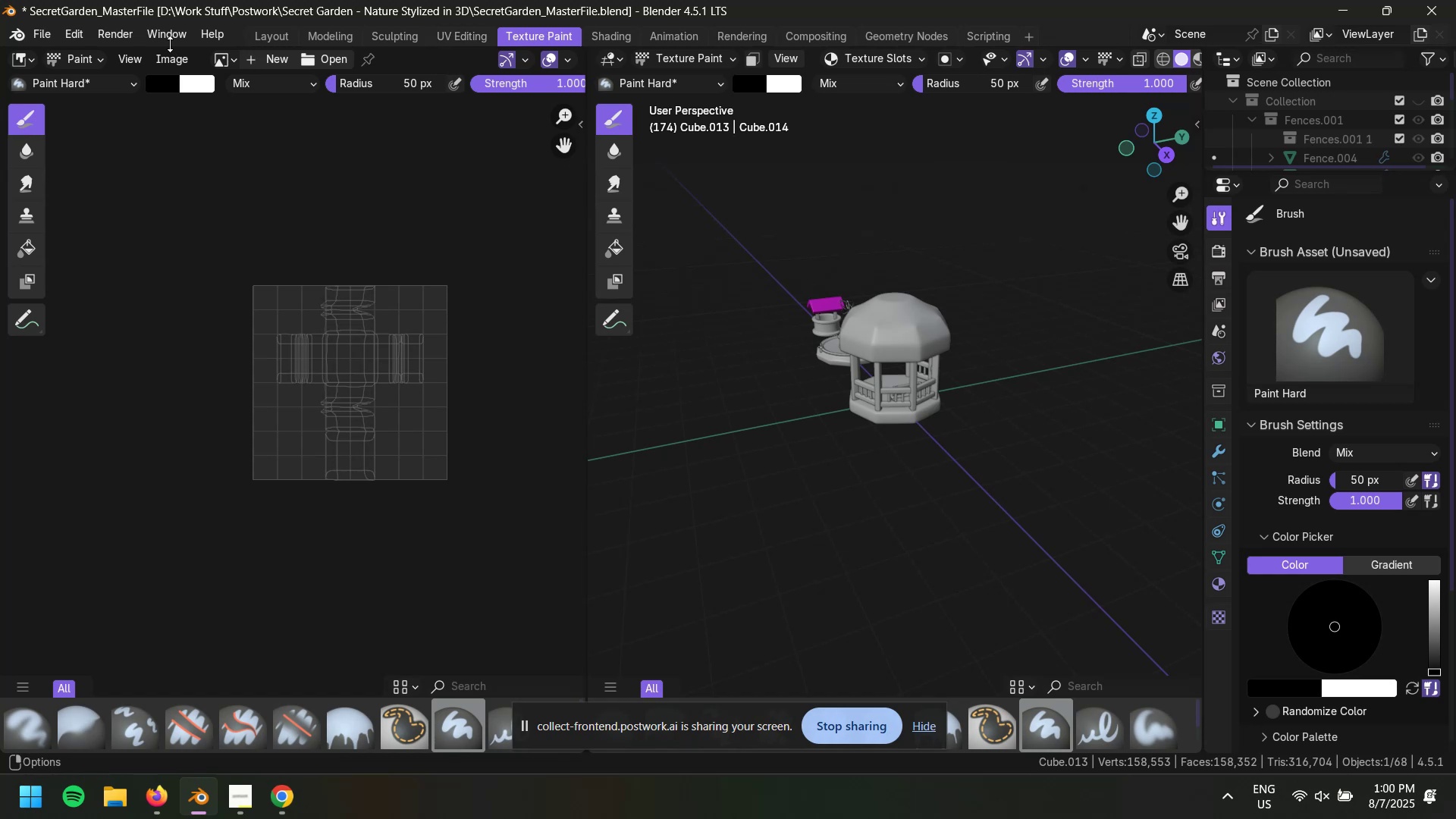 
left_click([293, 39])
 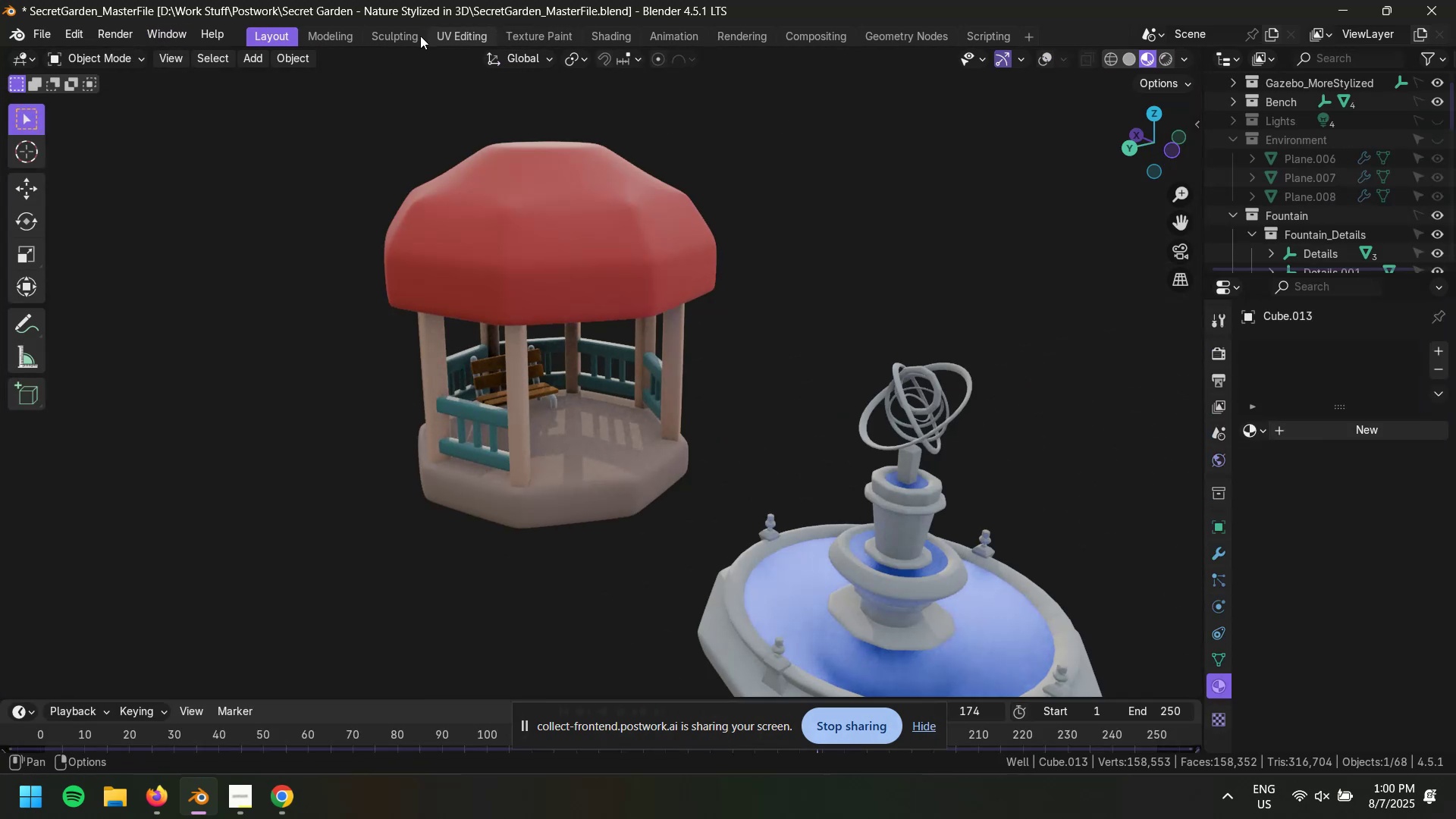 
left_click([327, 33])
 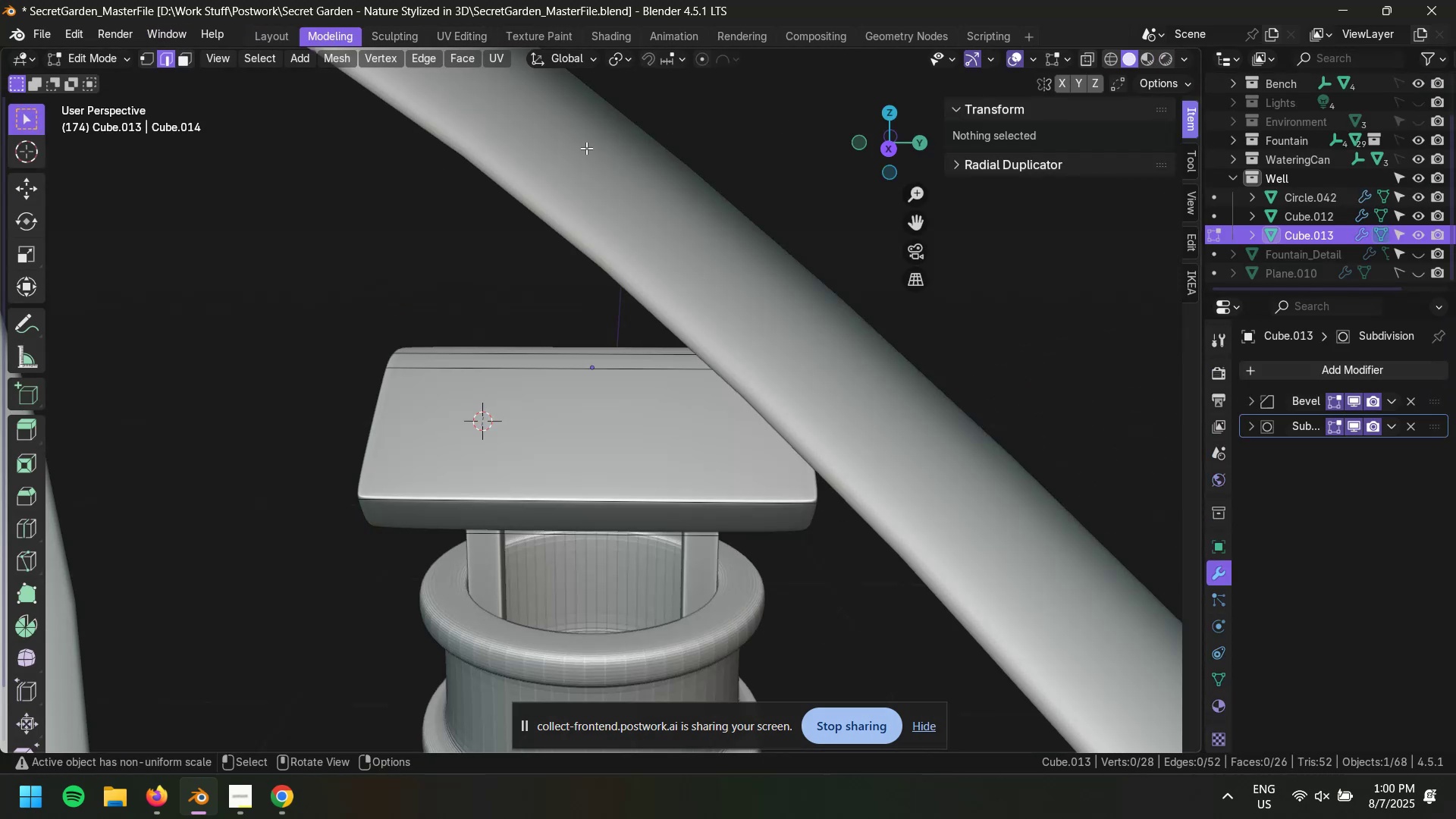 
scroll: coordinate [491, 296], scroll_direction: up, amount: 1.0
 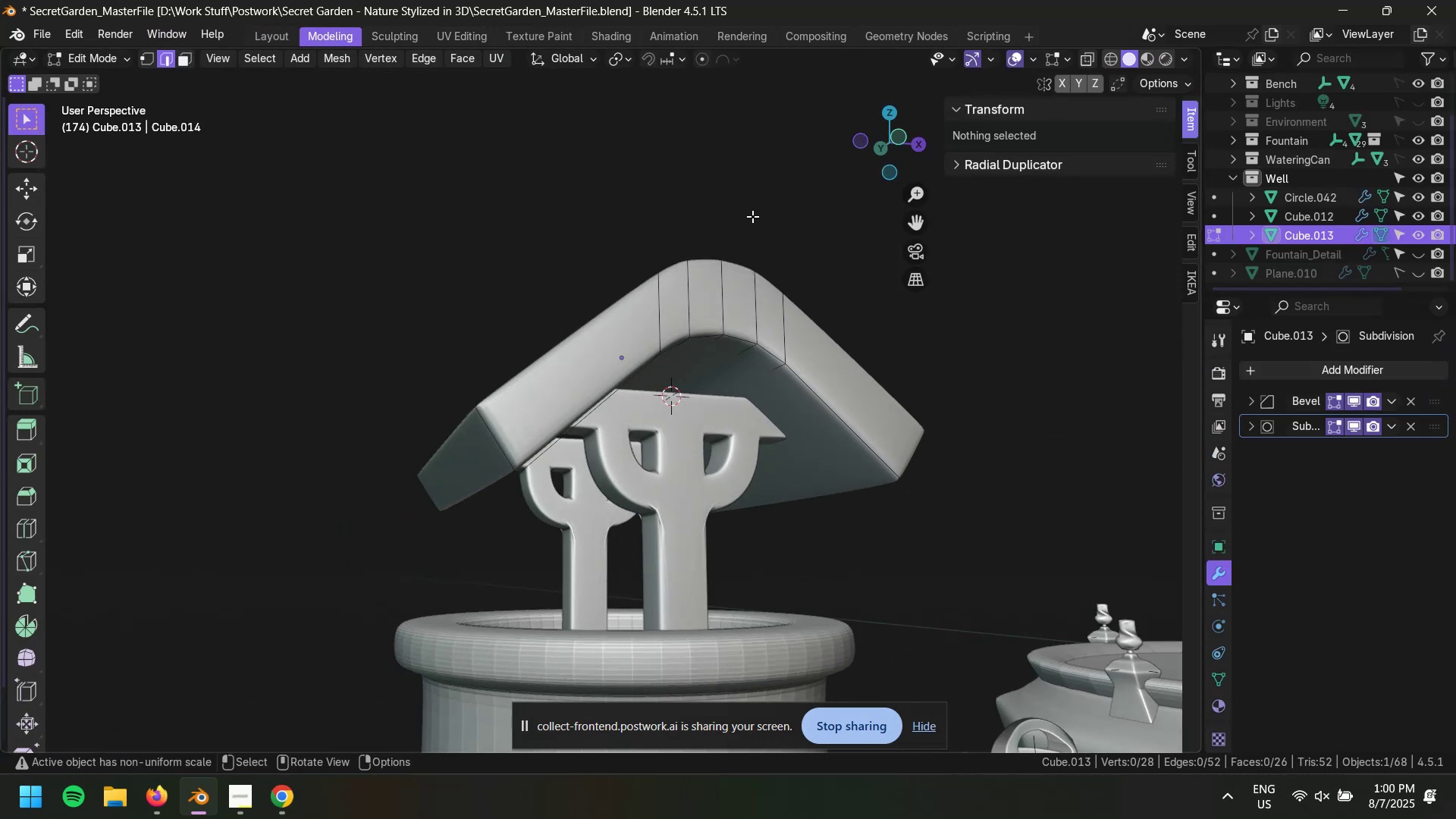 
scroll: coordinate [550, 202], scroll_direction: none, amount: 0.0
 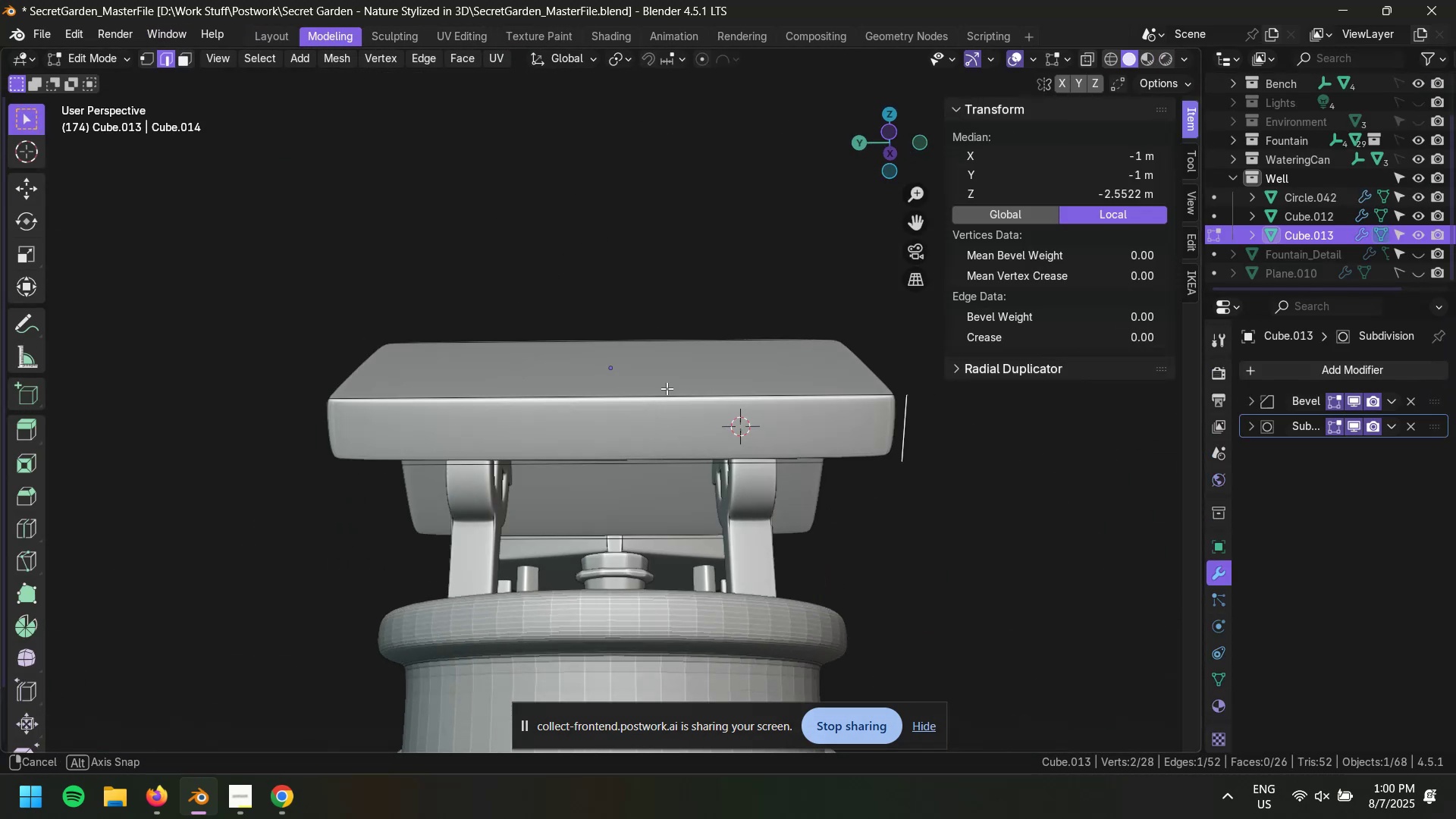 
hold_key(key=ShiftLeft, duration=0.32)
left_click([714, 399])
 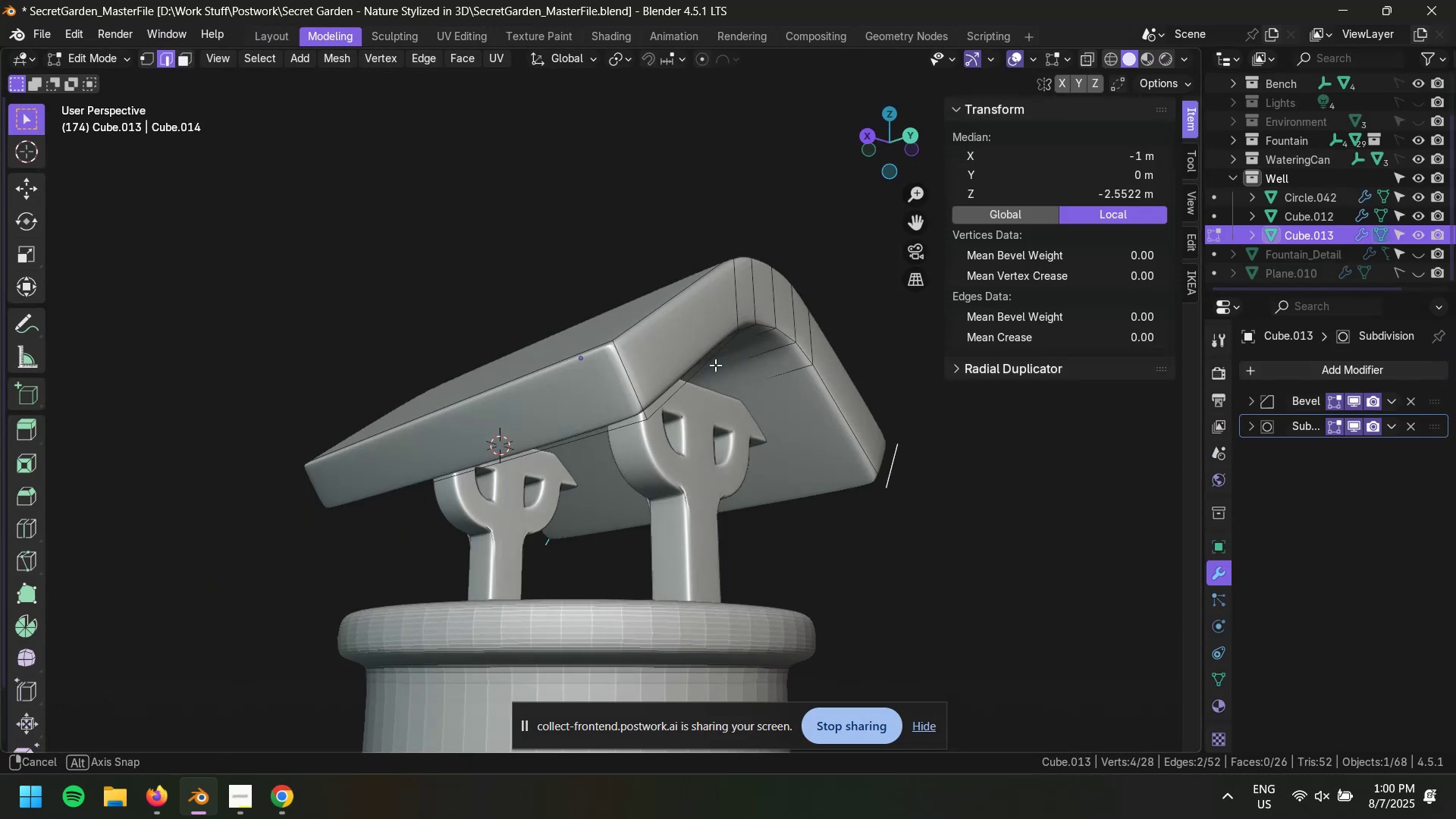 
hold_key(key=ShiftLeft, duration=1.47)
left_click_drag(start_coordinate=[709, 389], to_coordinate=[714, 389])
 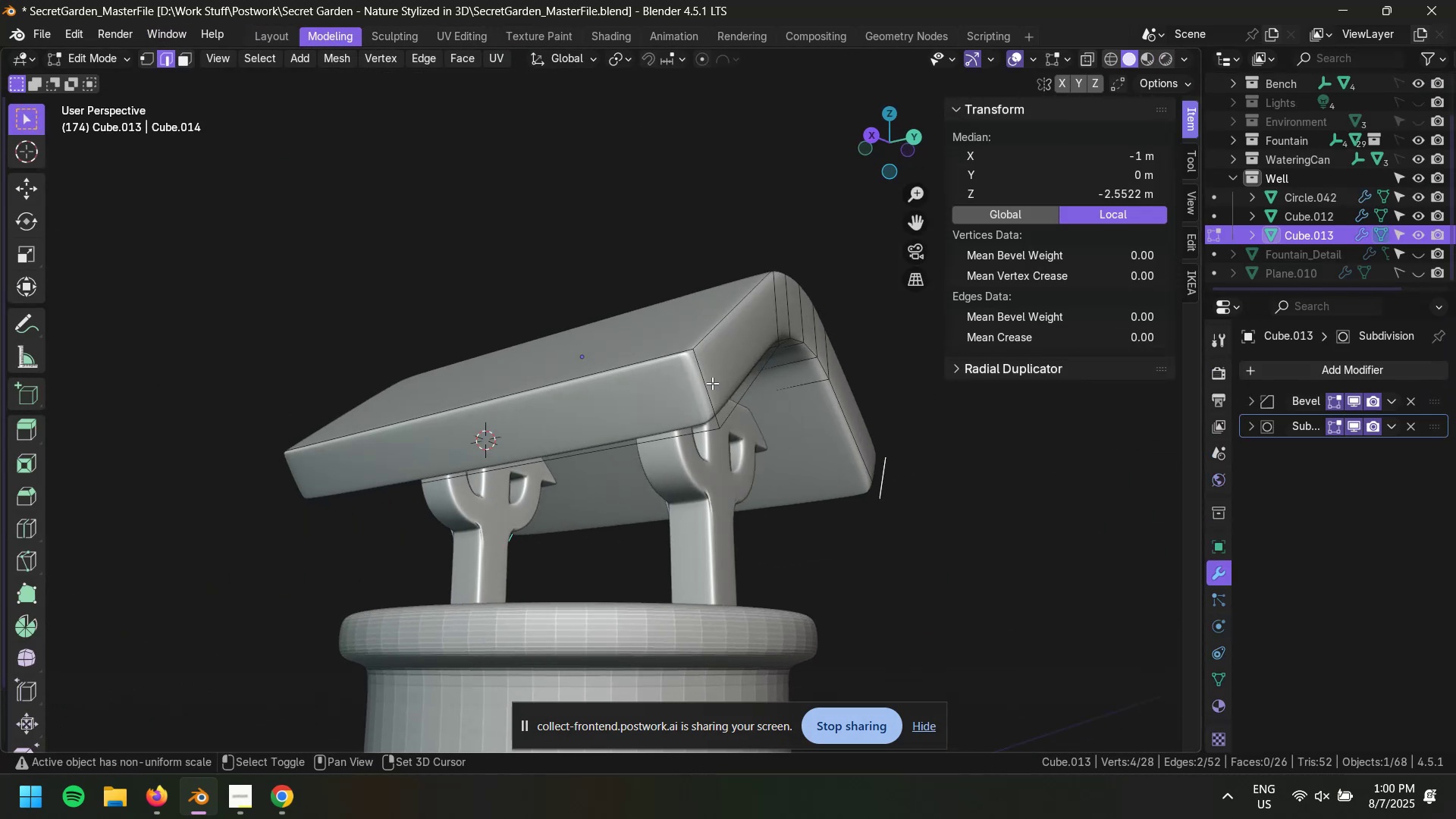 
left_click([709, 383])
 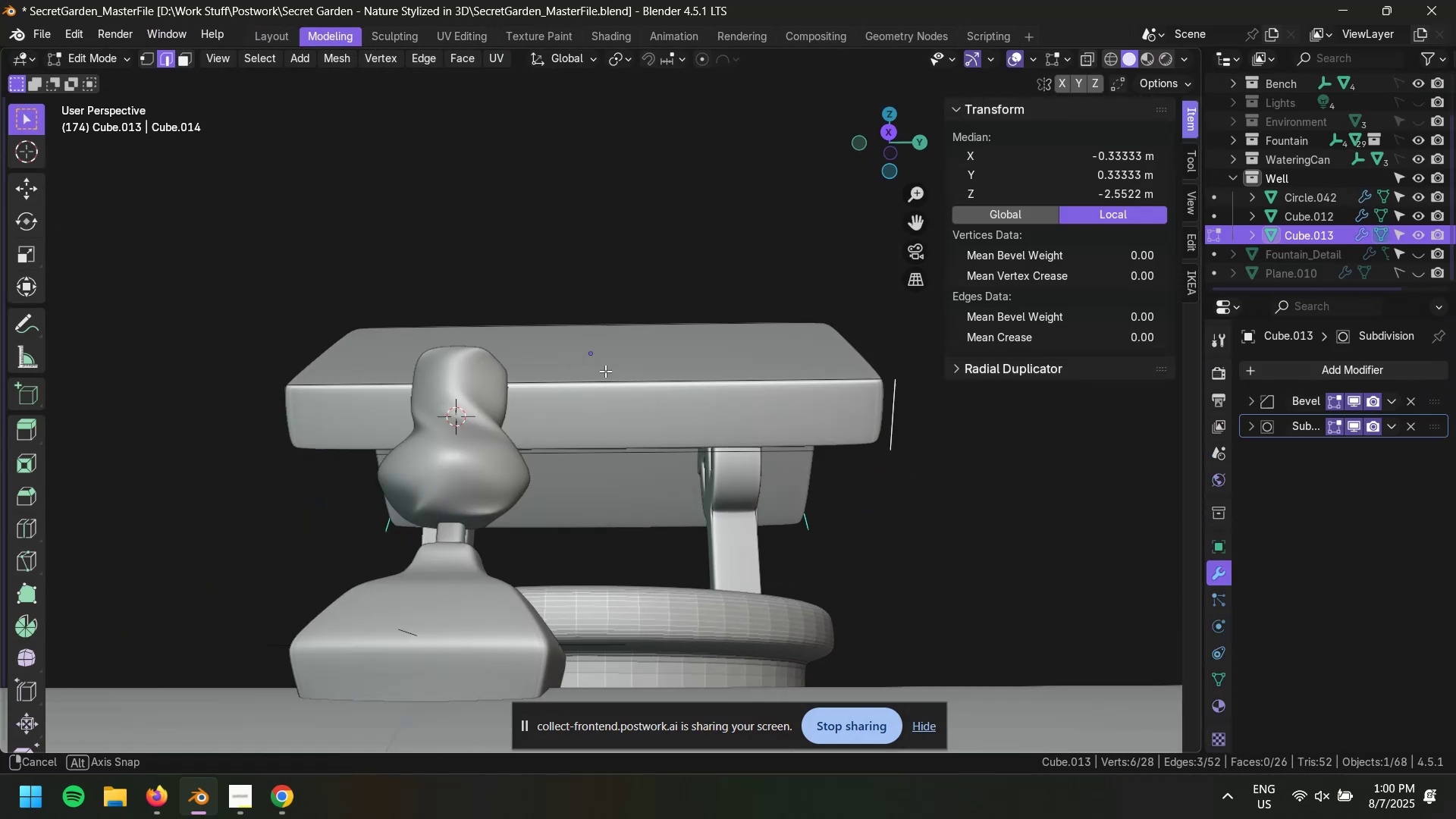 
hold_key(key=ShiftLeft, duration=0.61)
left_click([412, 366])
 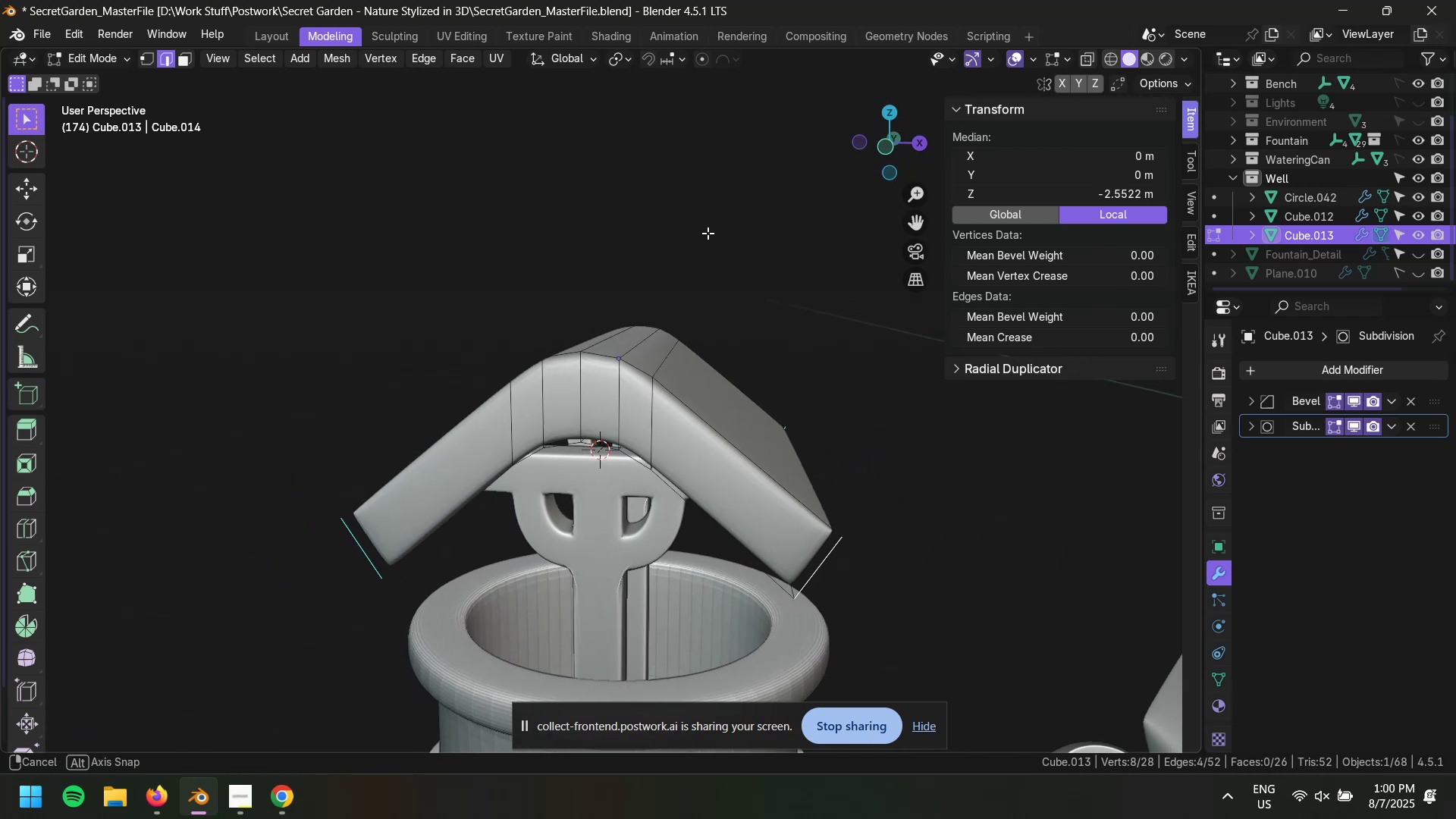 
left_click([630, 54])
 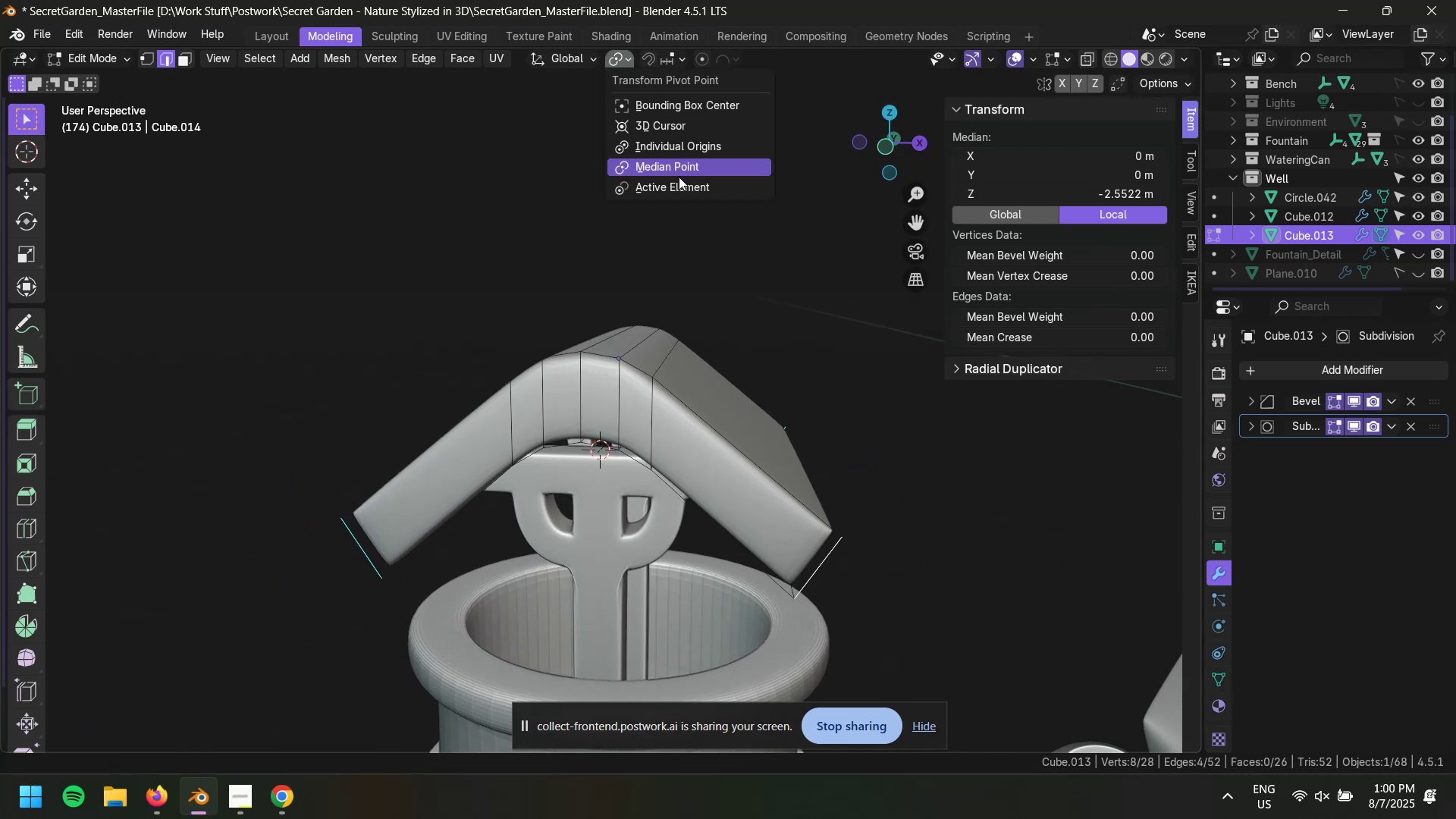 
left_click([680, 169])
 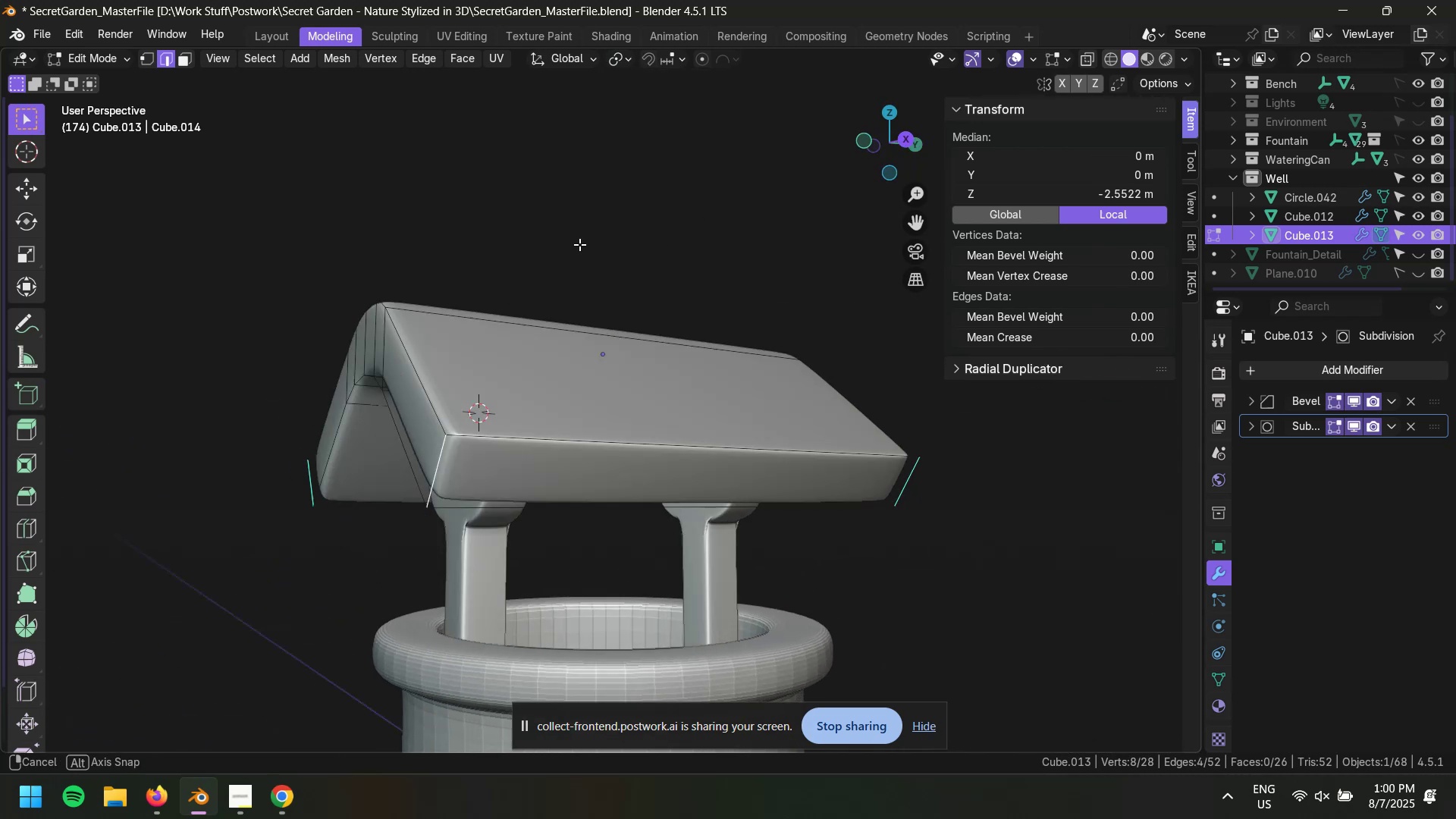 
key(S)
 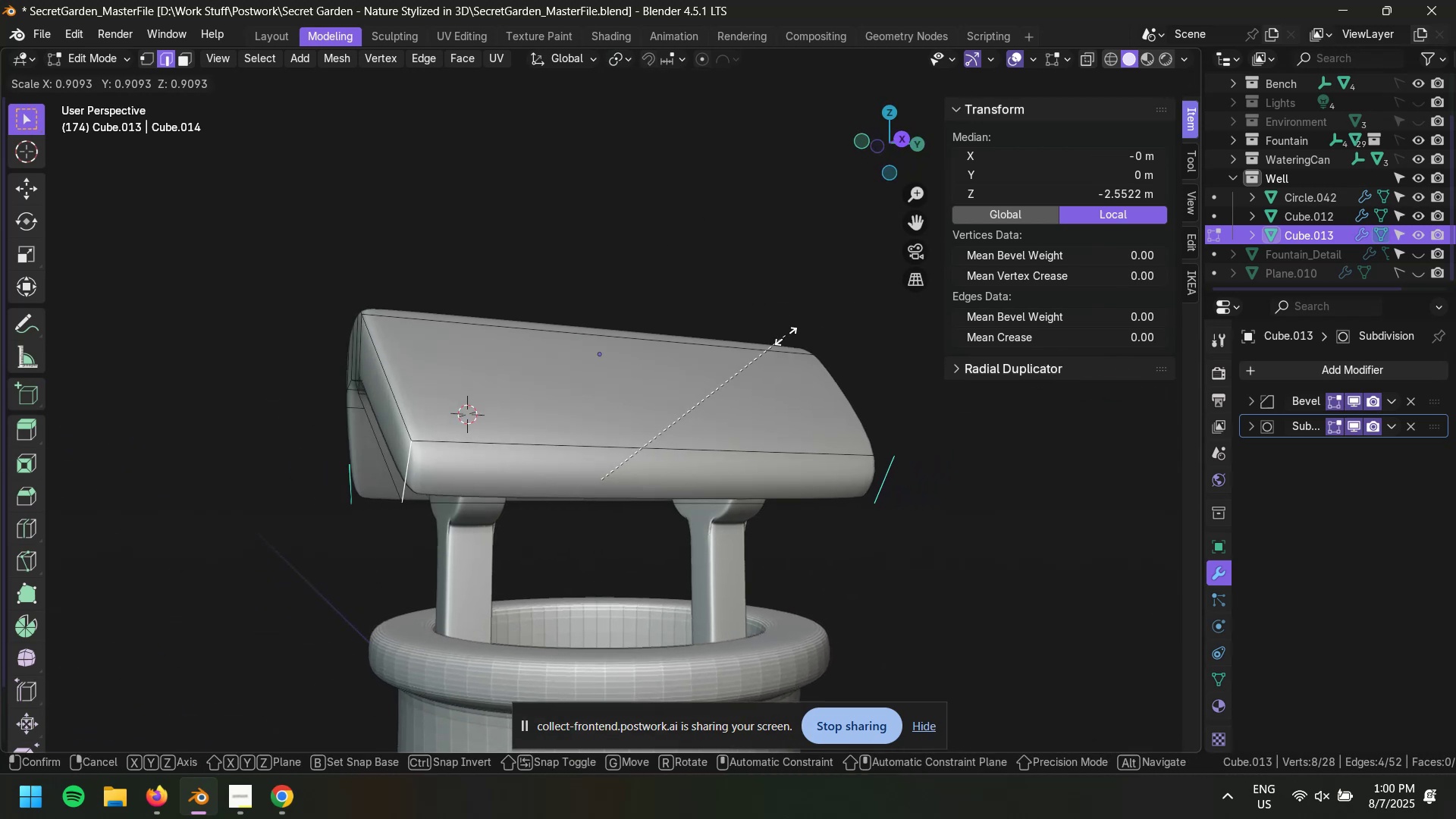 
key(Escape)
 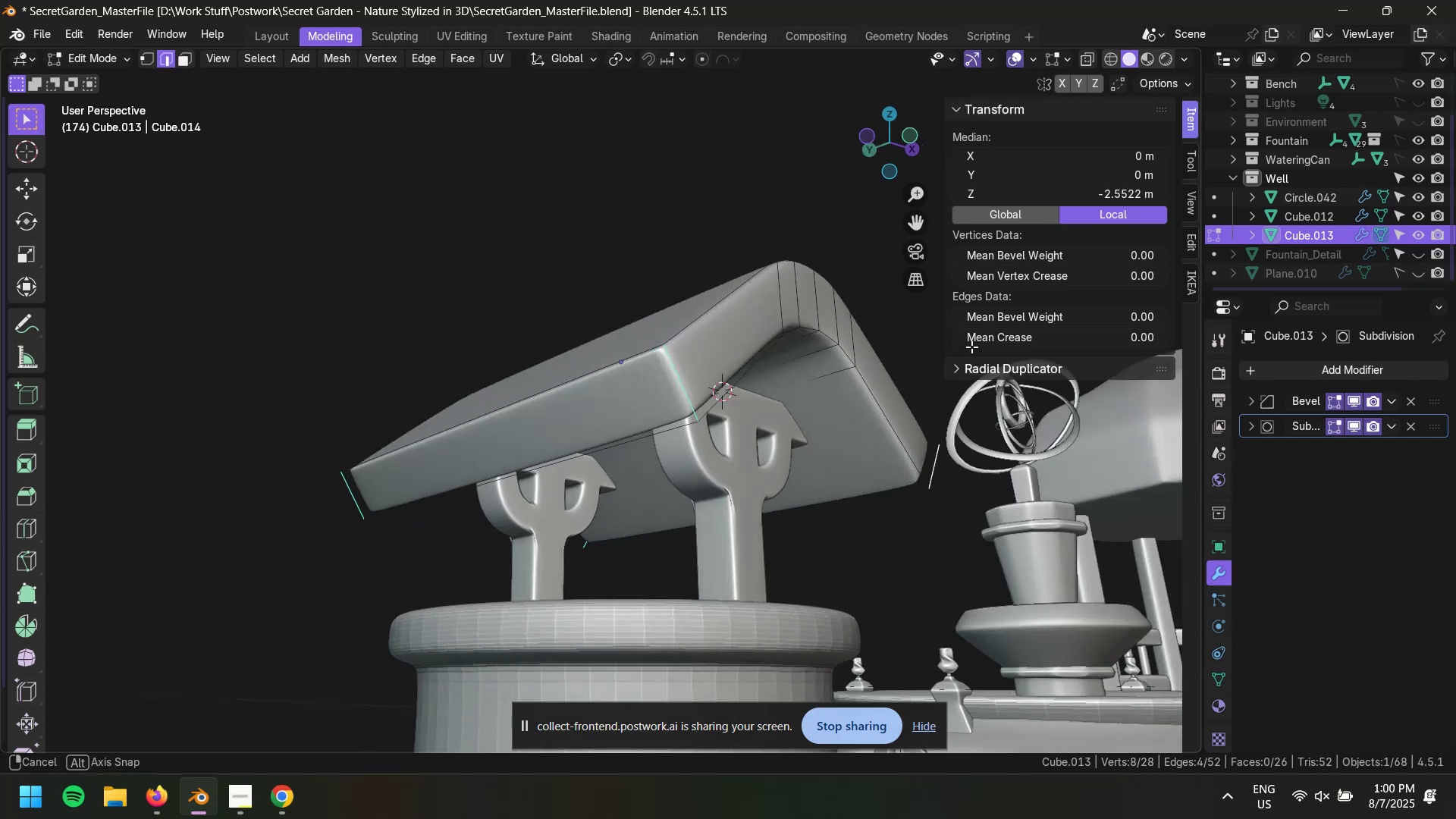 
key(Shift+S)
 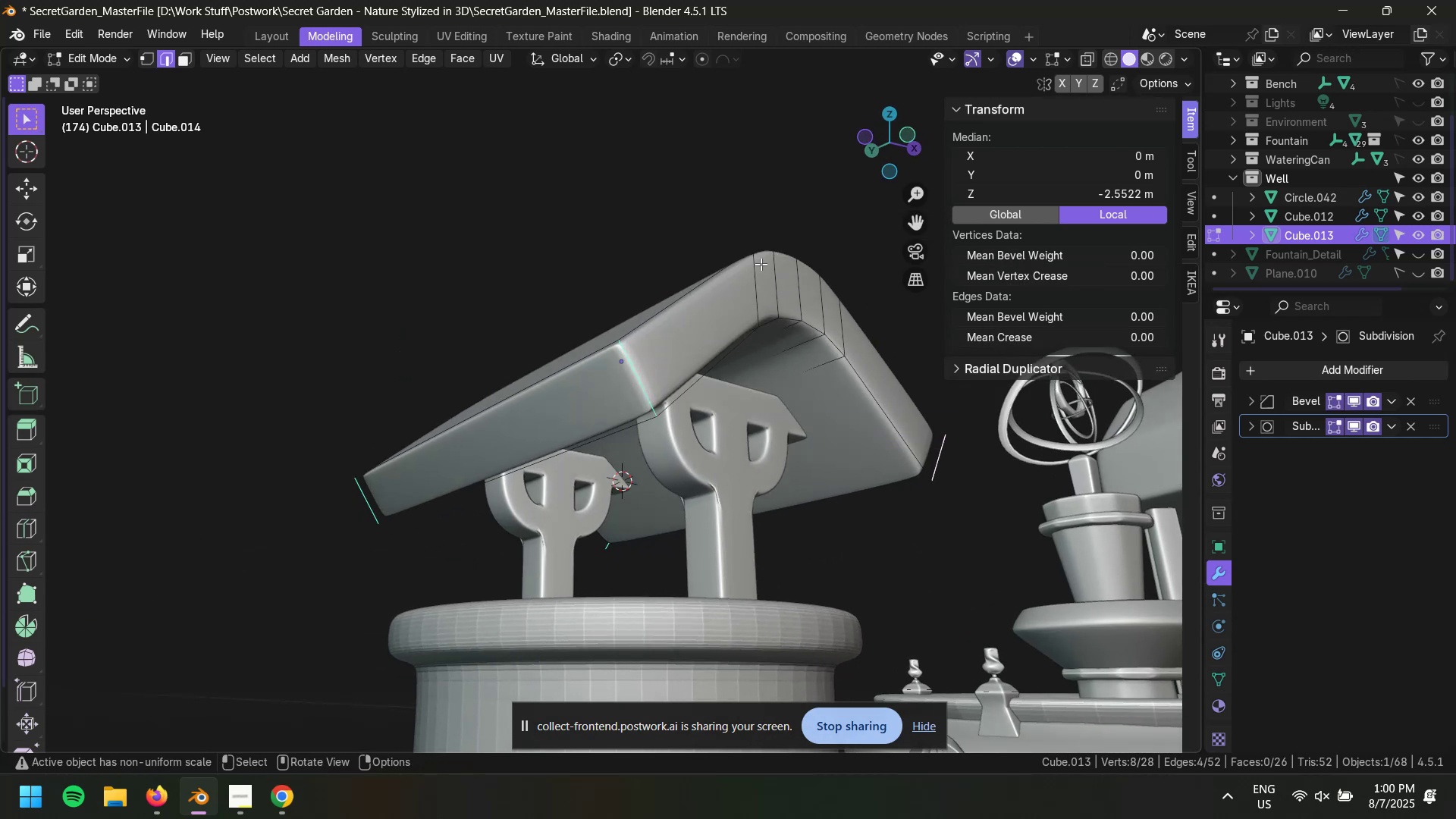 
left_click_drag(start_coordinate=[645, 112], to_coordinate=[651, 111])
 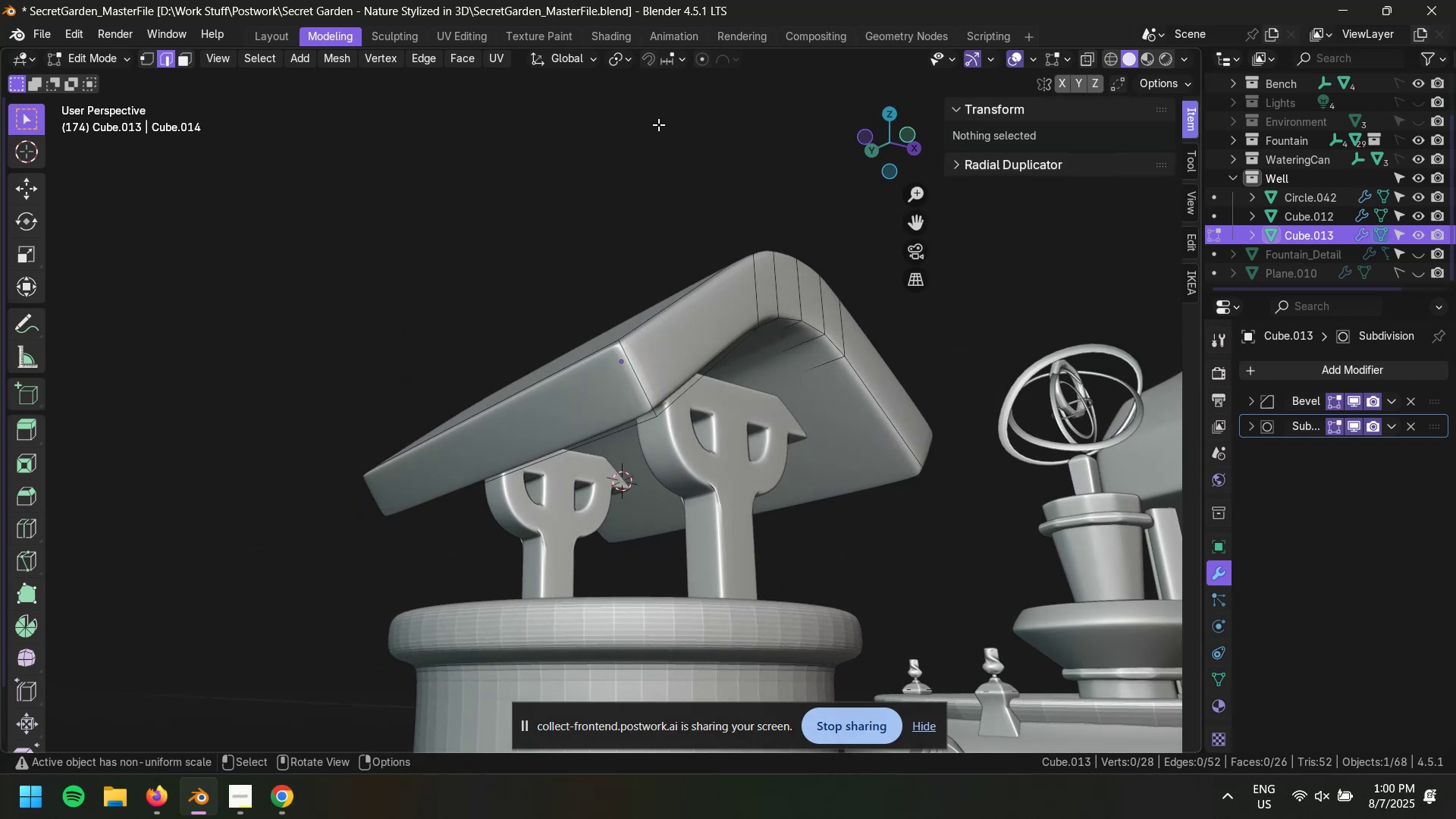 
key(Control+Z)
 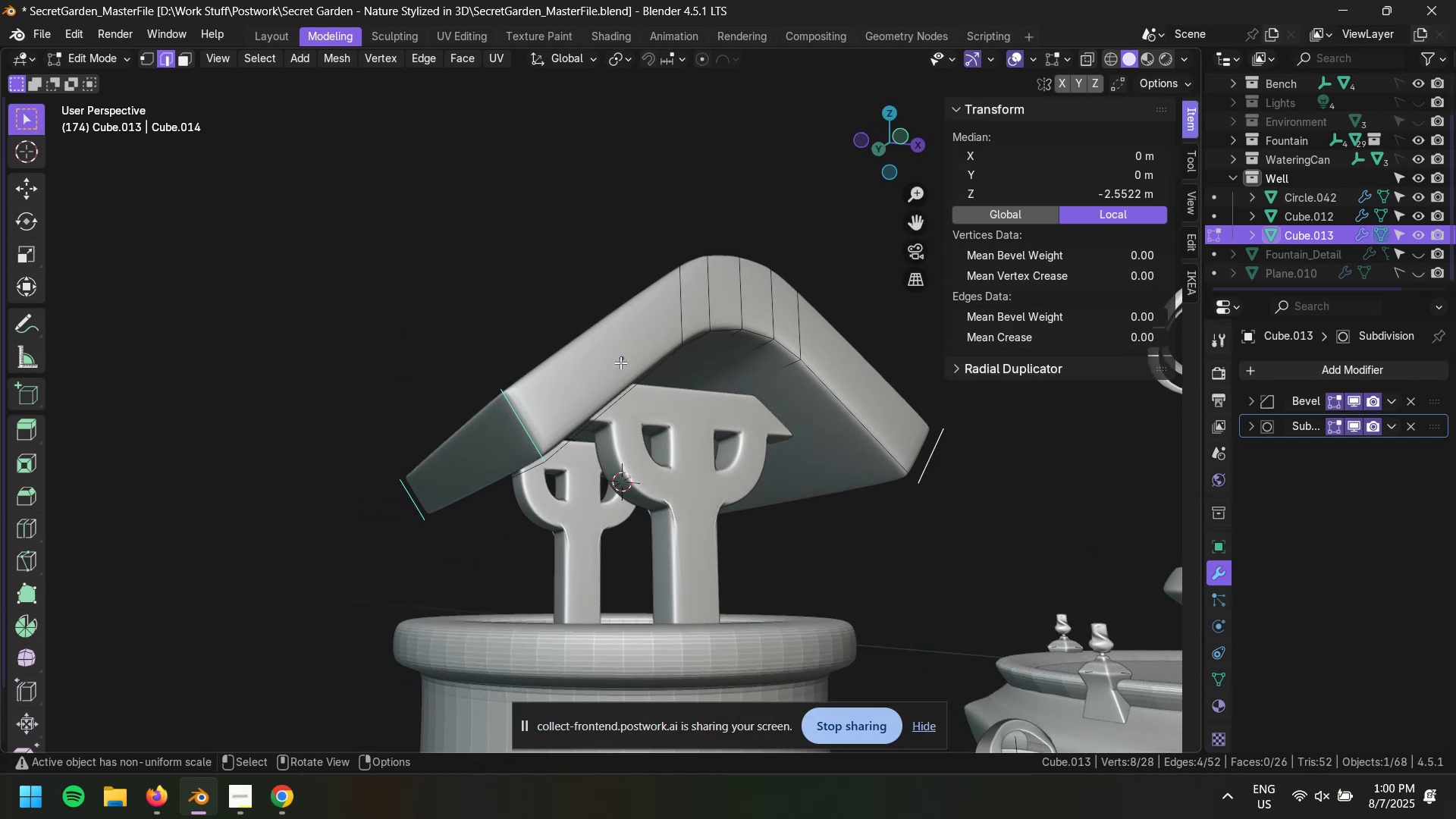 
key(S)
 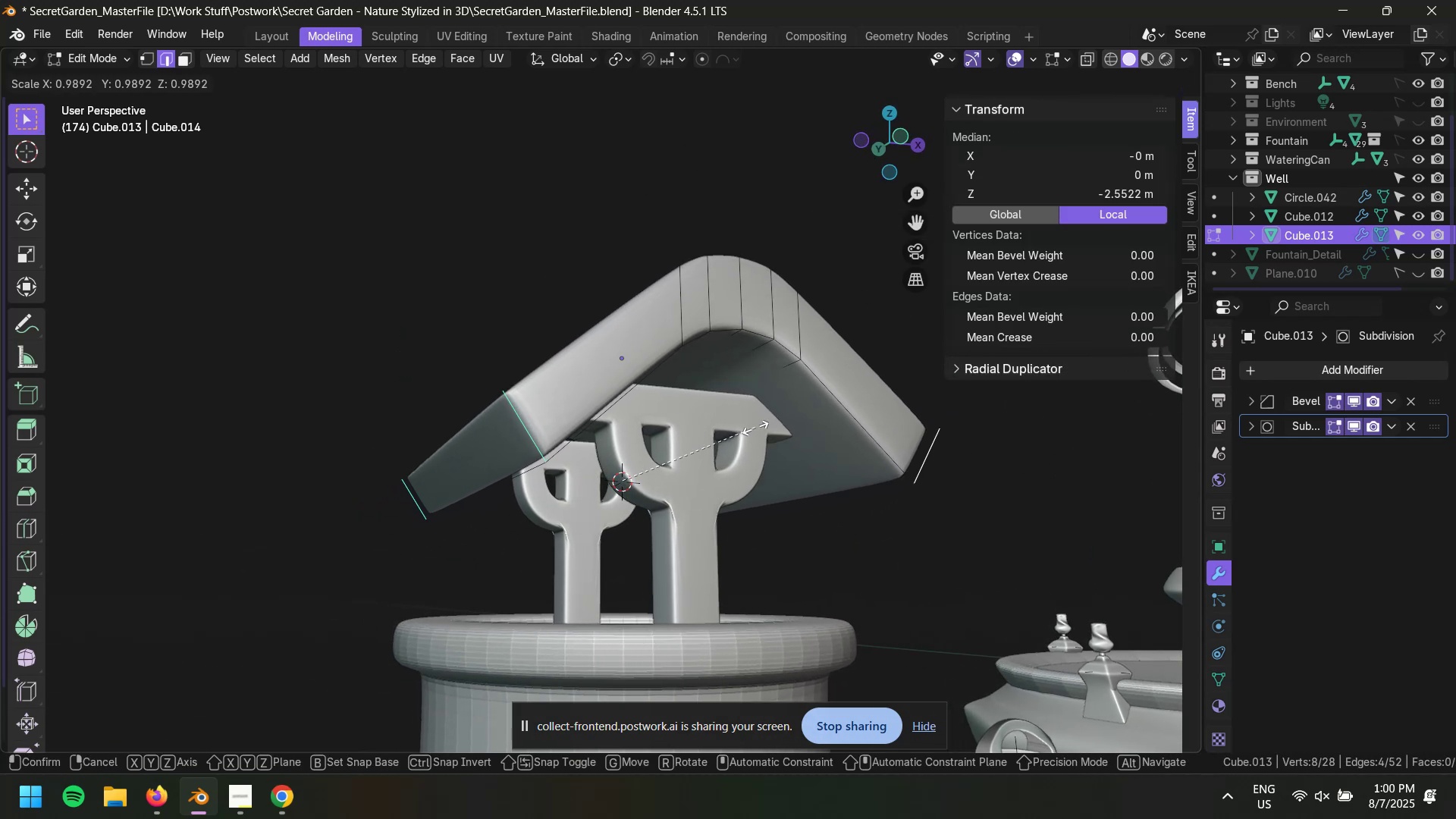 
key(Escape)
 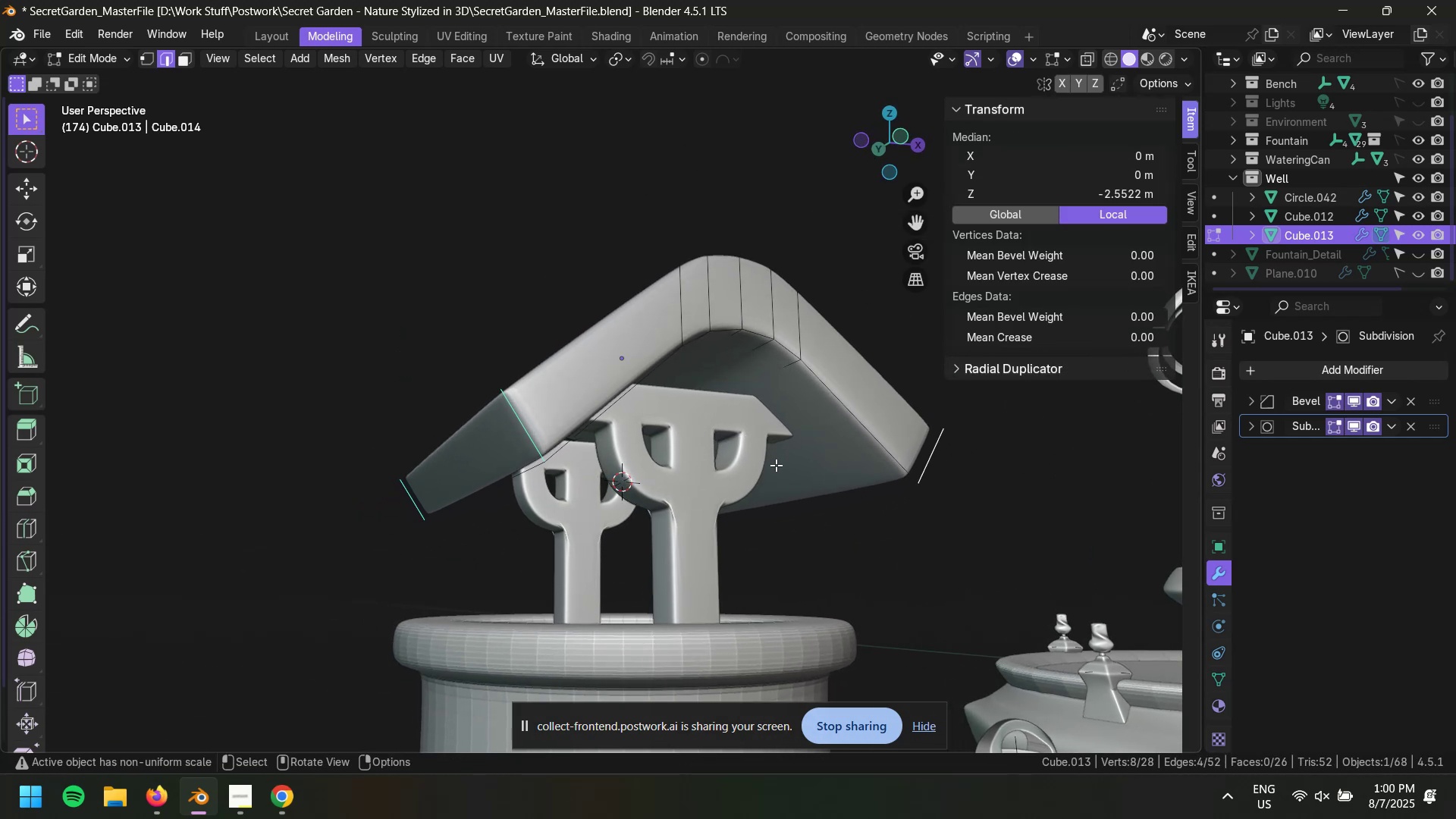 
key(1)
 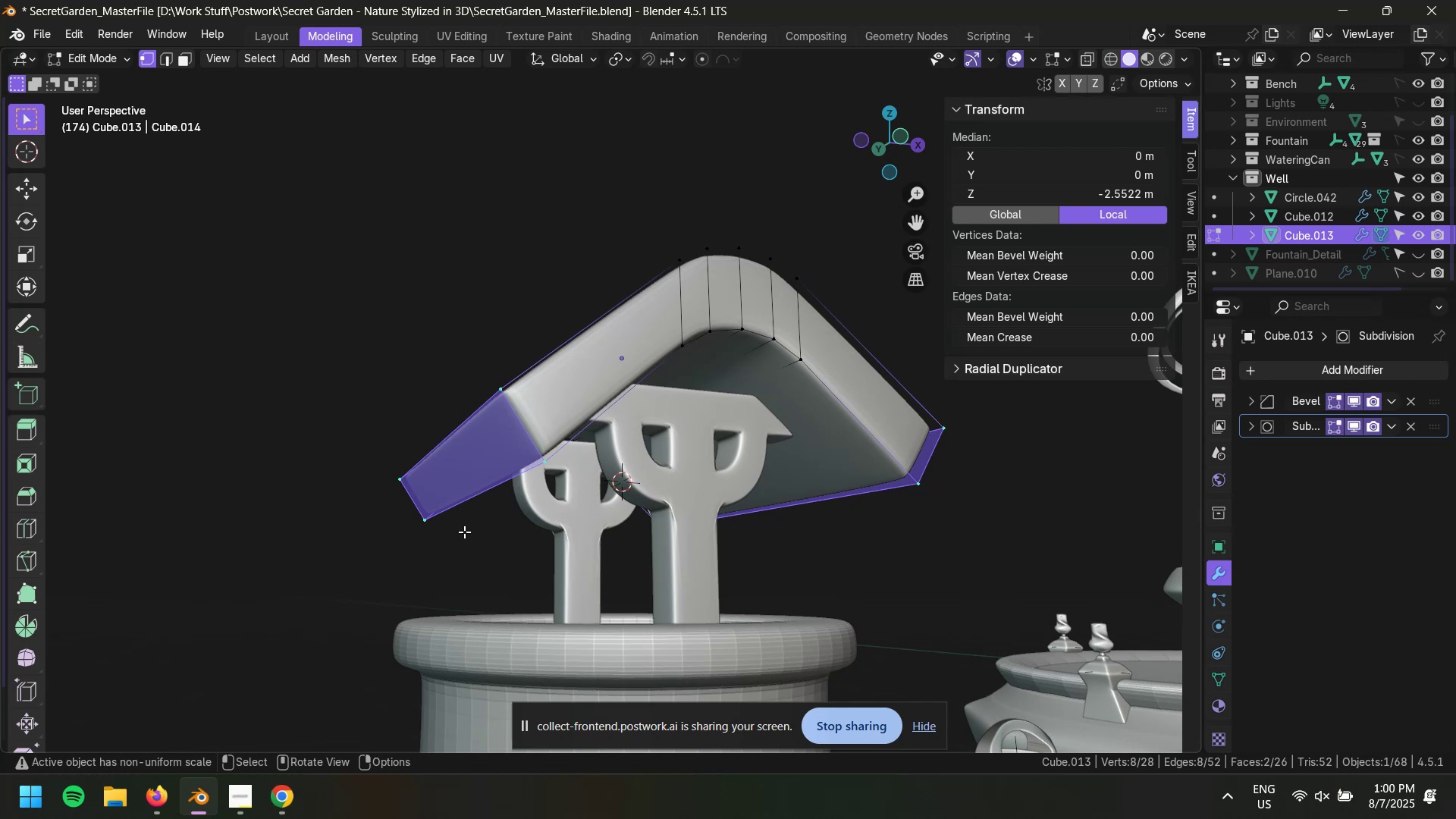 
left_click([464, 531])
 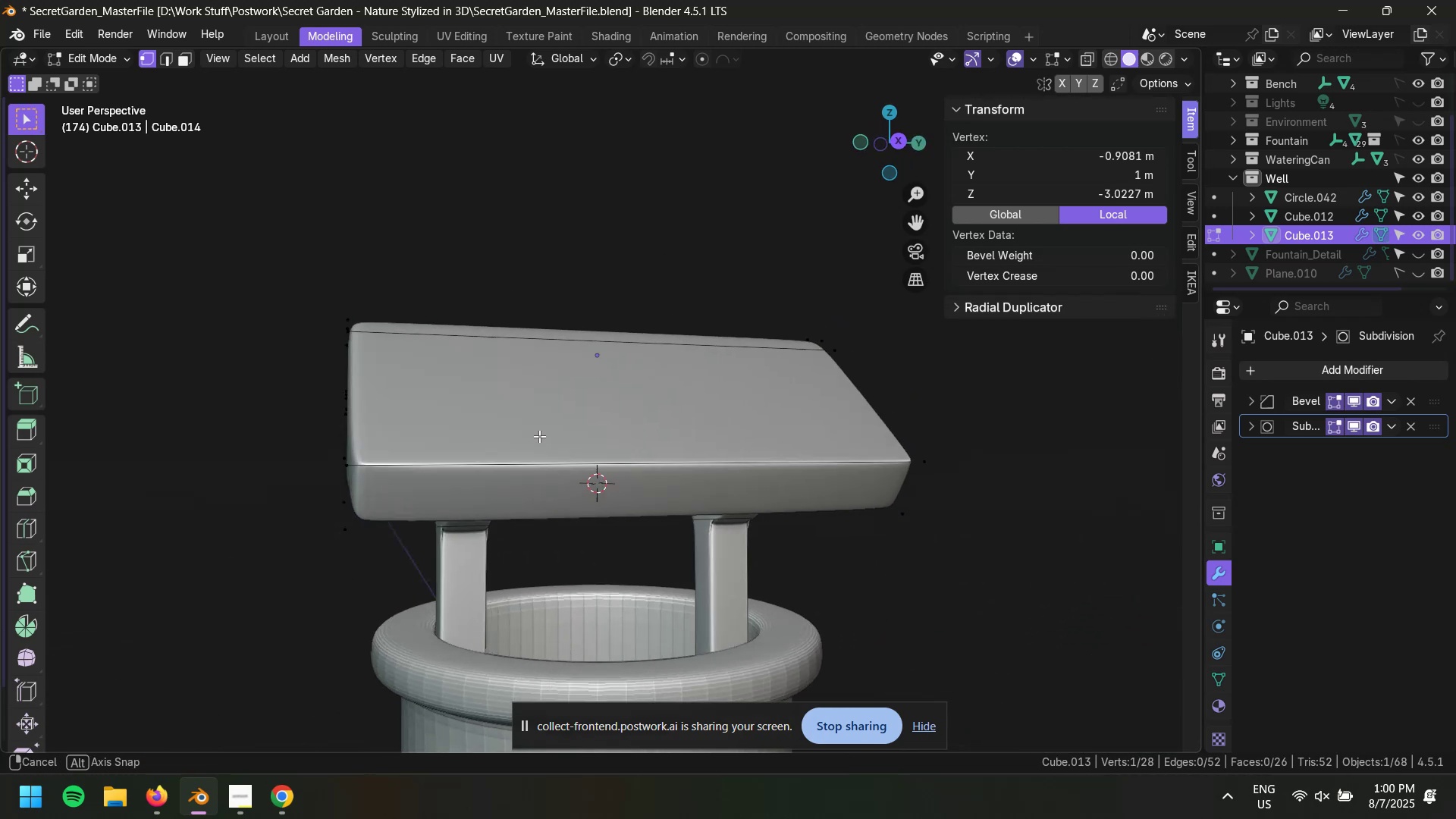 
key(3)
 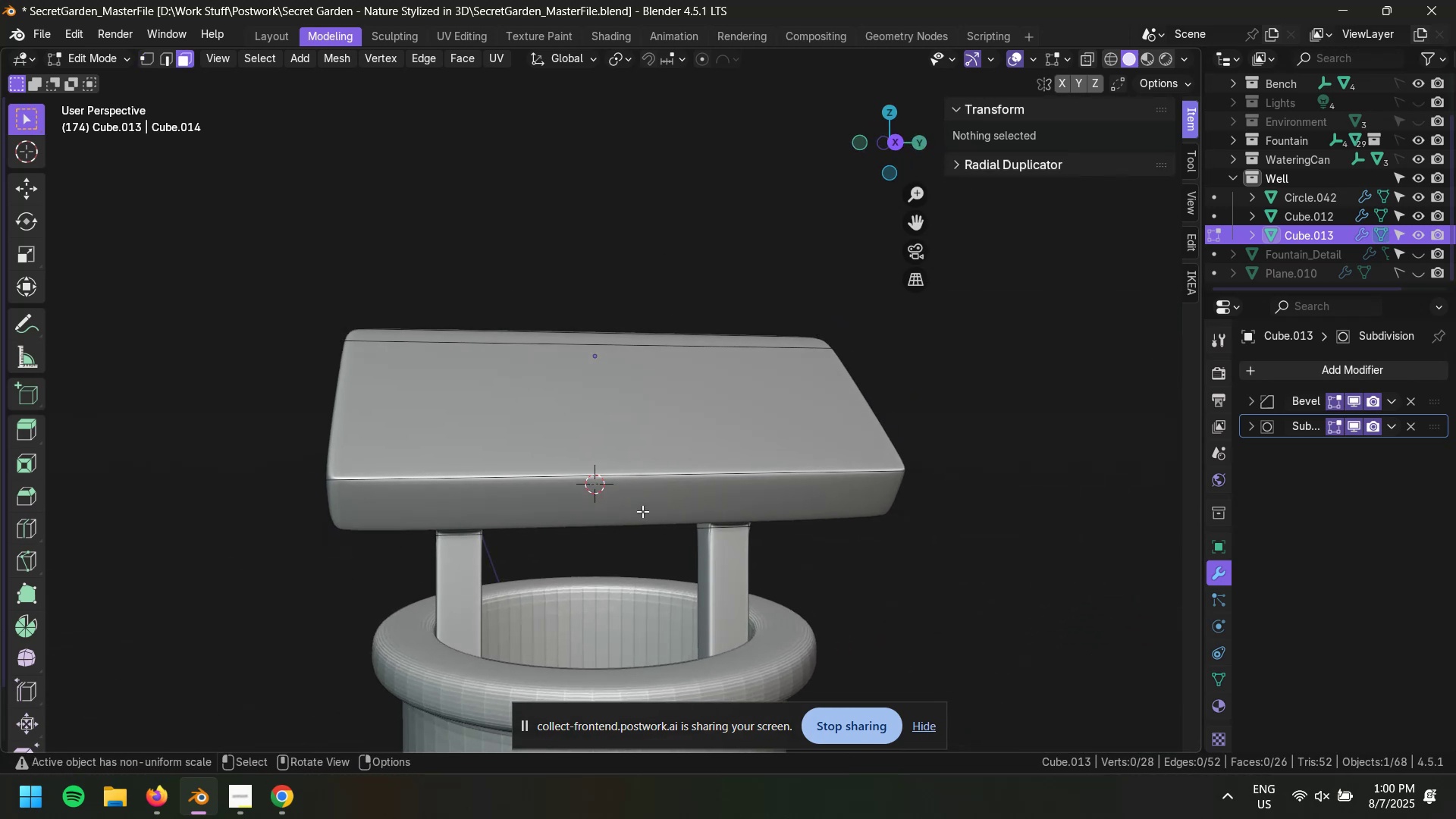 
left_click([645, 505])
 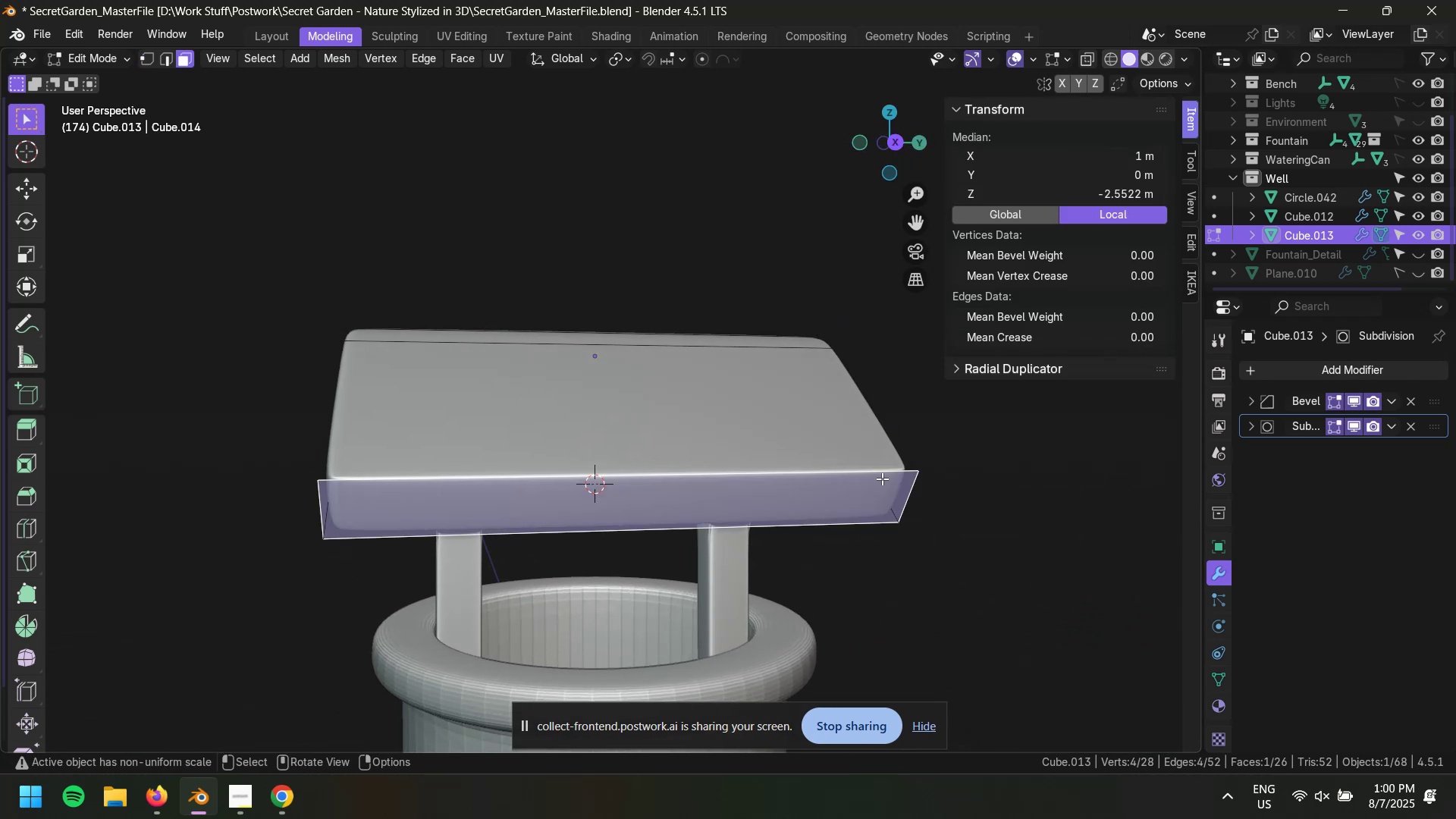 
key(S)
 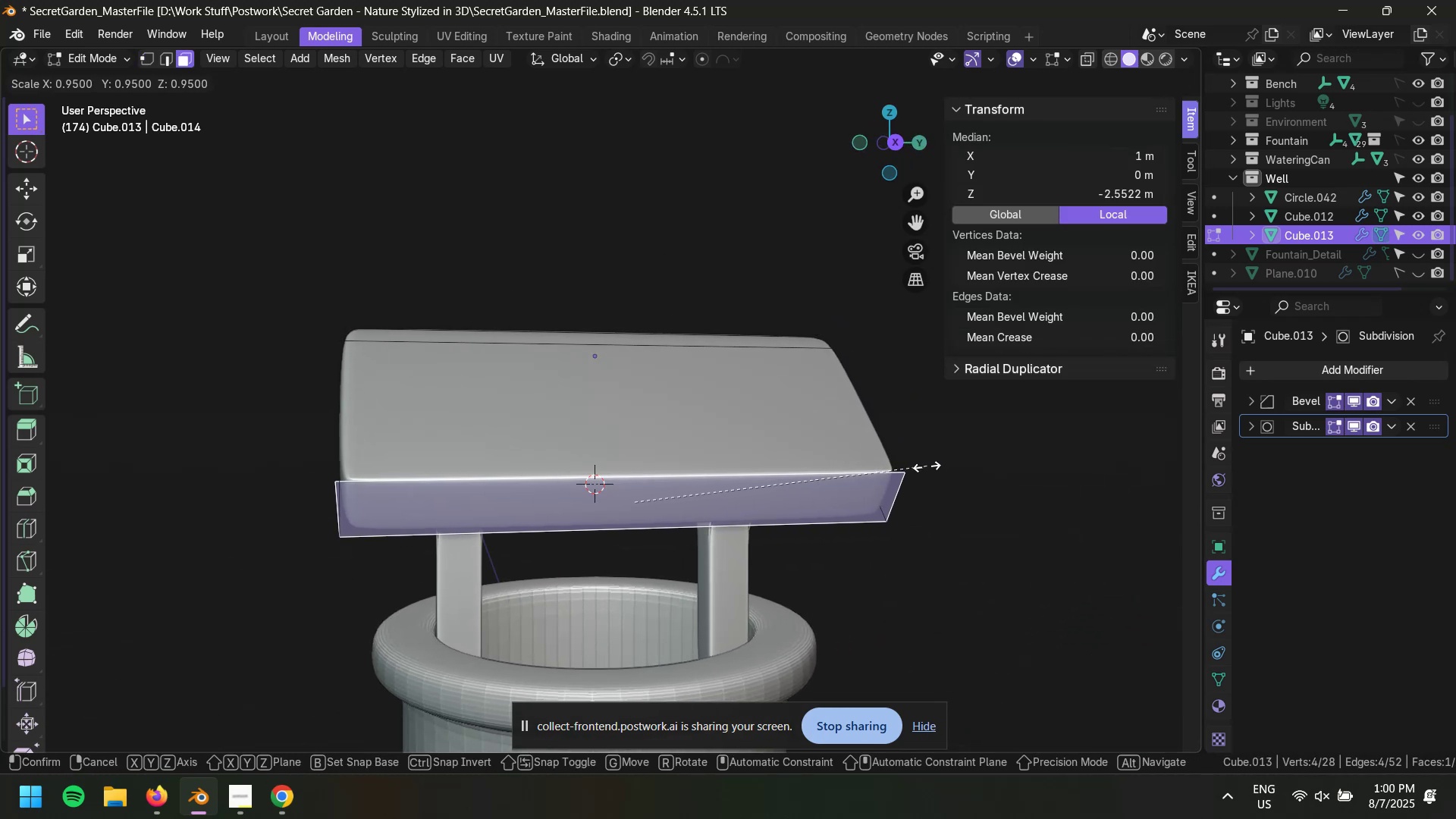 
key(Escape)
 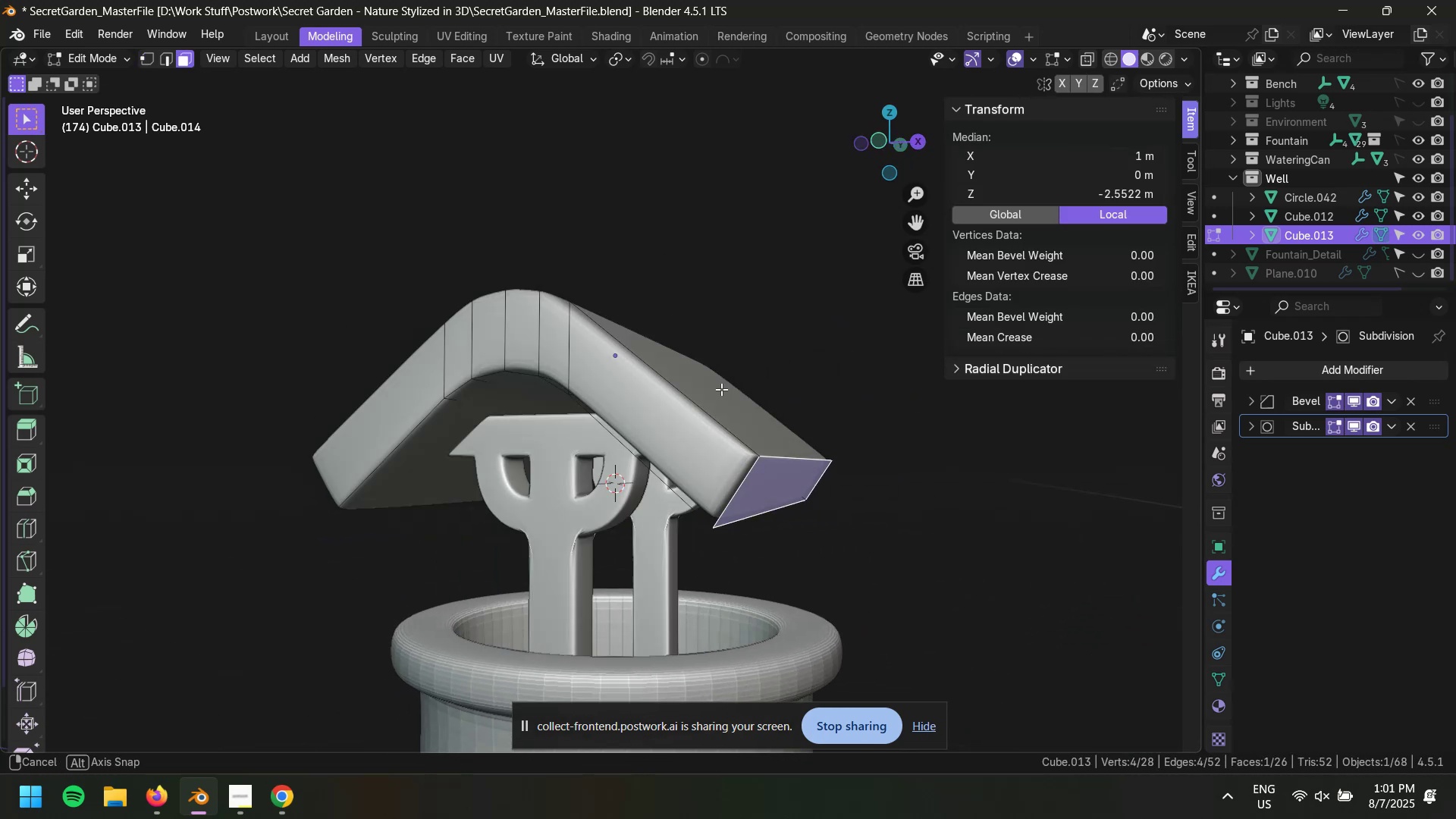 
hold_key(key=ShiftLeft, duration=0.51)
left_click([688, 491])
 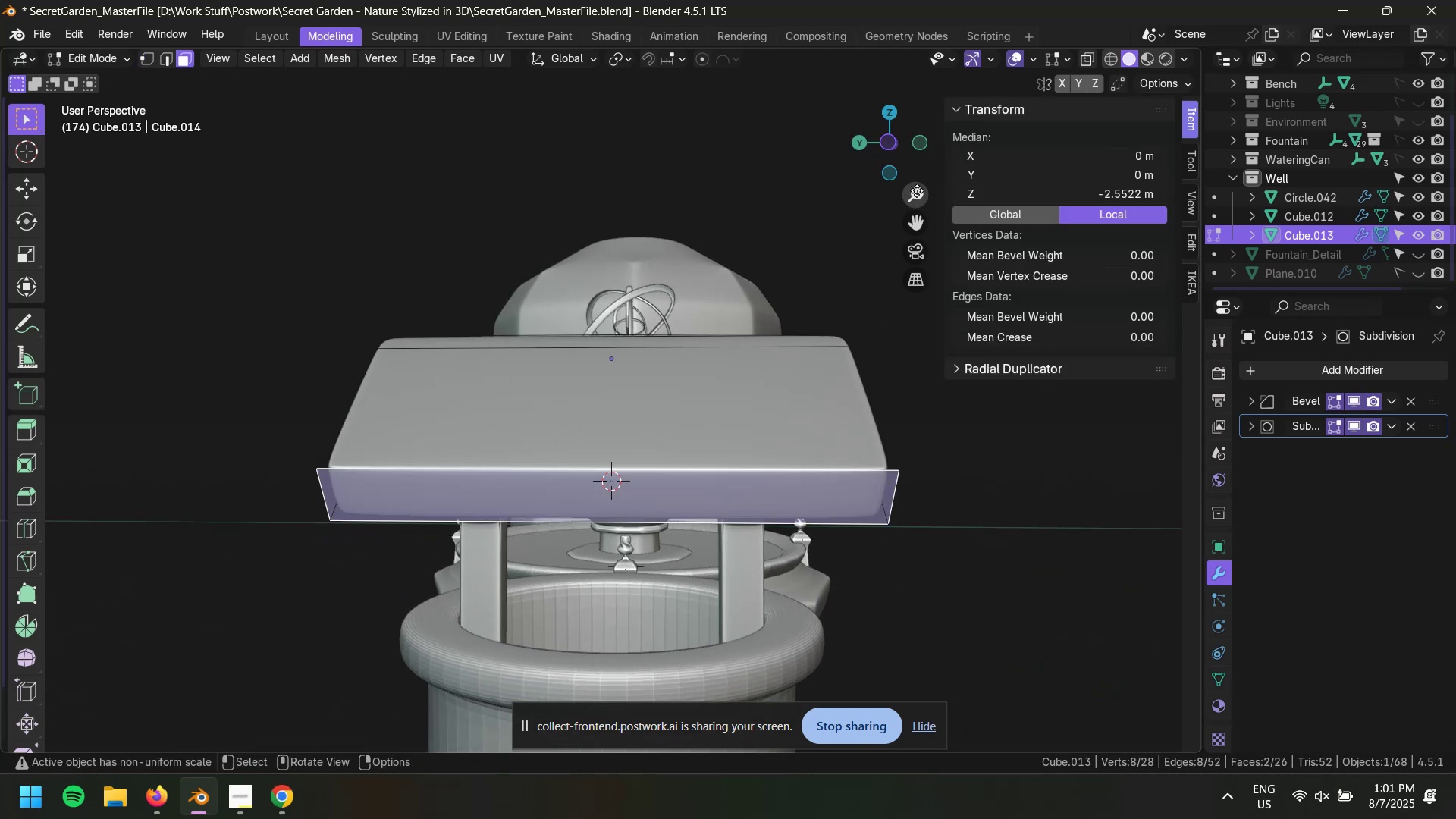 
type(sy)
 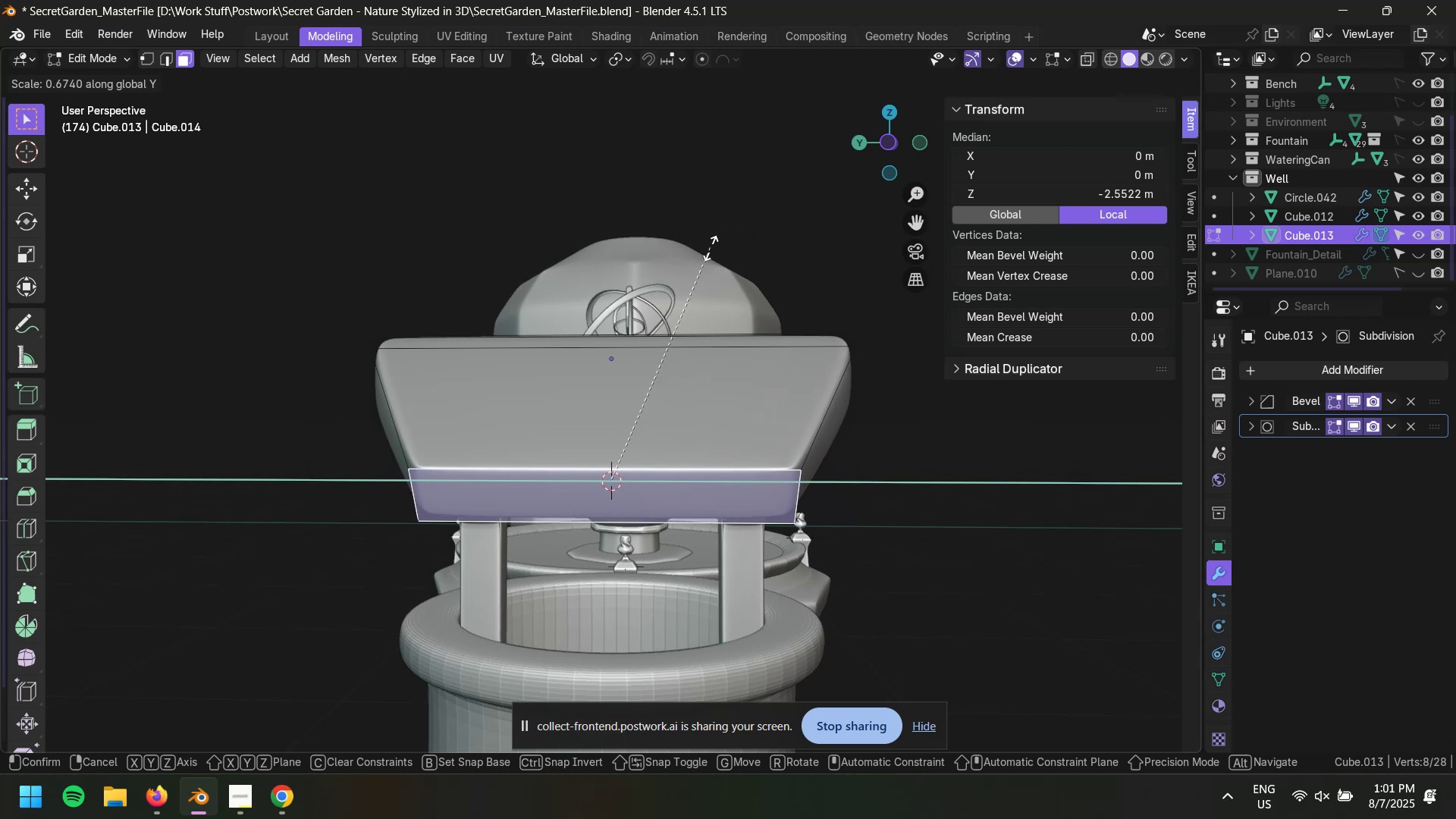 
wait(8.46)
 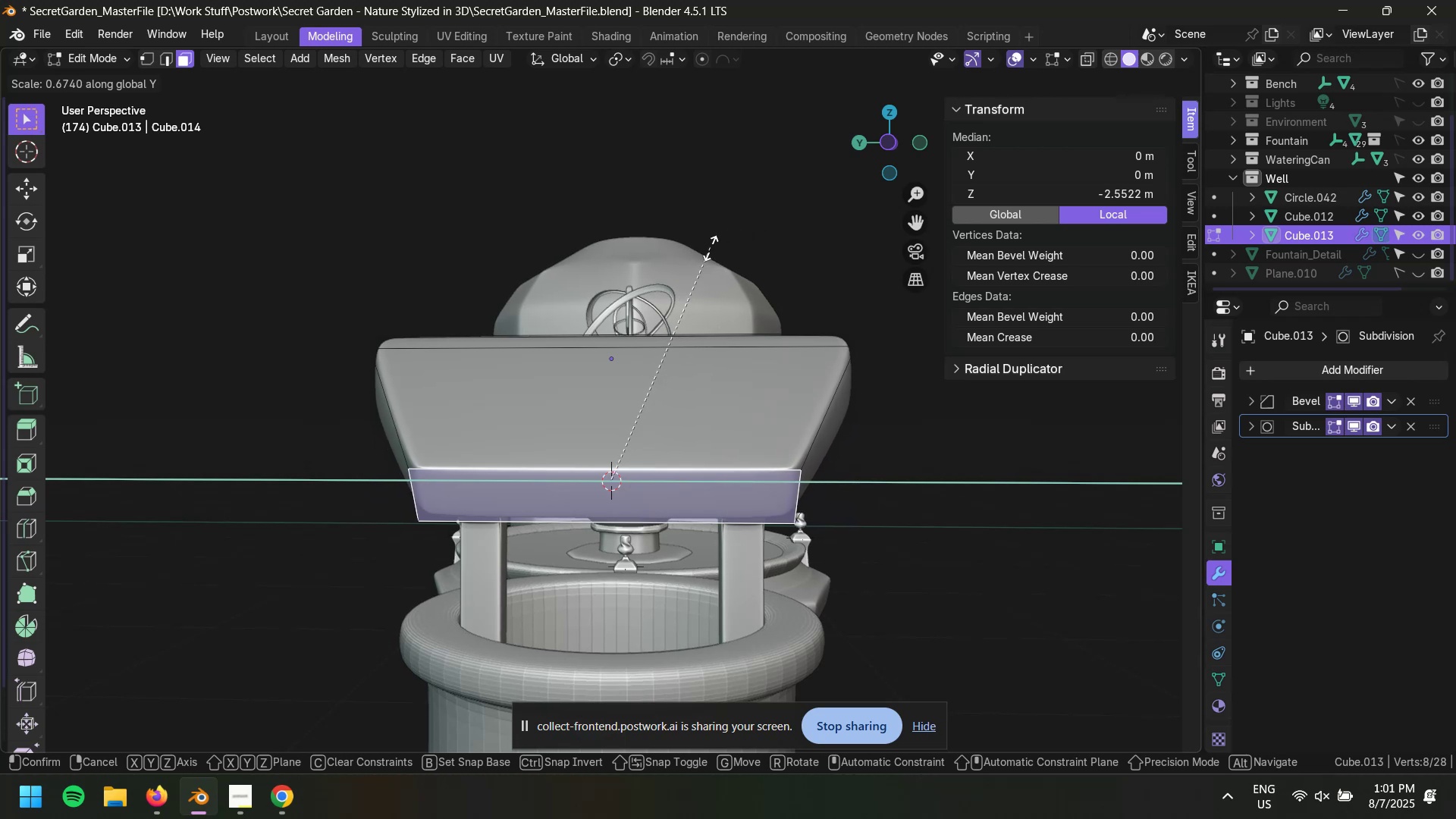 
left_click([846, 504])
 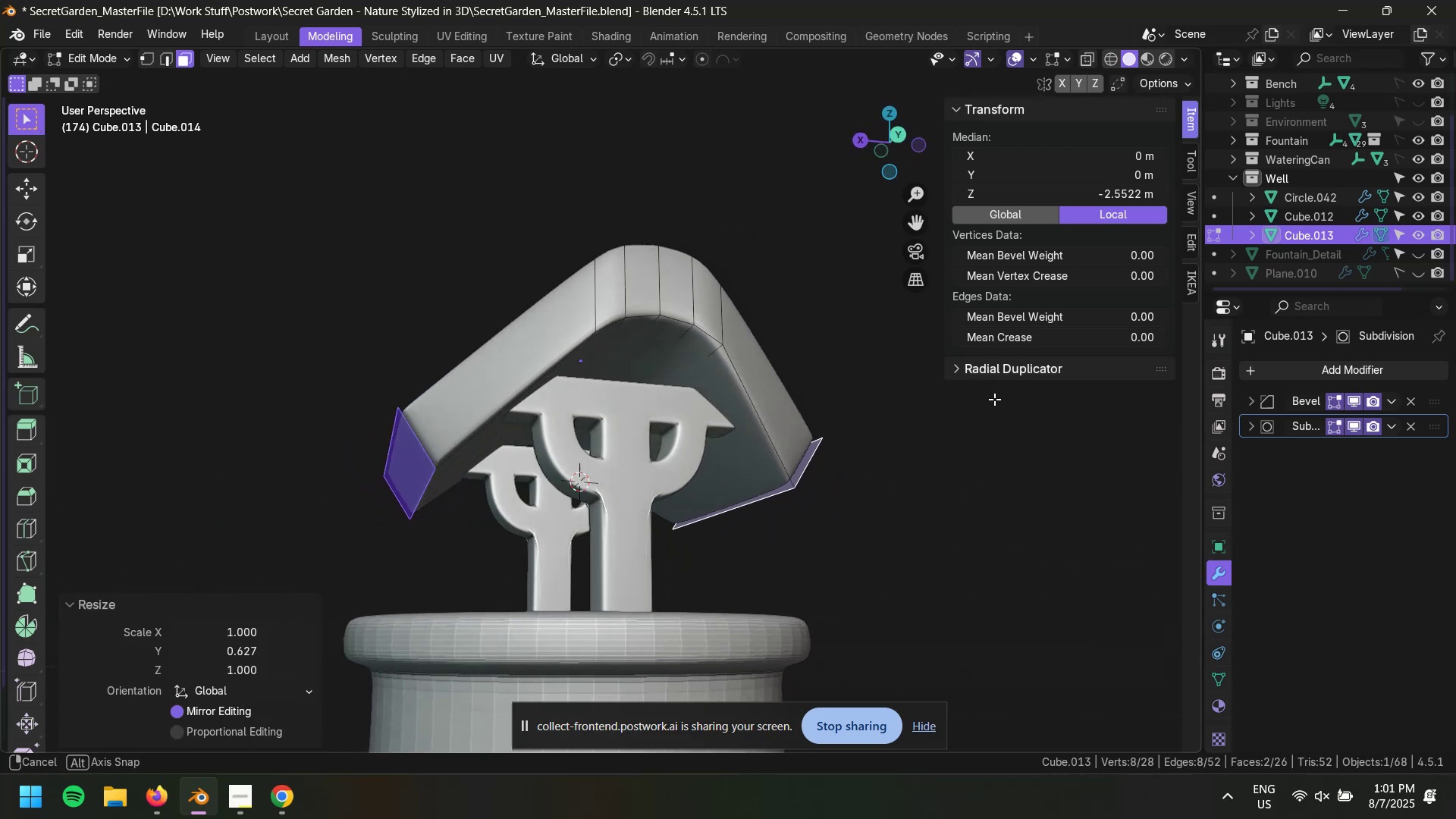 
key(Control+Z)
 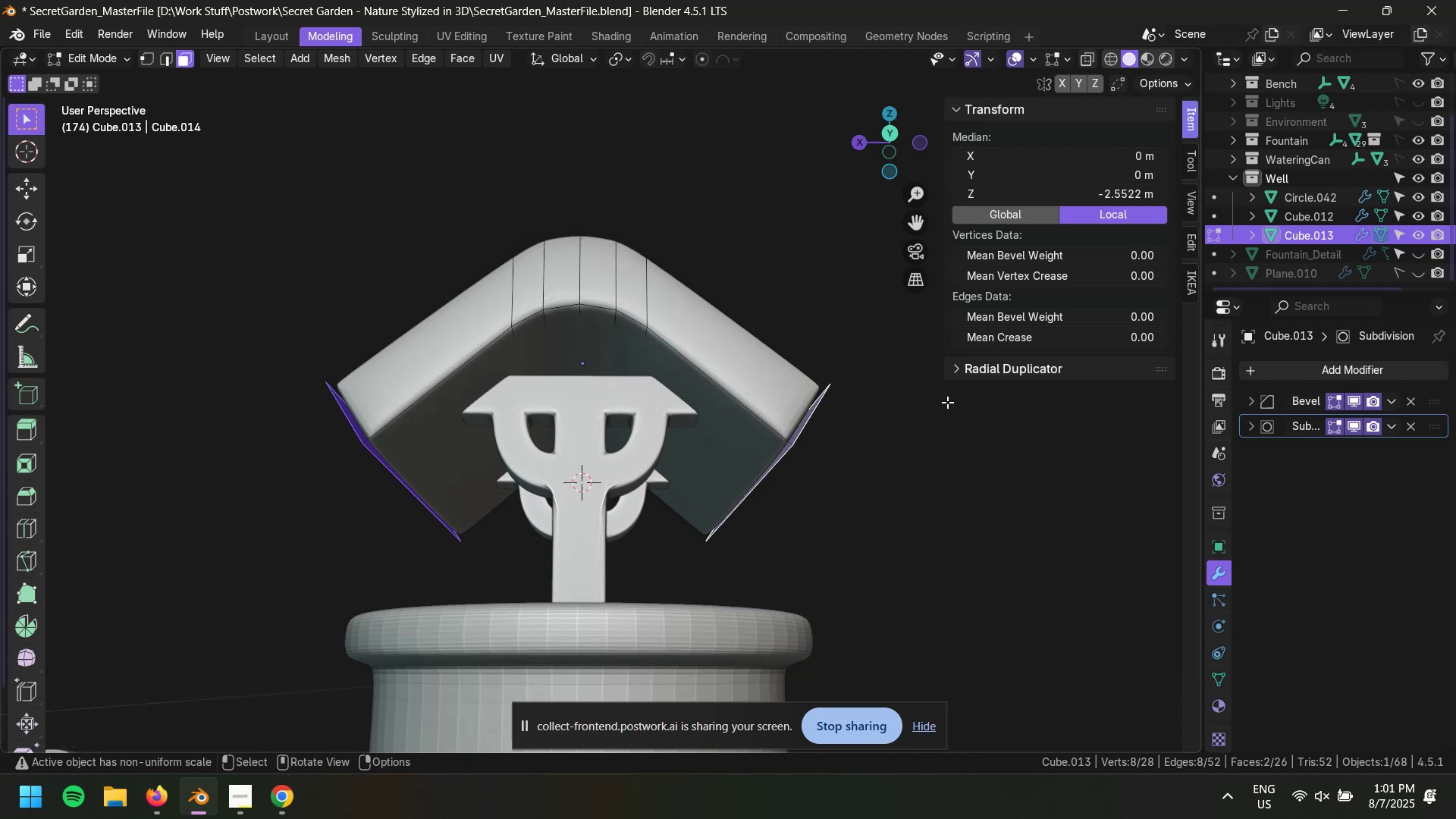 
type(sy)
 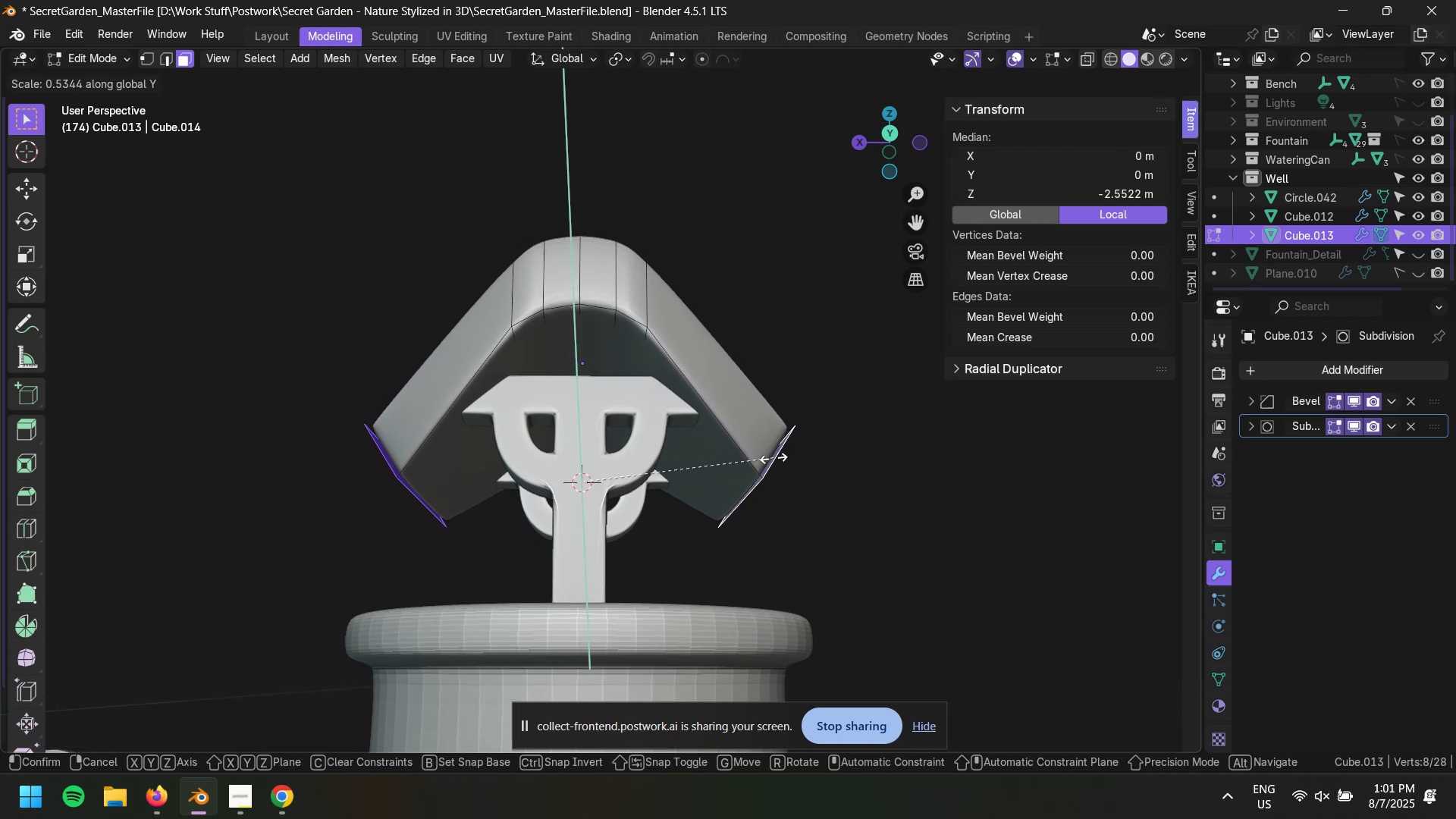 
left_click([776, 457])
 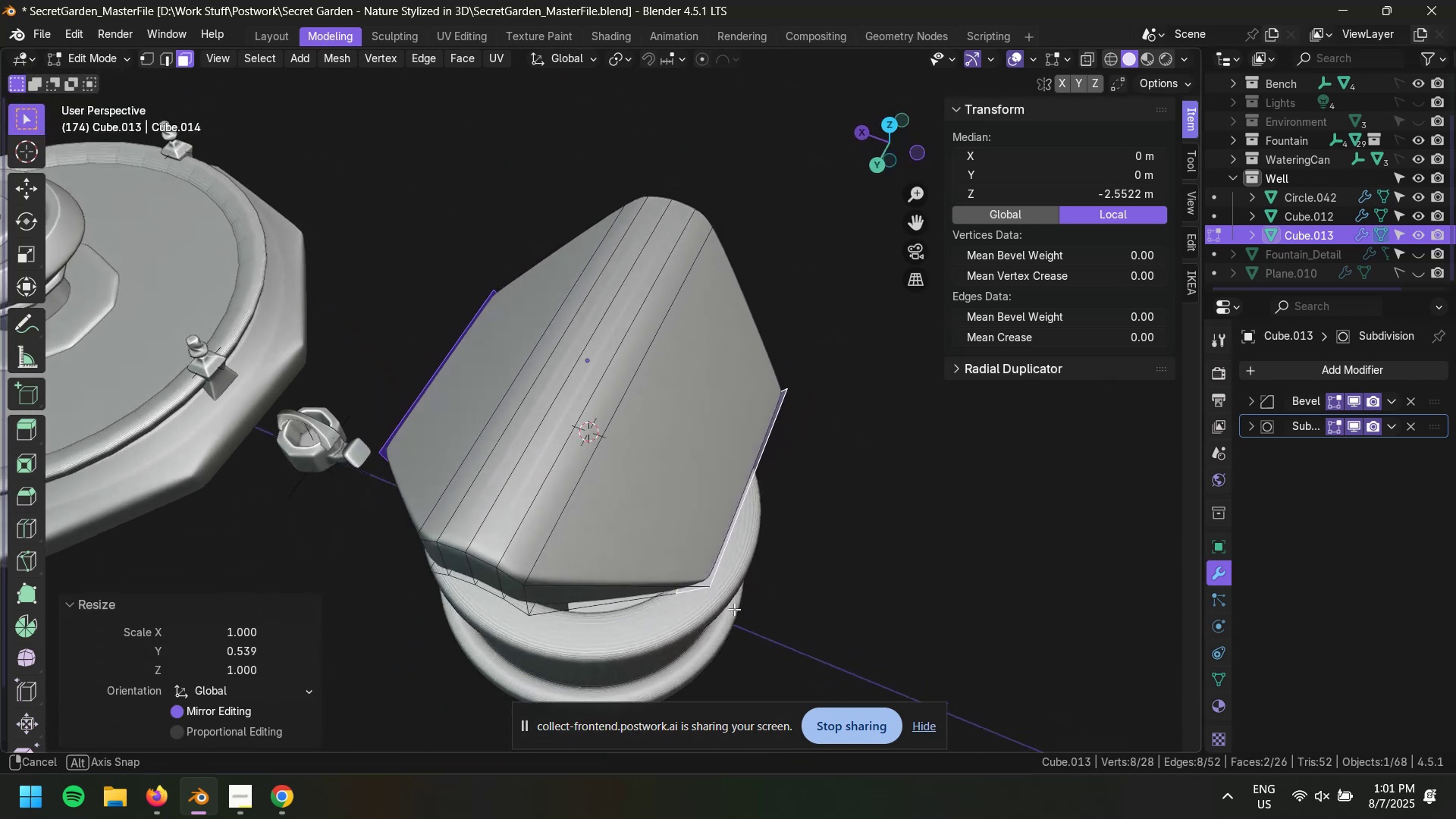 
key(Control+Z)
 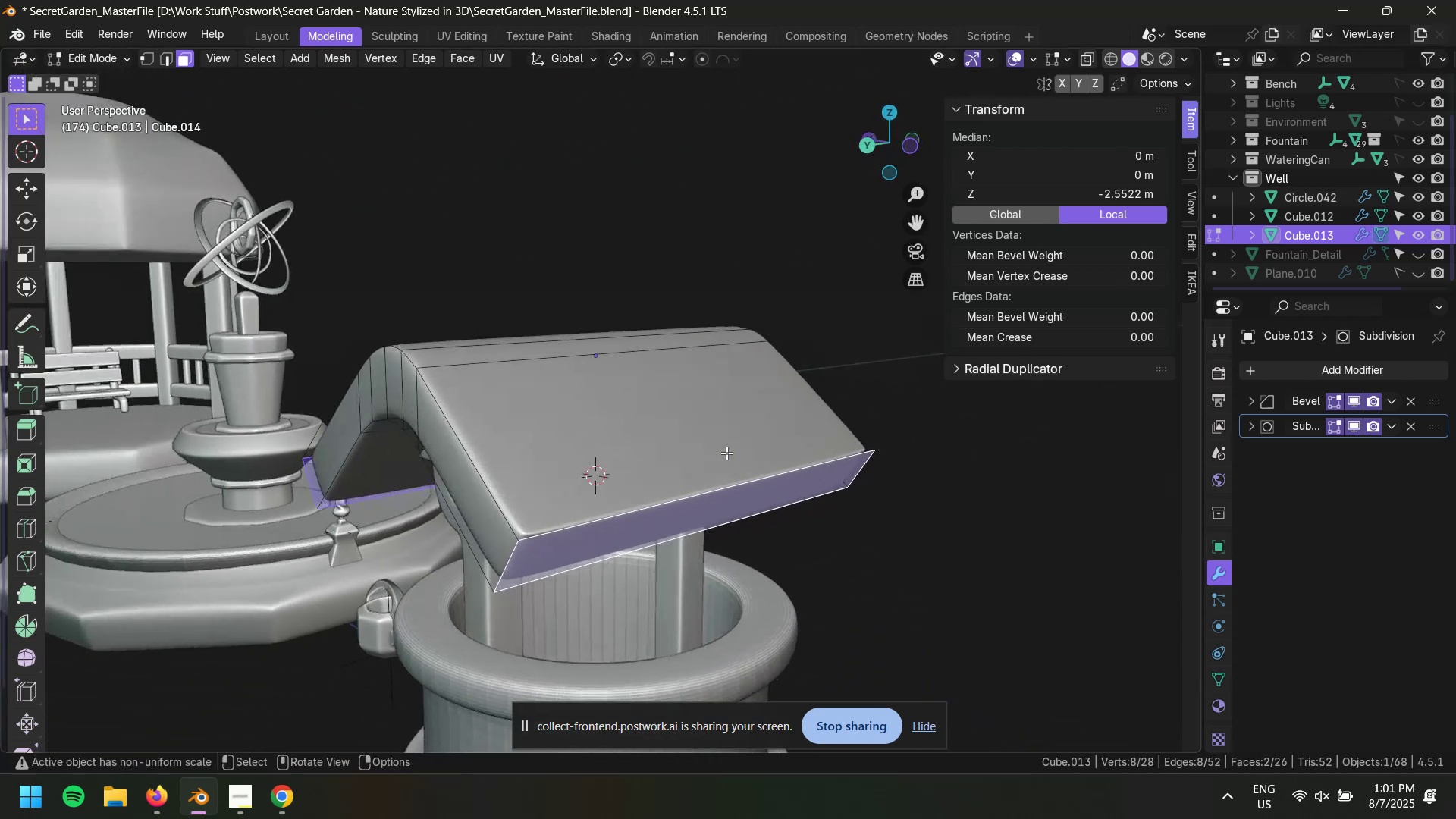 
type(sy)
 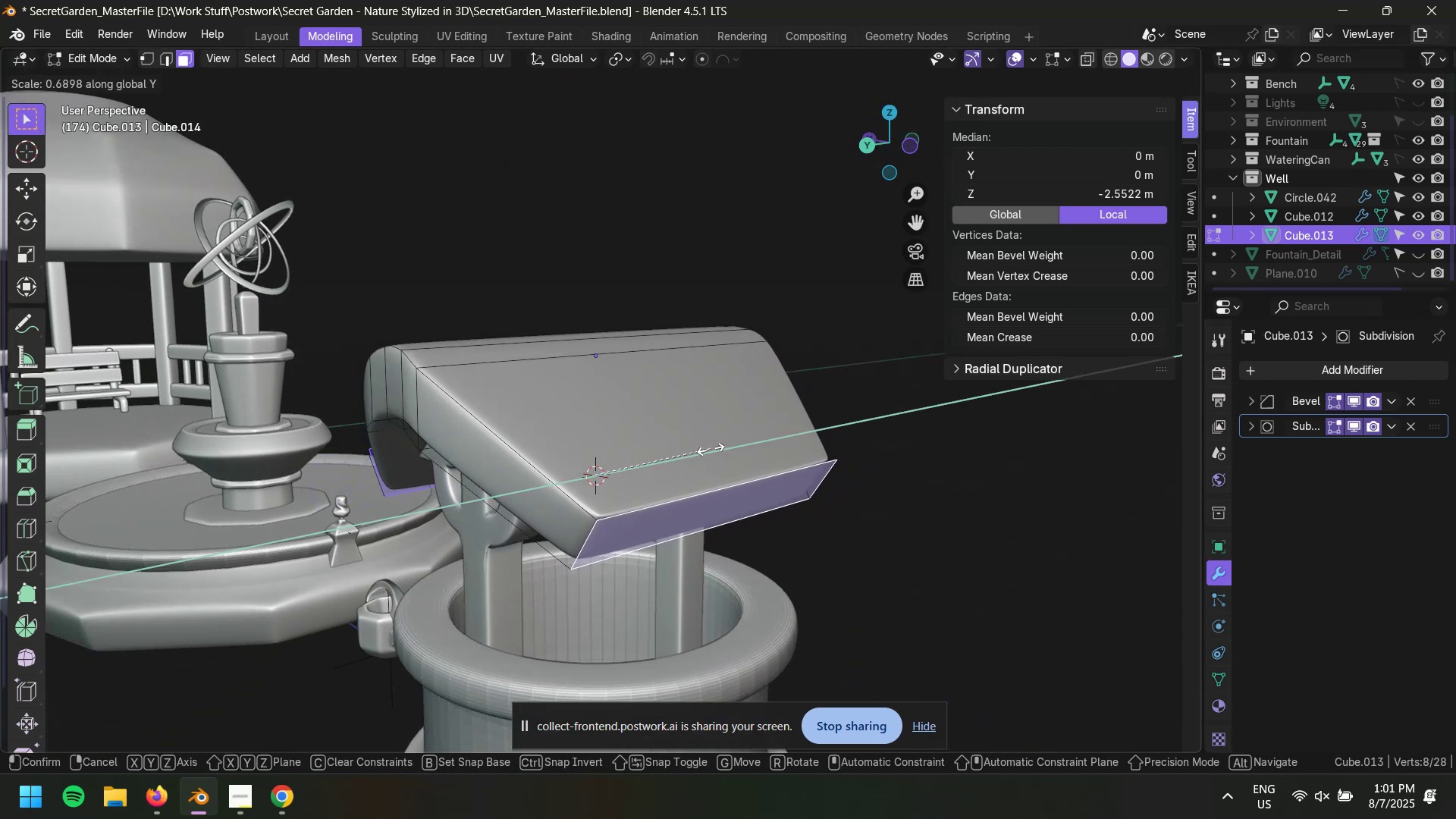 
left_click([709, 449])
 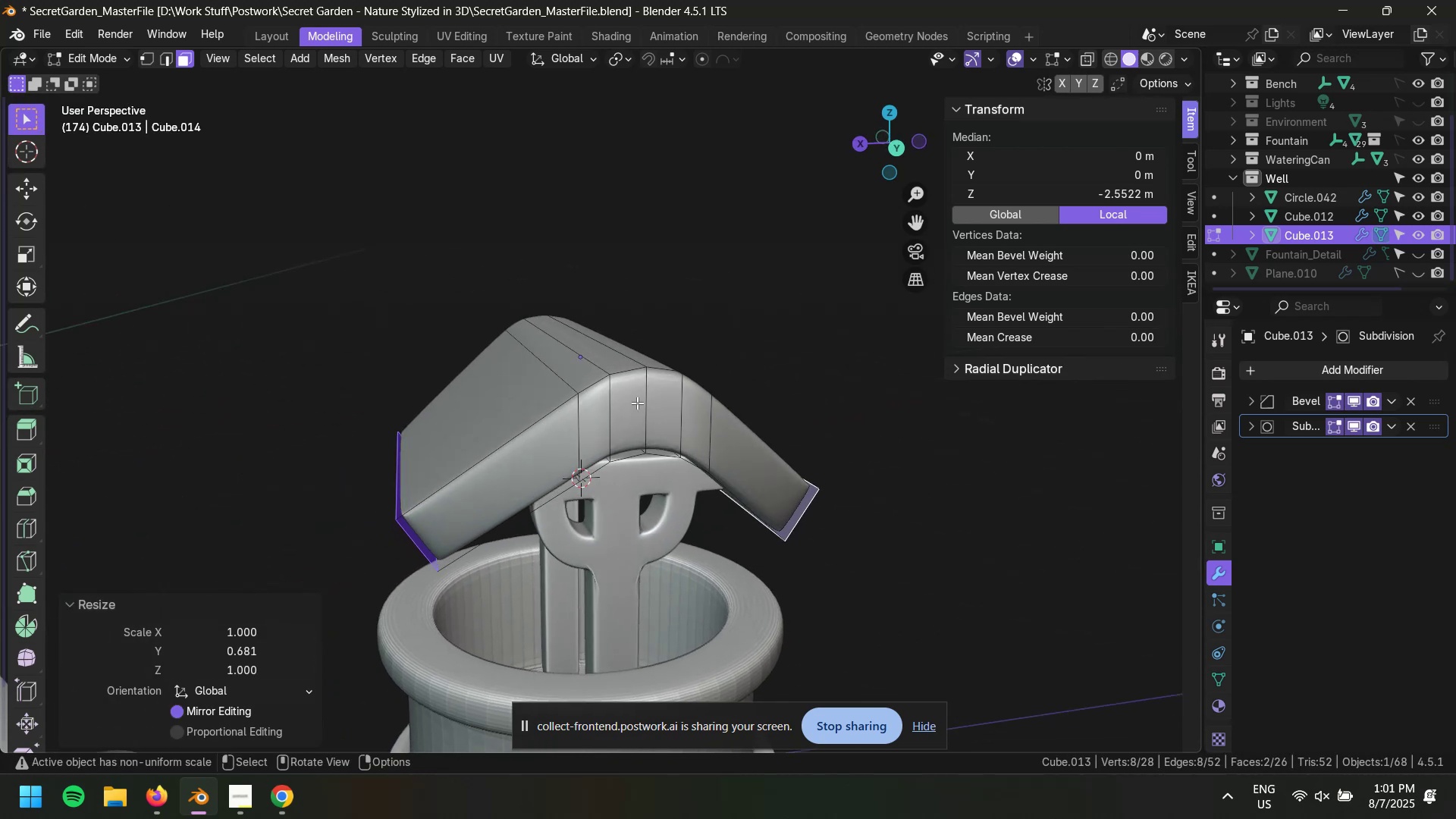 
left_click([627, 406])
 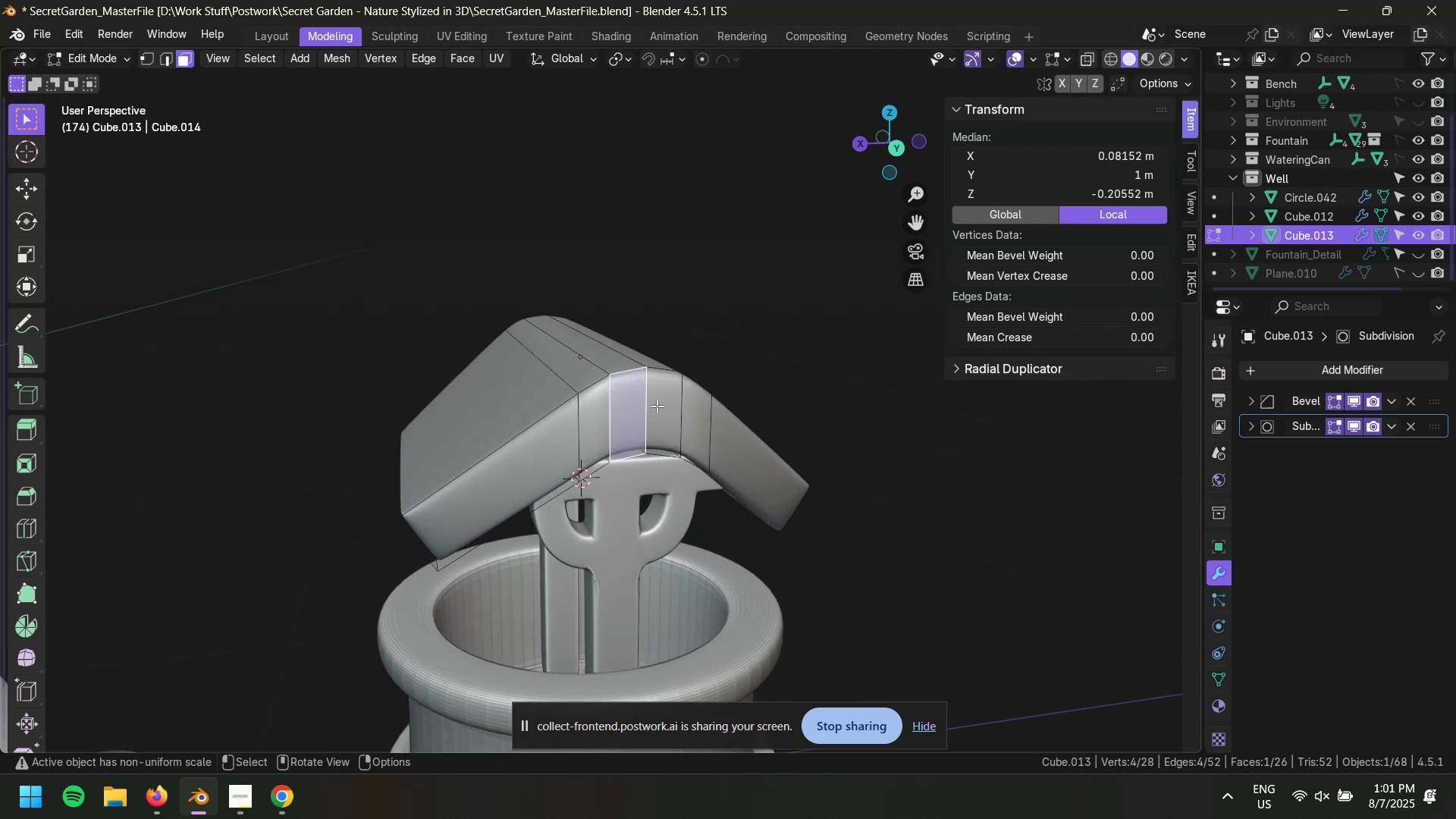 
key(Shift+ShiftLeft)
 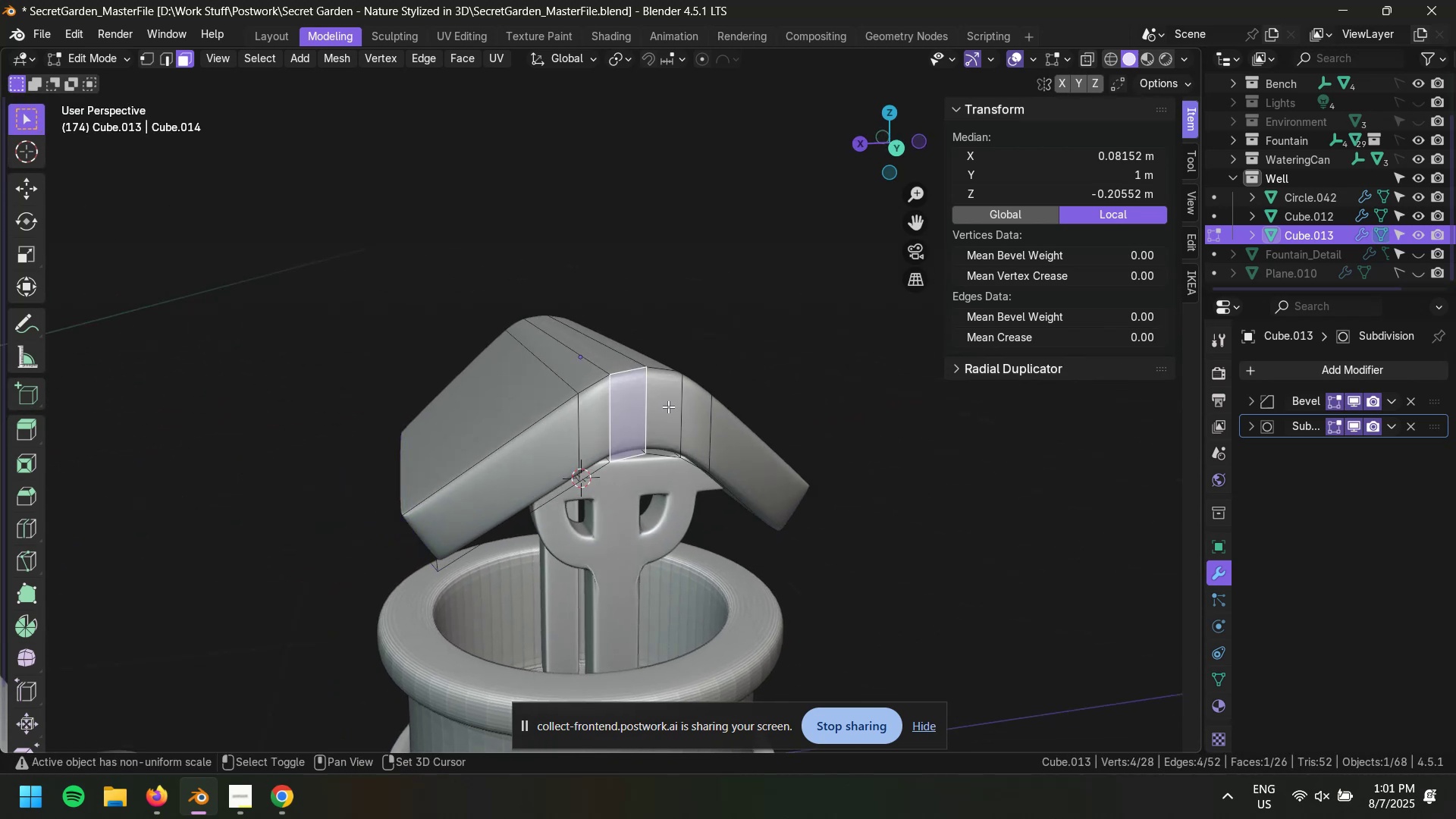 
double_click([668, 406])
 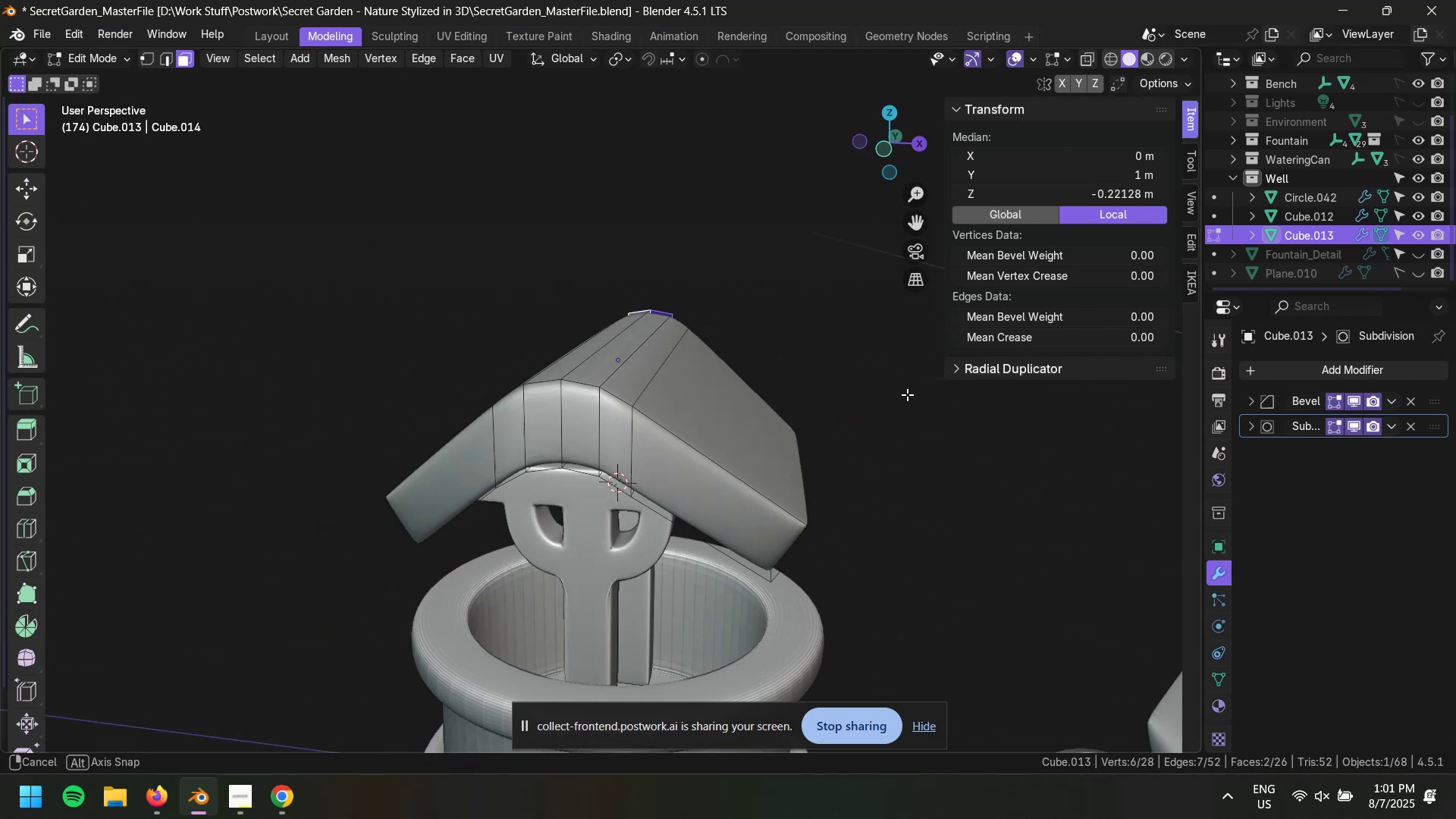 
hold_key(key=ShiftLeft, duration=1.08)
left_click([622, 416])
 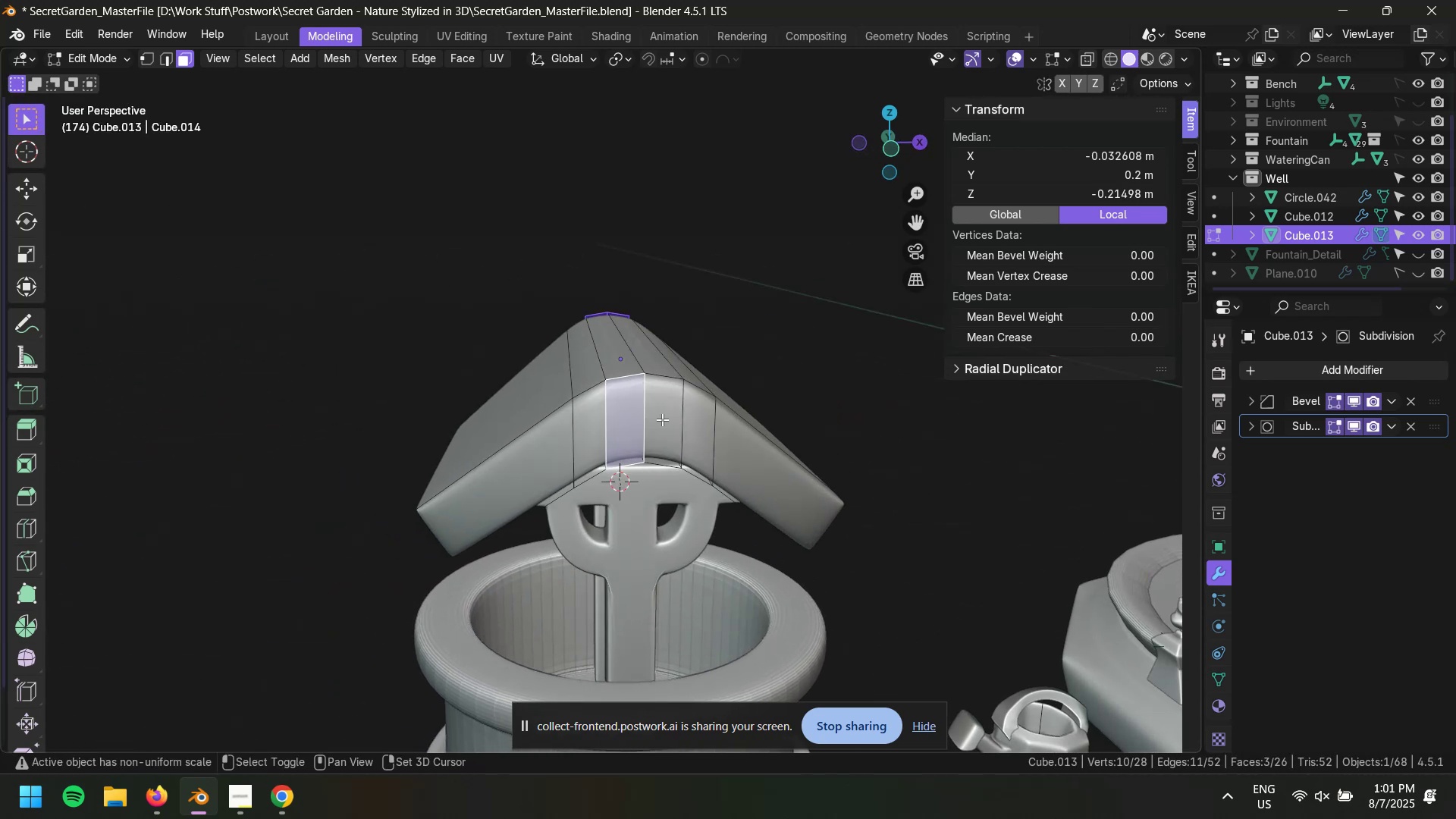 
double_click([663, 419])
 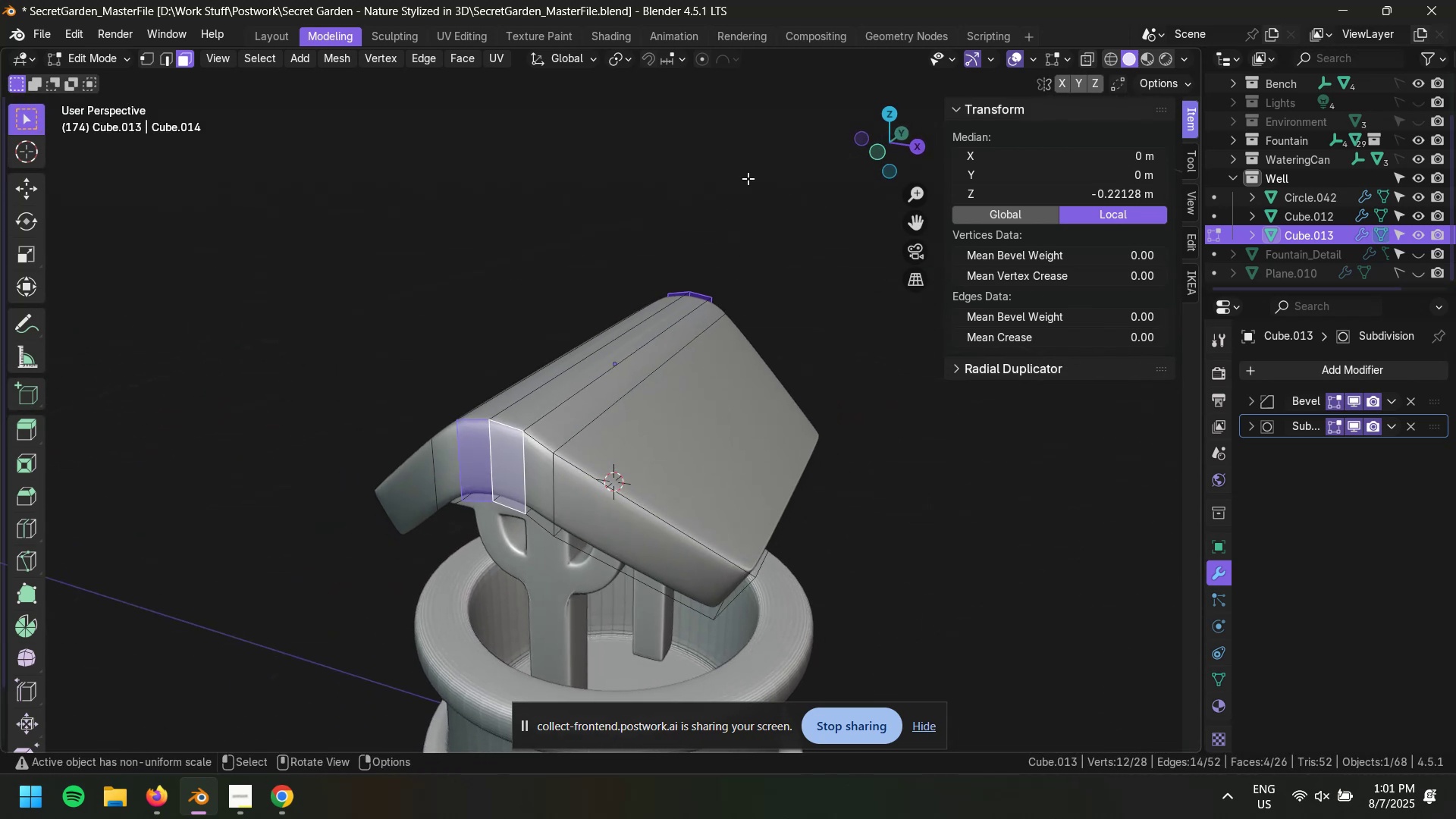 
left_click([700, 62])
 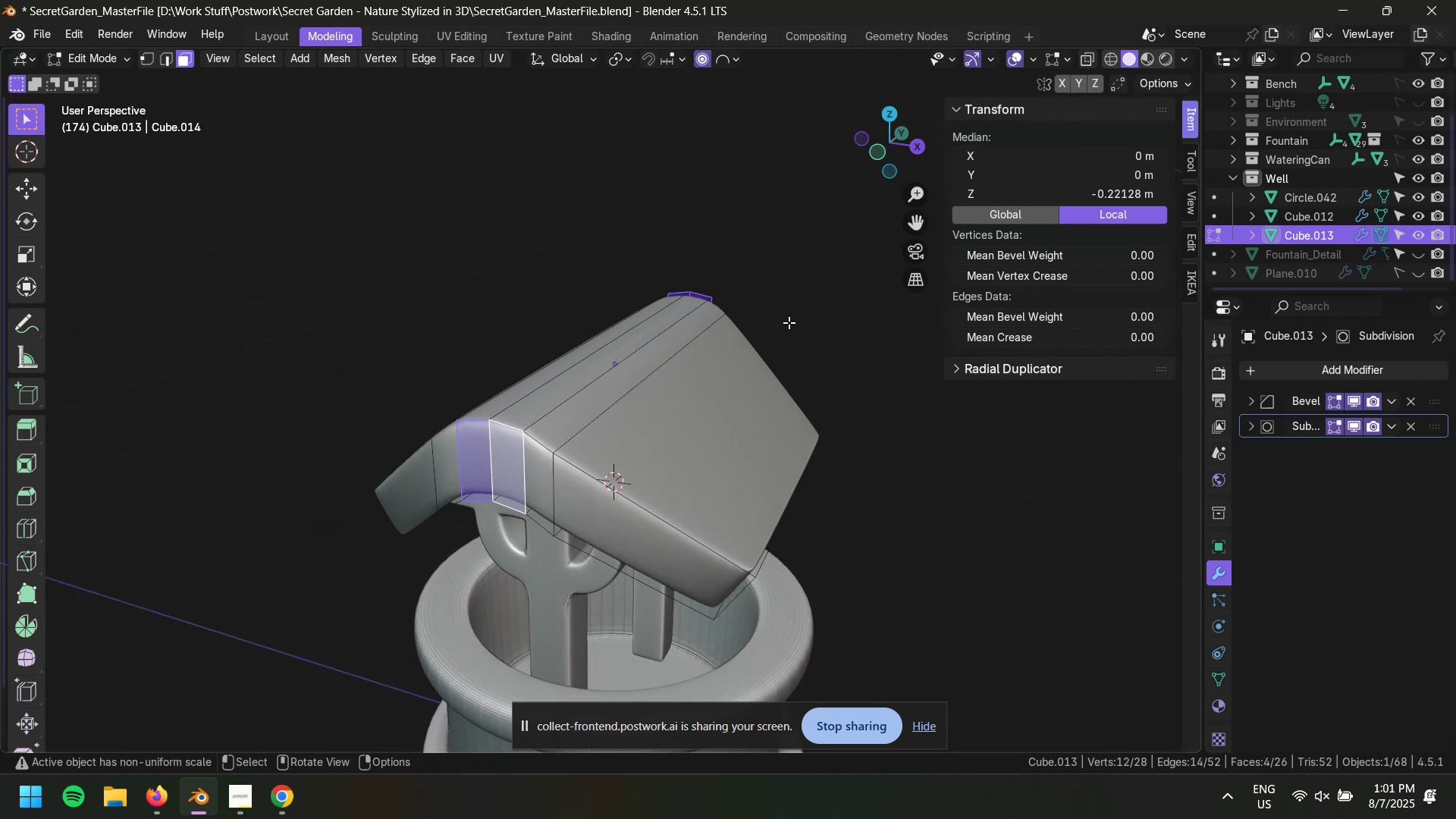 
key(S)
 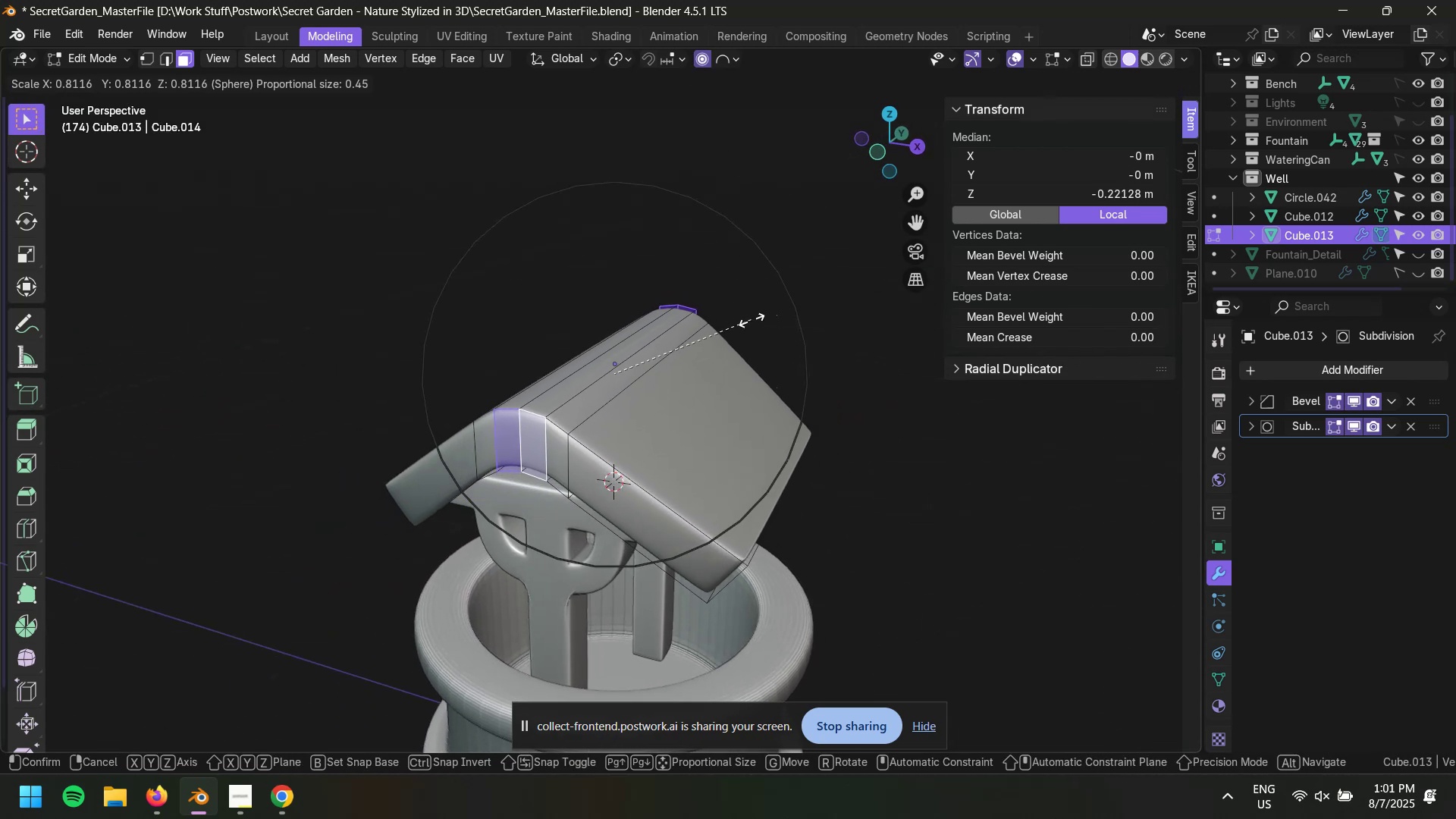 
key(Escape)
 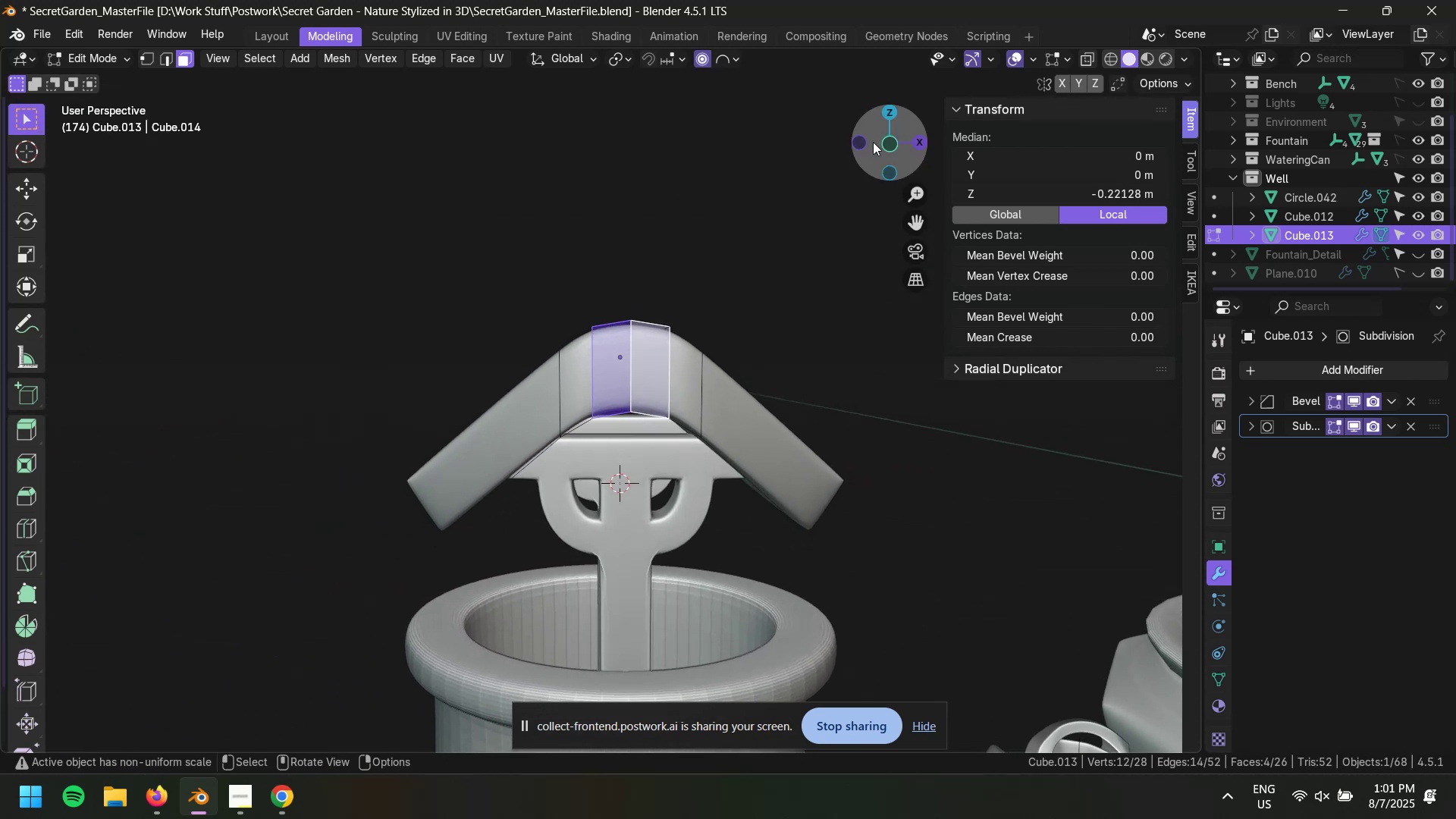 
left_click([893, 146])
 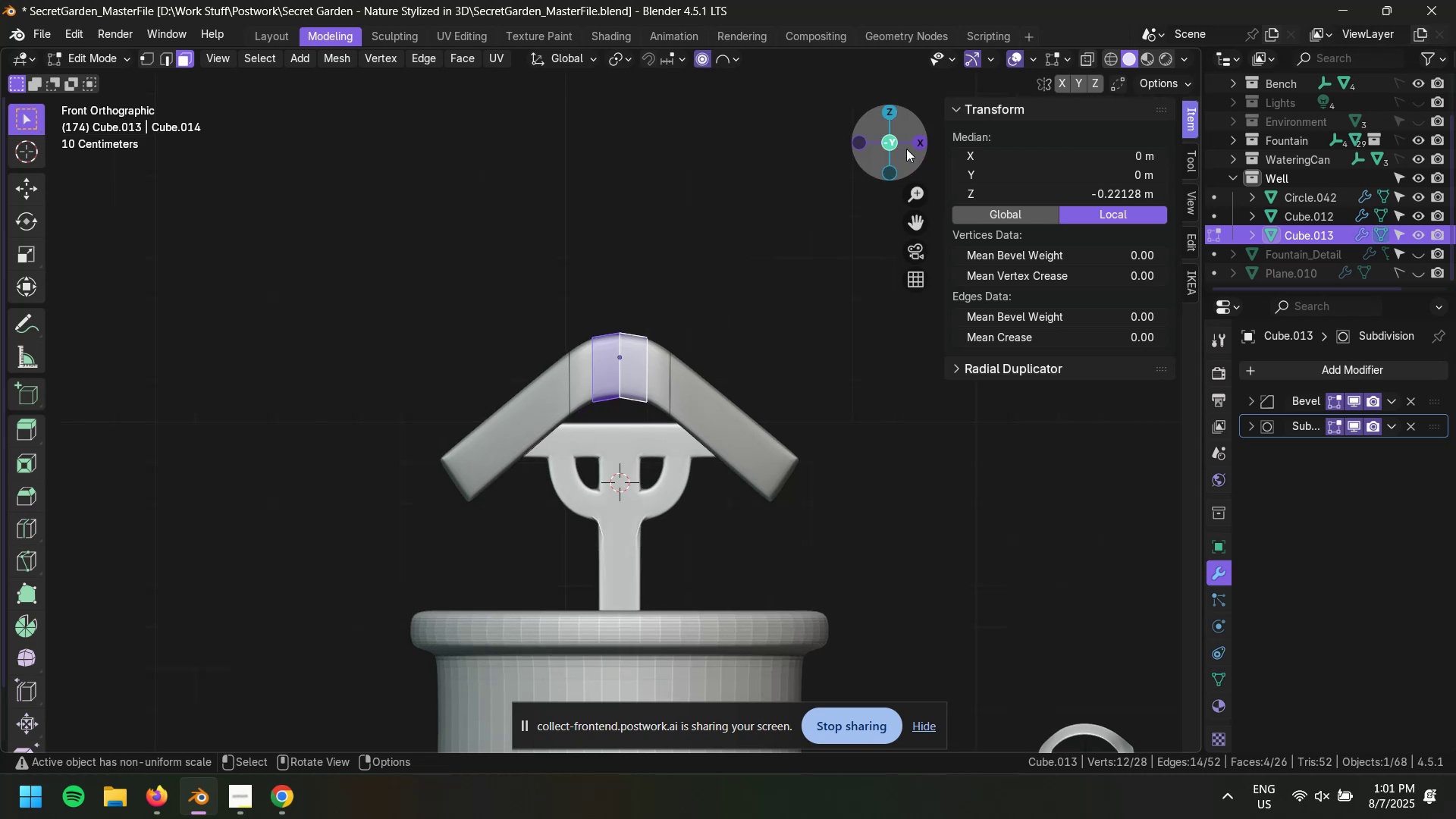 
left_click([922, 142])
 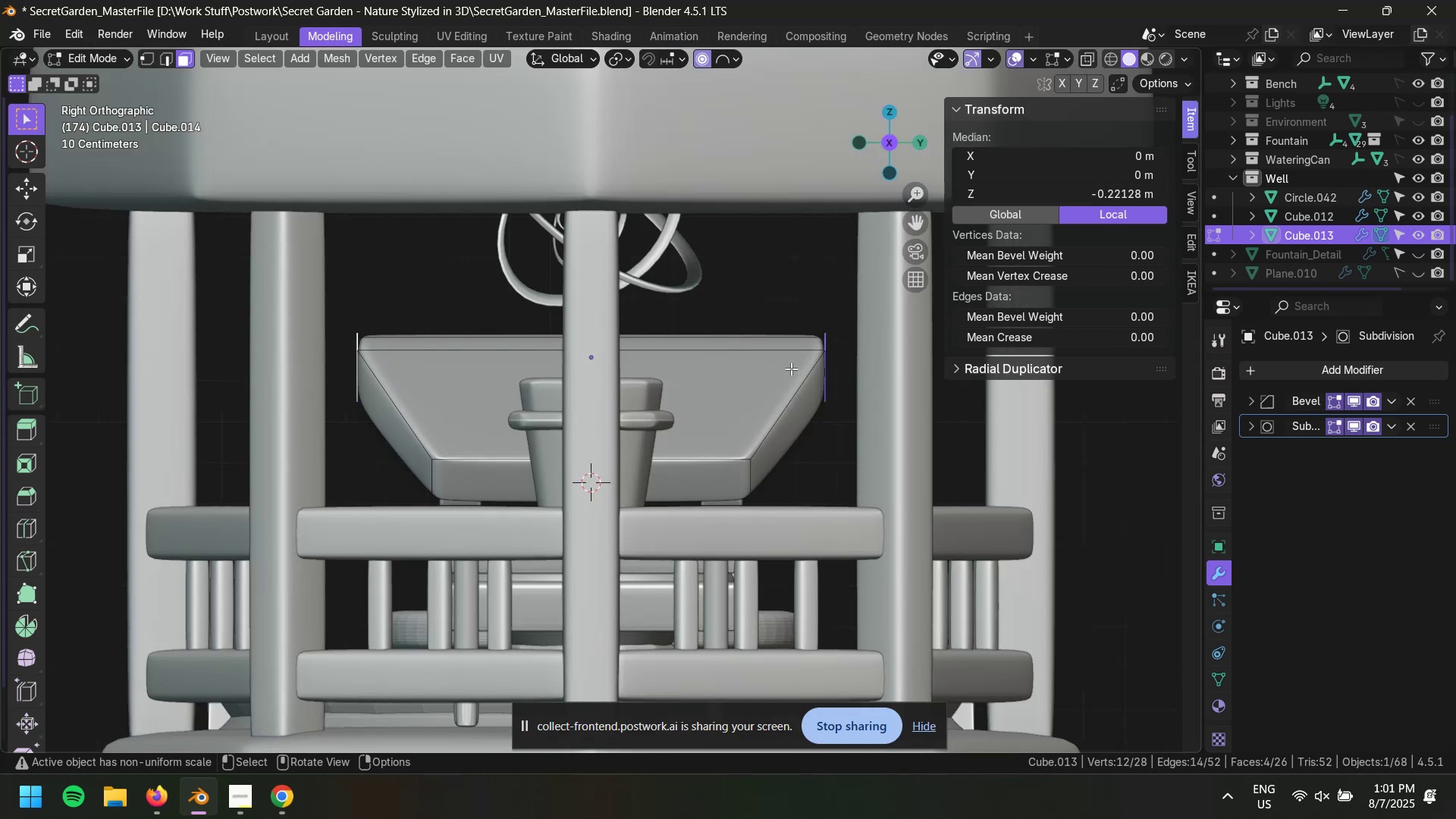 
key(S)
 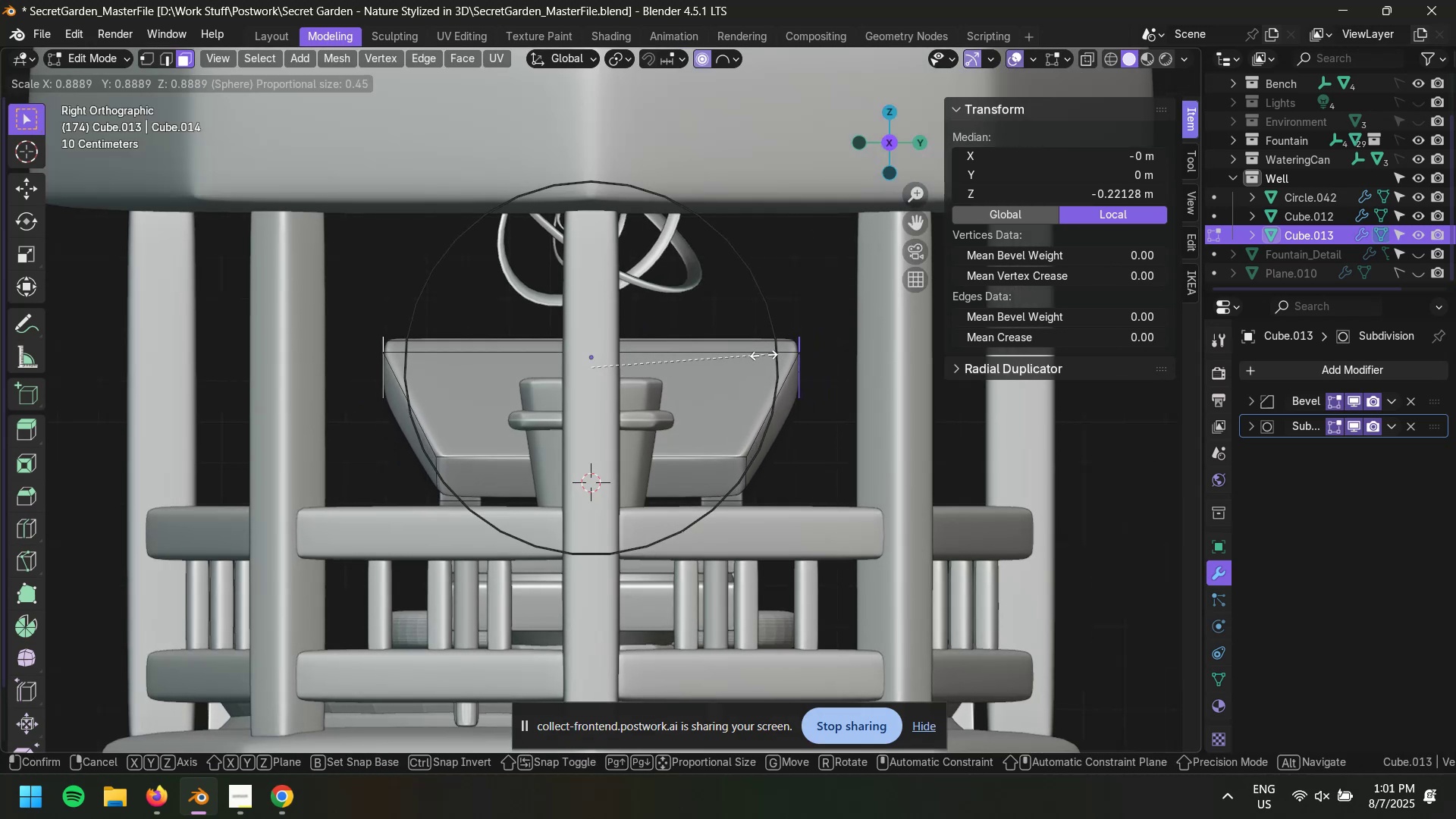 
scroll: coordinate [760, 355], scroll_direction: up, amount: 2.0
 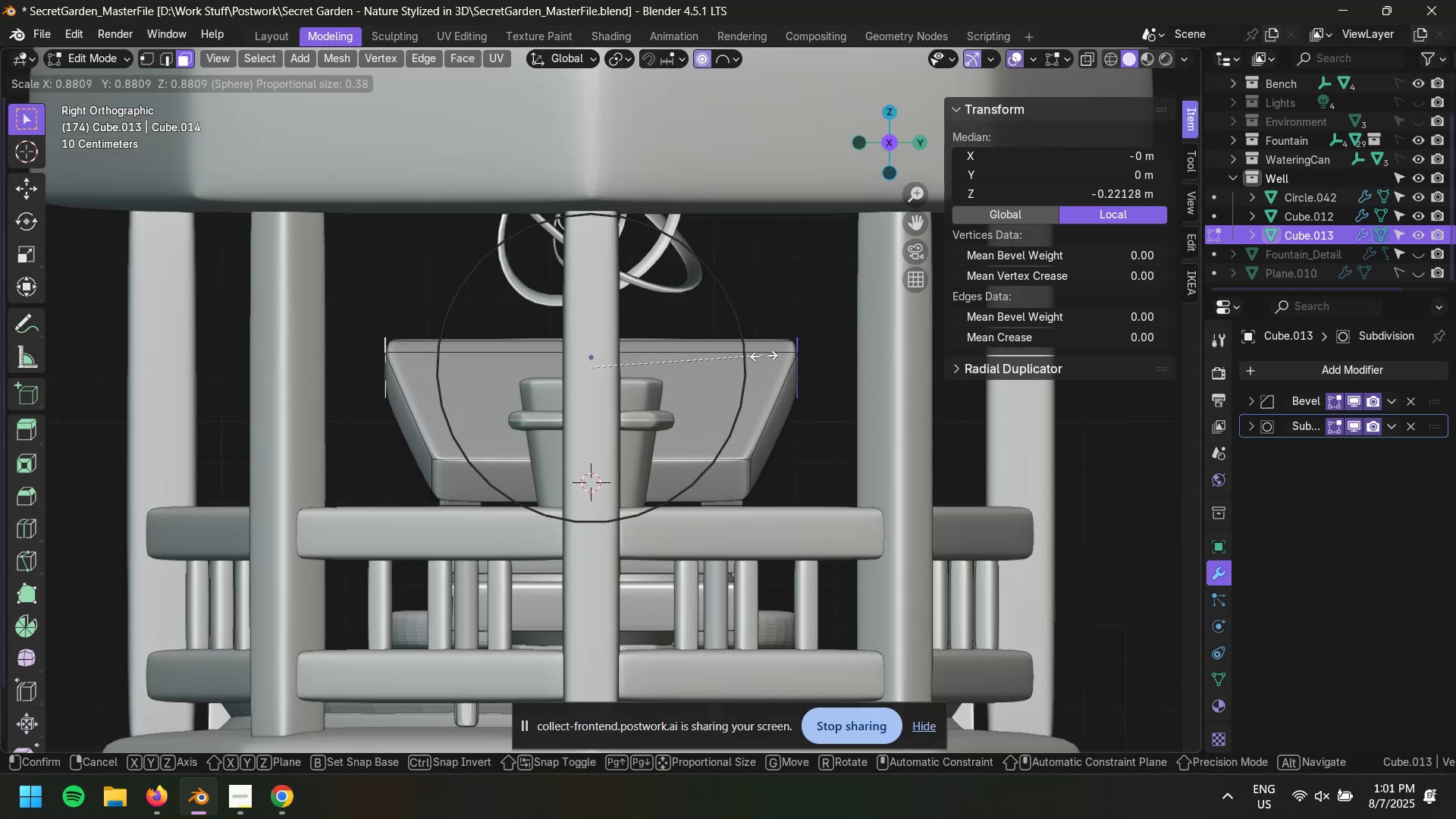 
left_click([766, 356])
 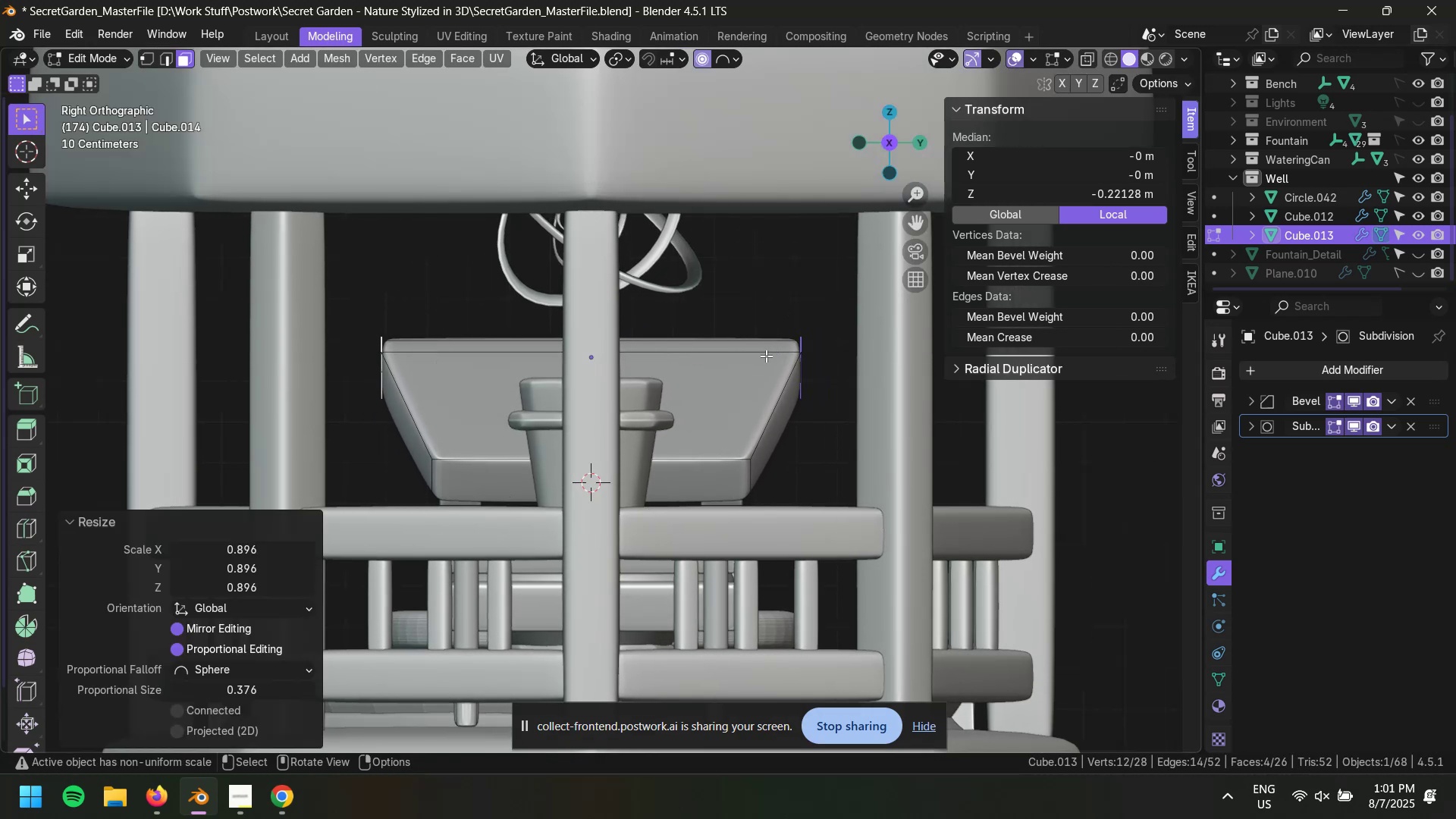 
key(Control+Z)
 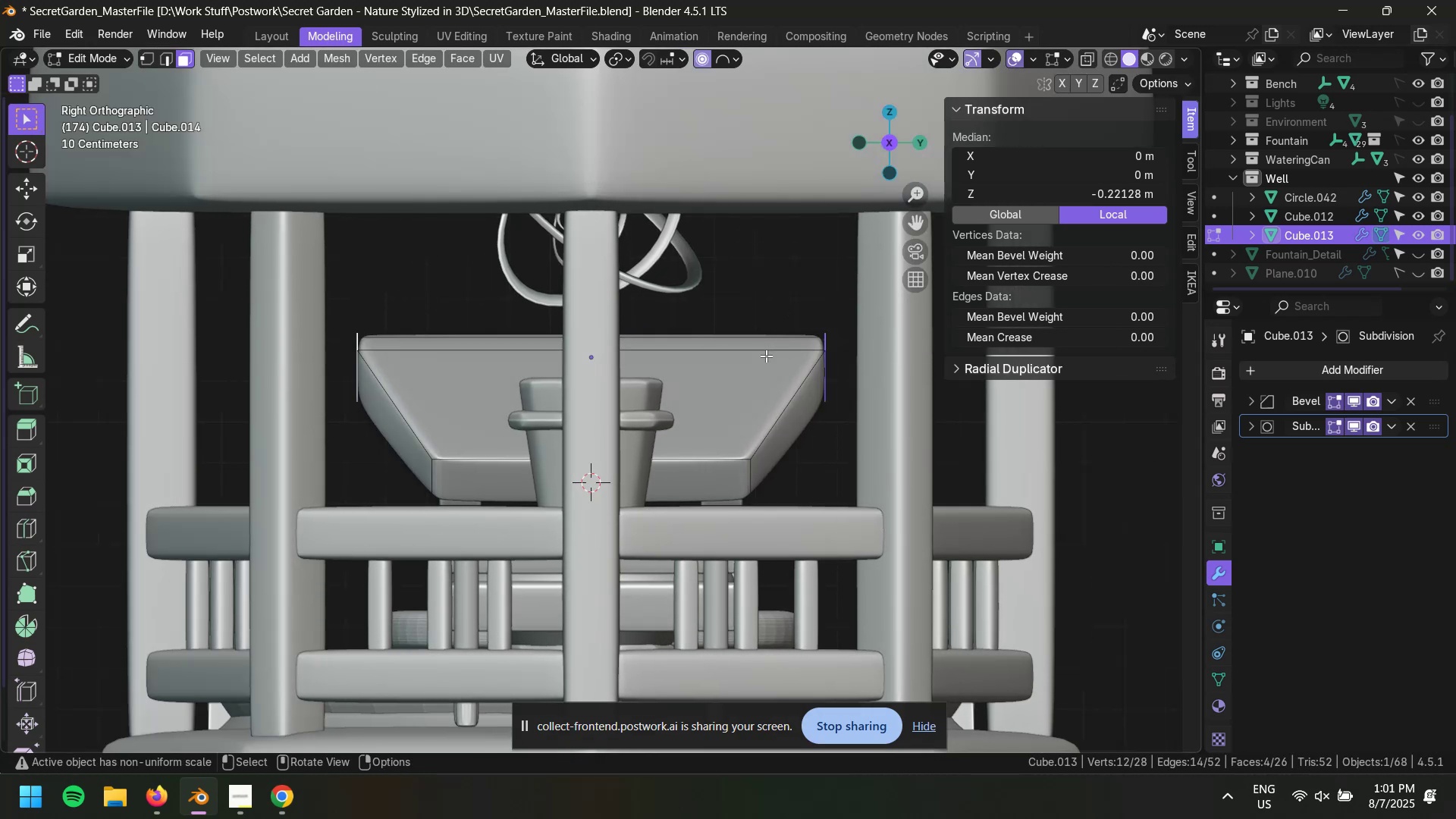 
type(21s)
 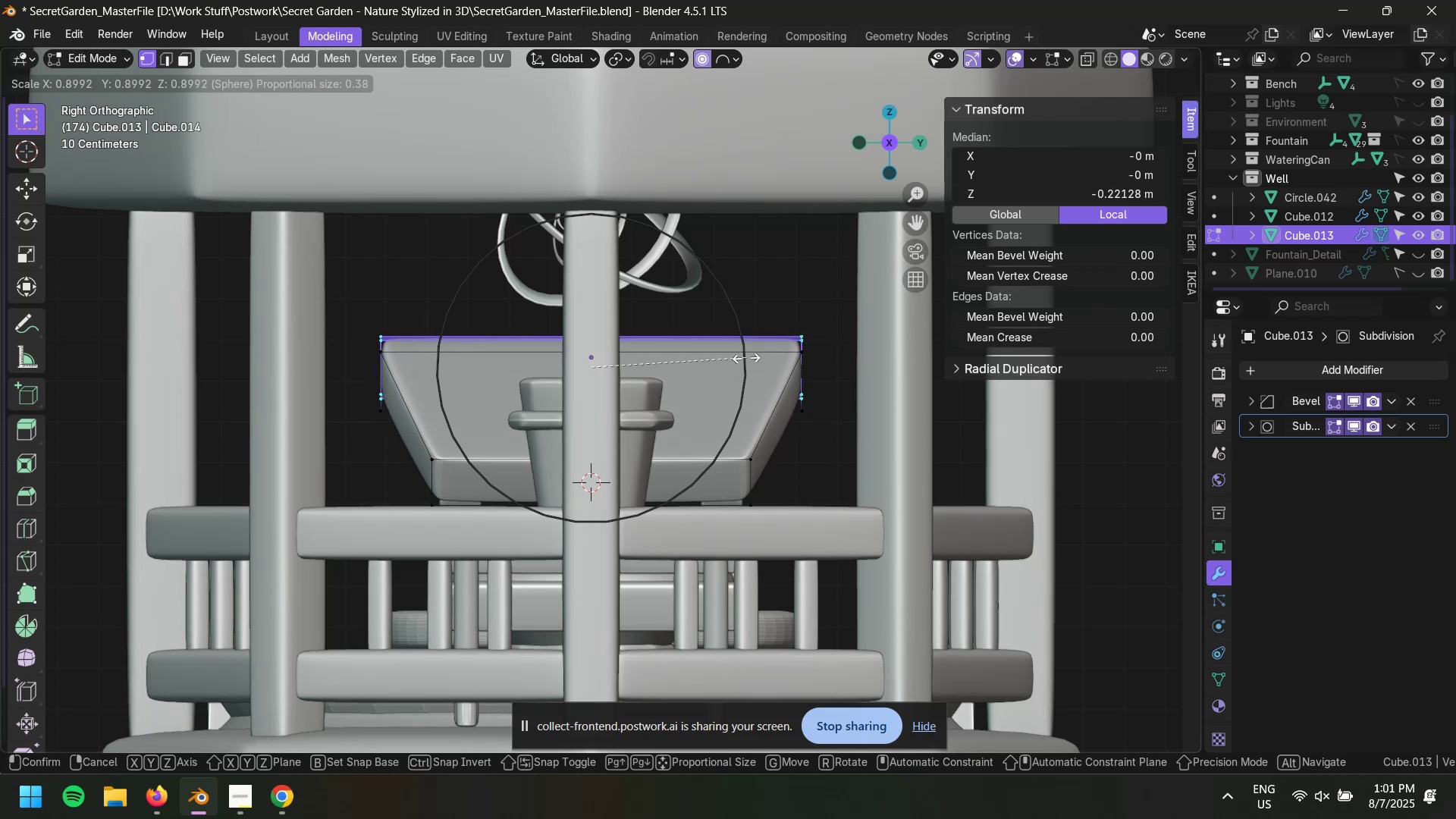 
scroll: coordinate [744, 358], scroll_direction: down, amount: 2.0
 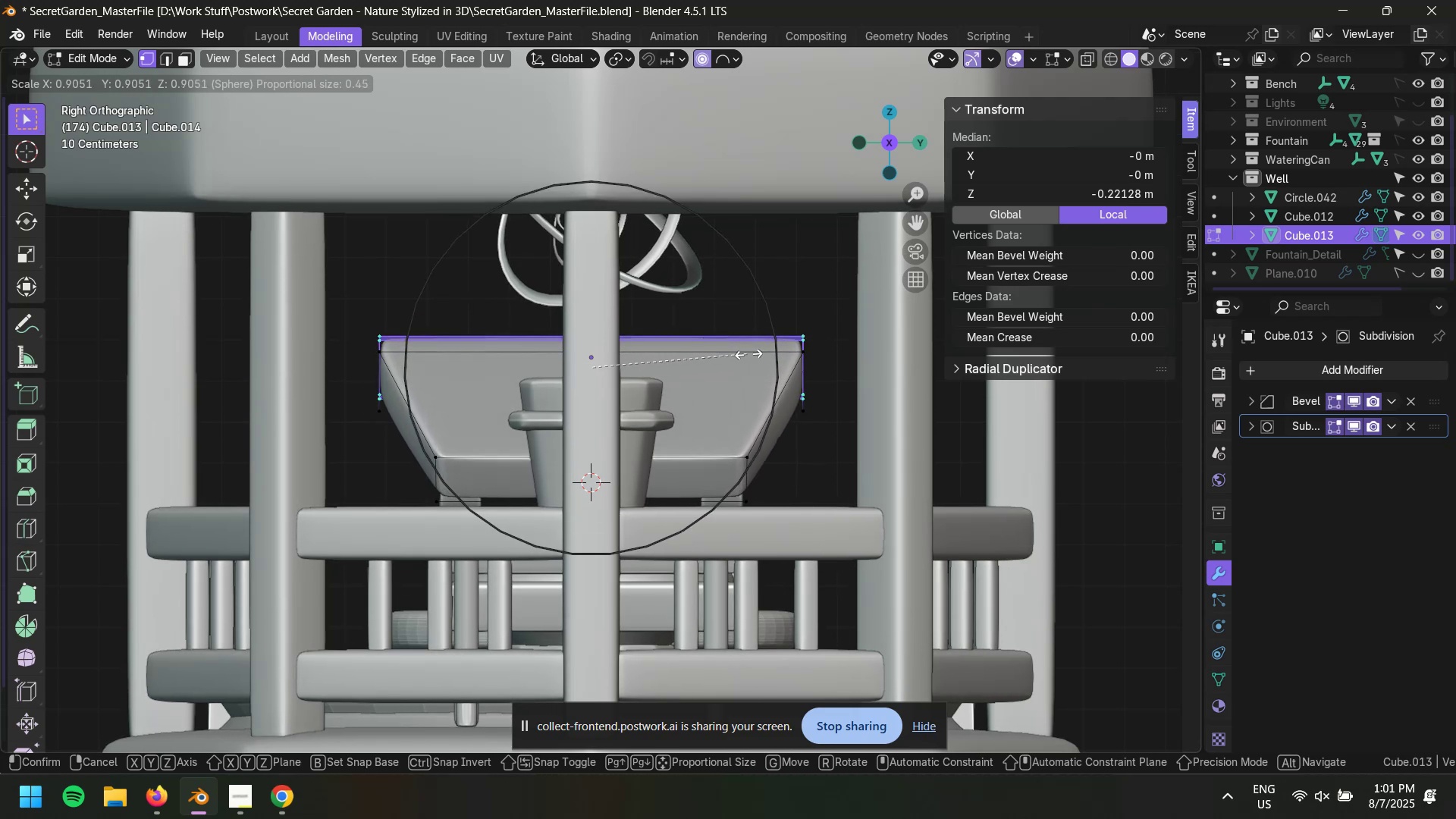 
key(Escape)
 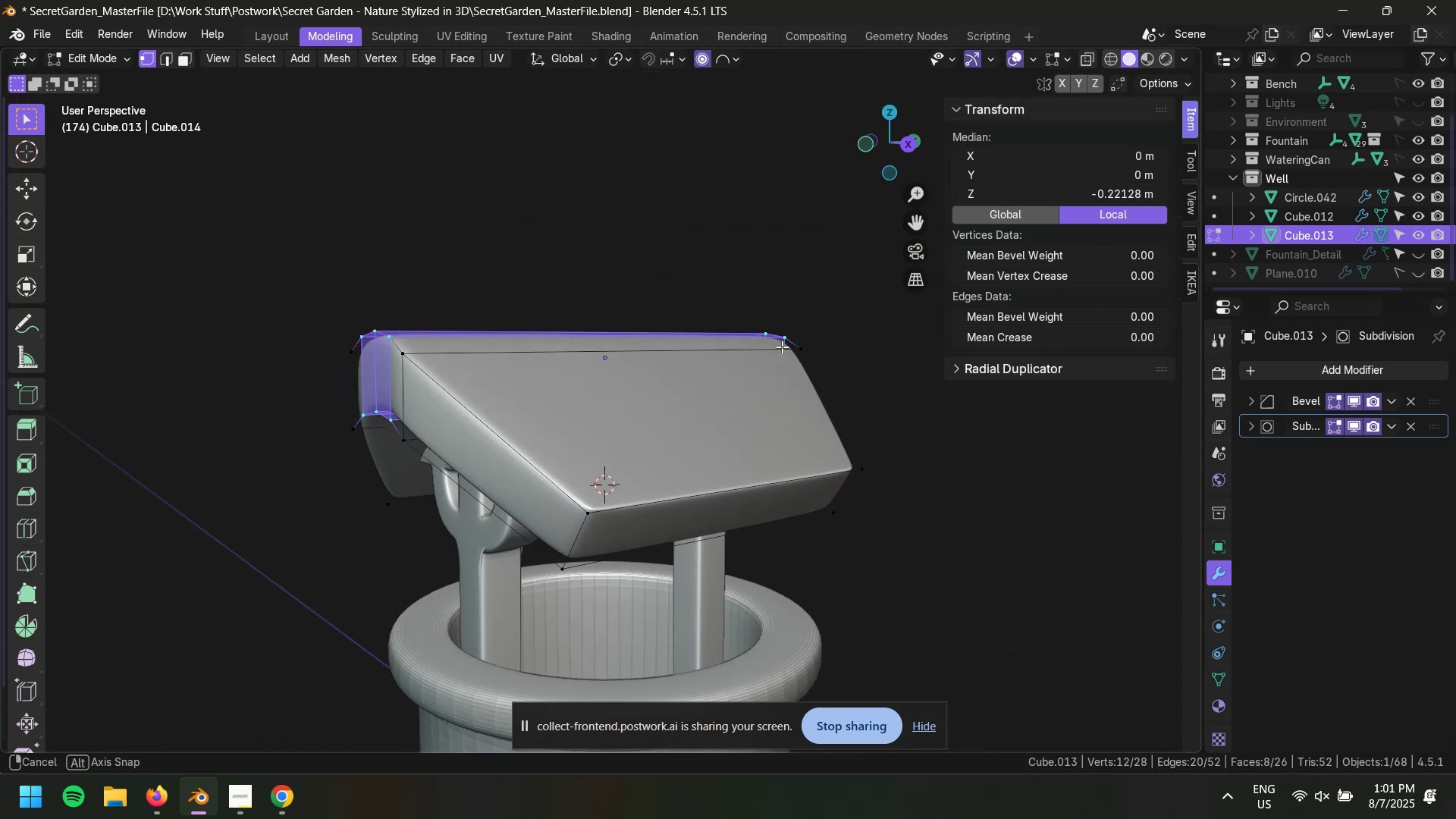 
key(2)
 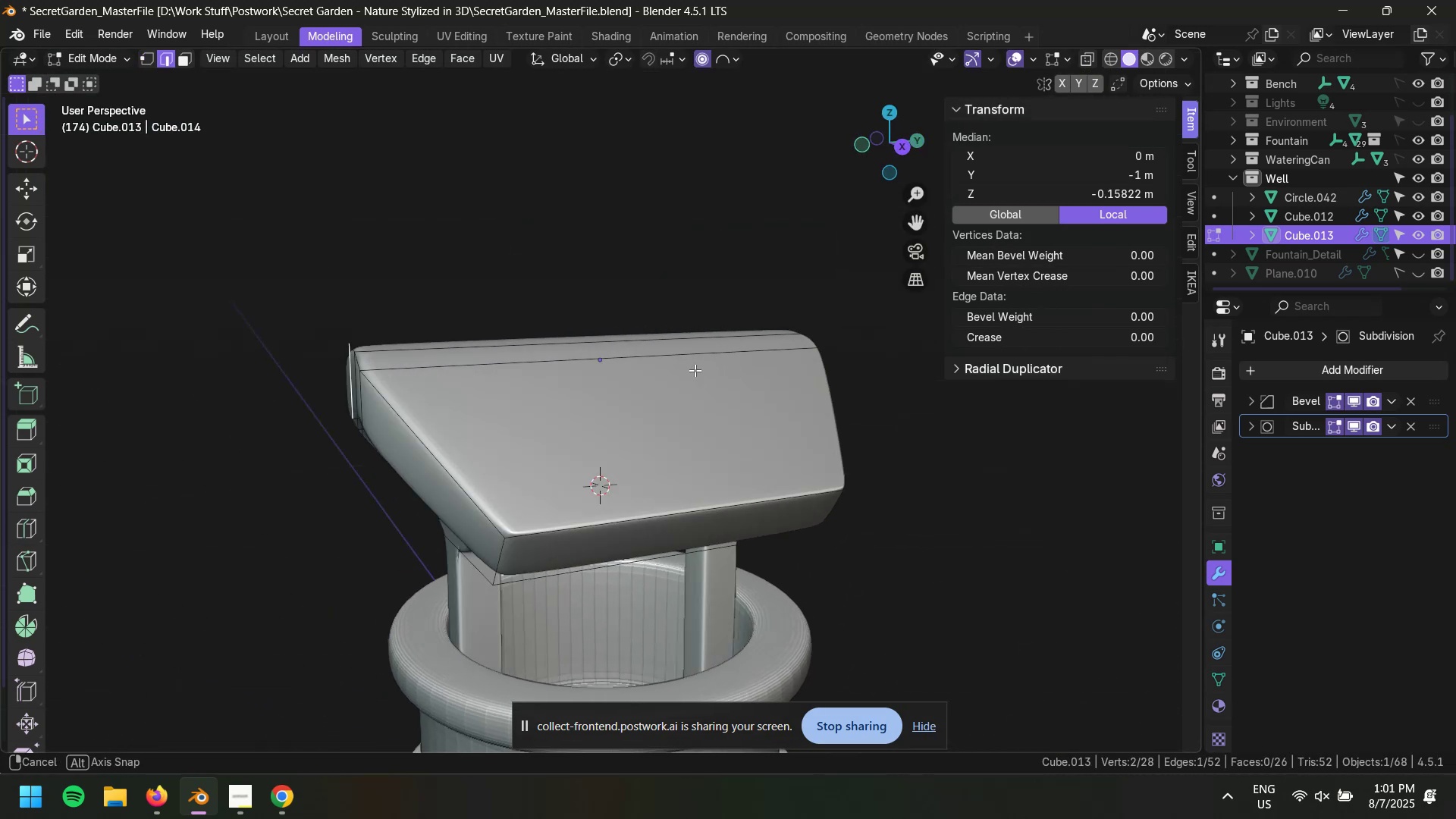 
hold_key(key=ShiftLeft, duration=0.56)
 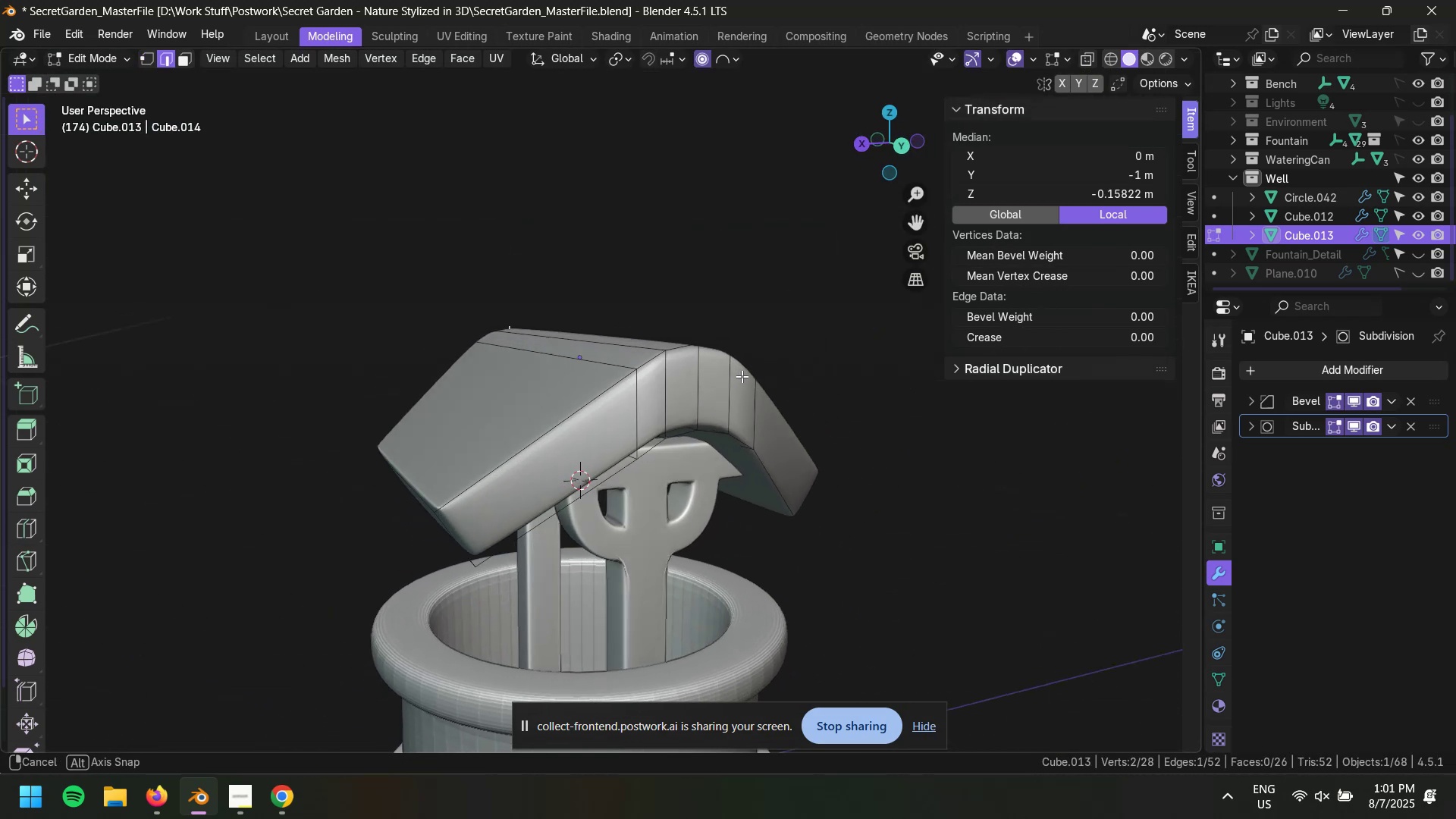 
hold_key(key=ShiftLeft, duration=0.4)
left_click([692, 376])
 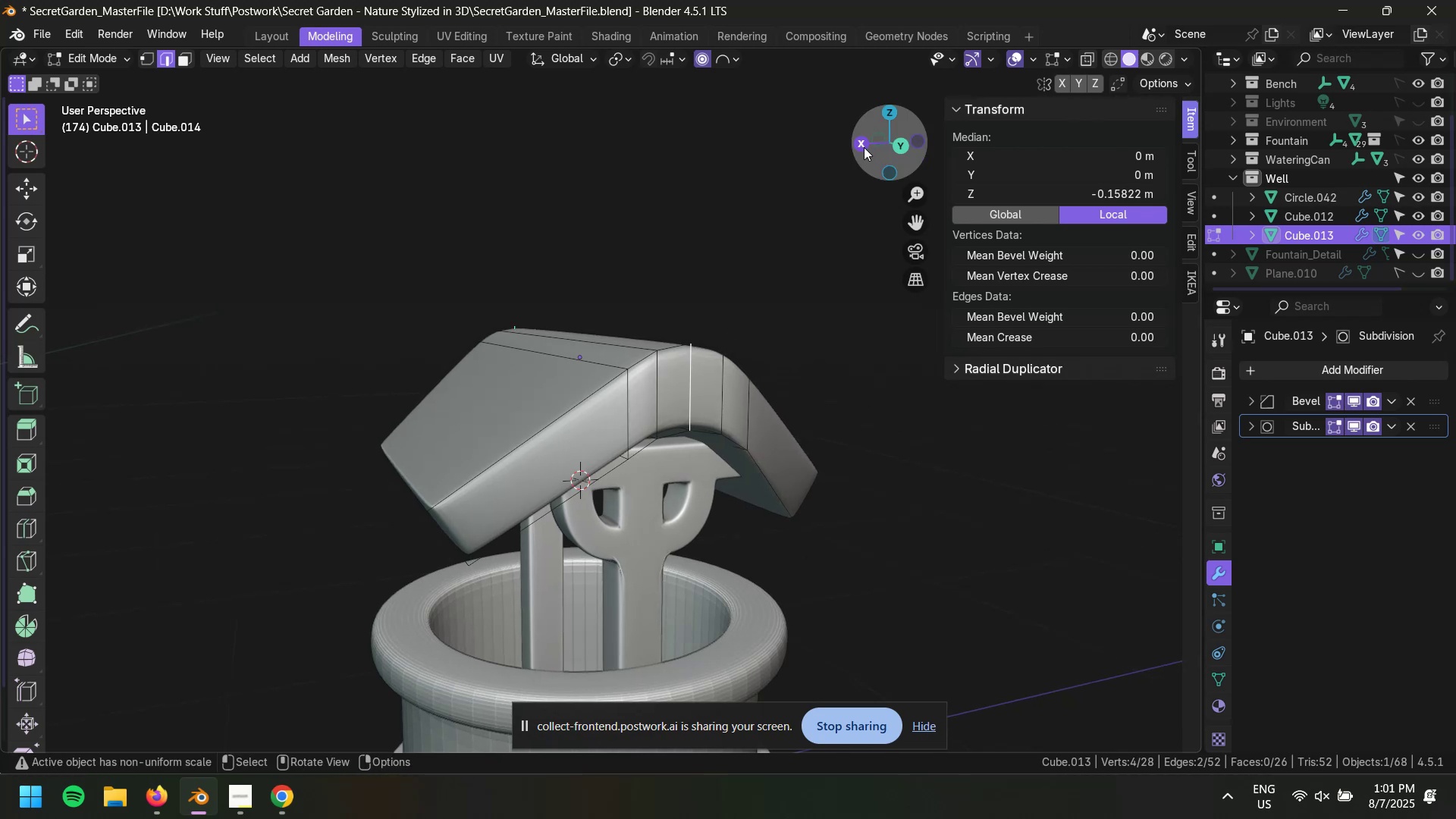 
left_click([864, 149])
 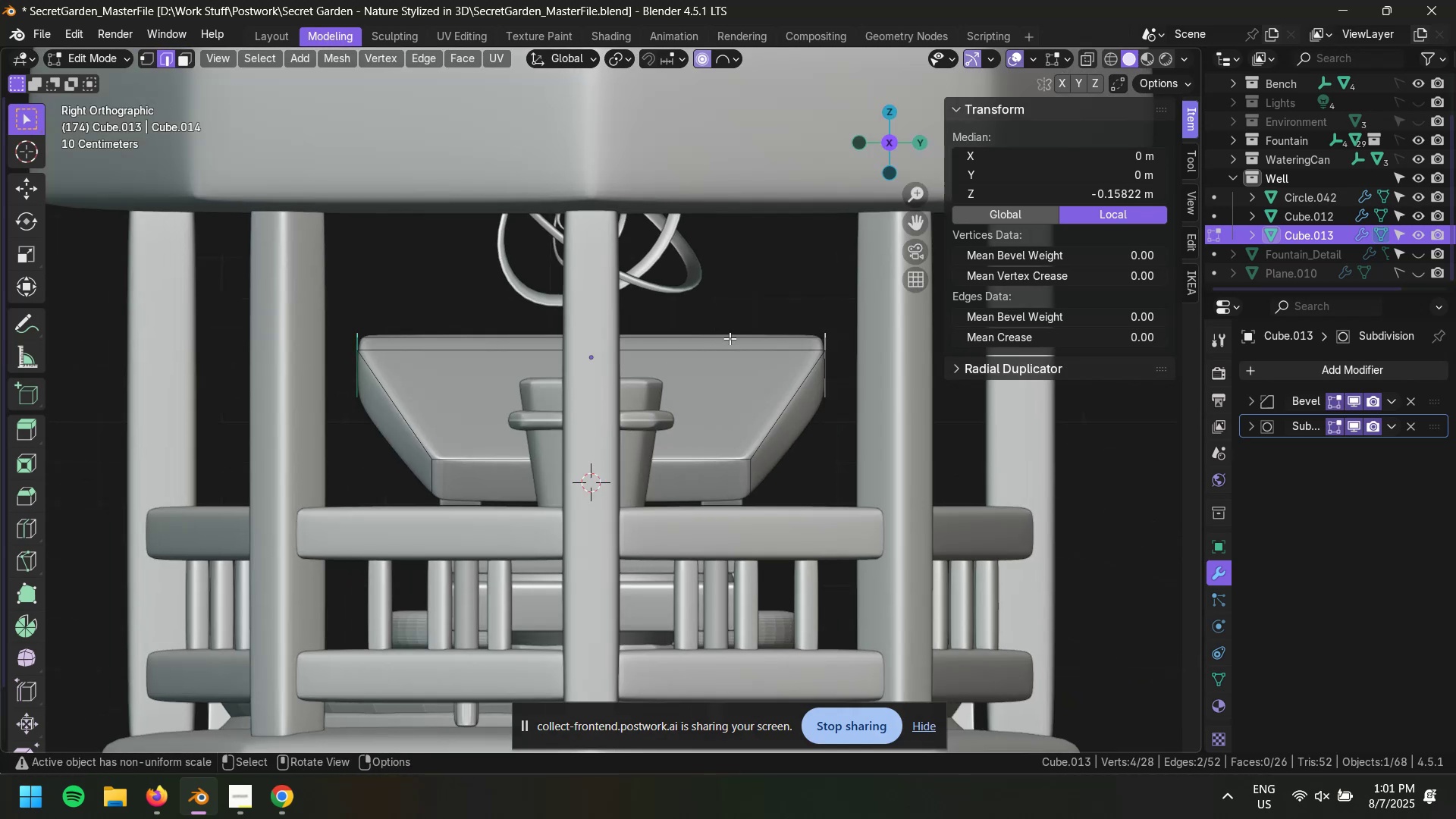 
key(S)
 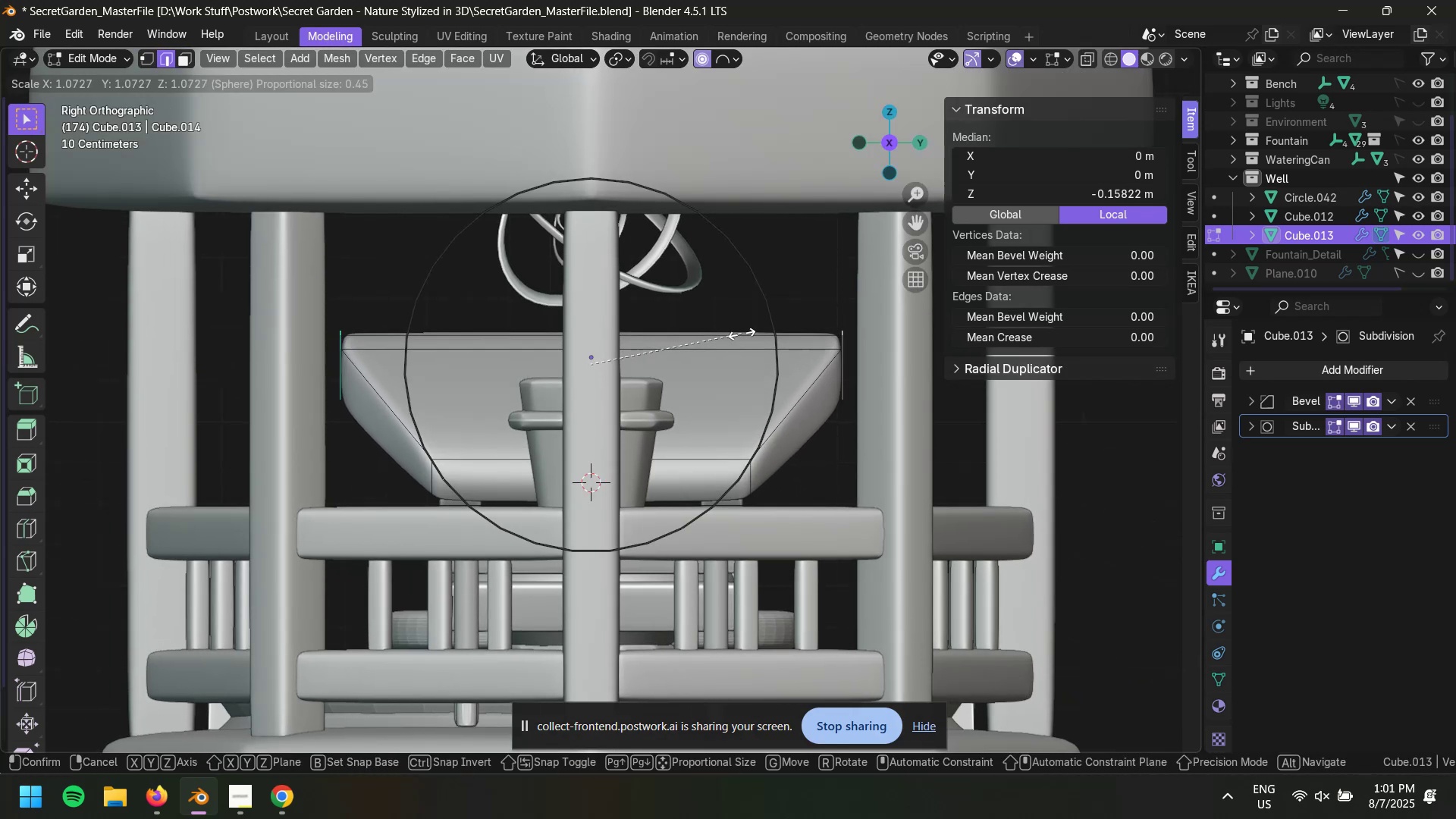 
scroll: coordinate [733, 336], scroll_direction: up, amount: 4.0
 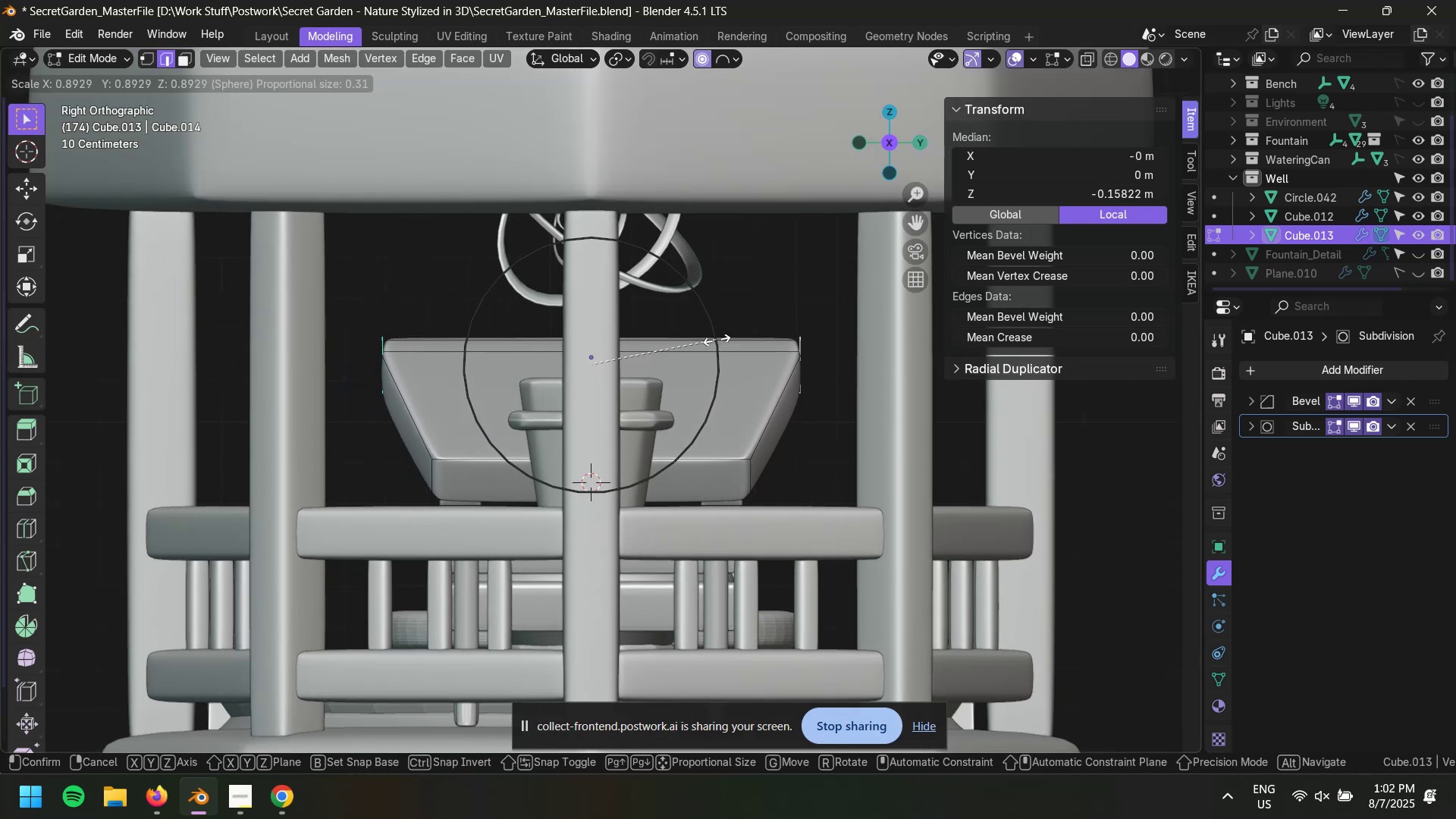 
scroll: coordinate [728, 340], scroll_direction: down, amount: 7.0
 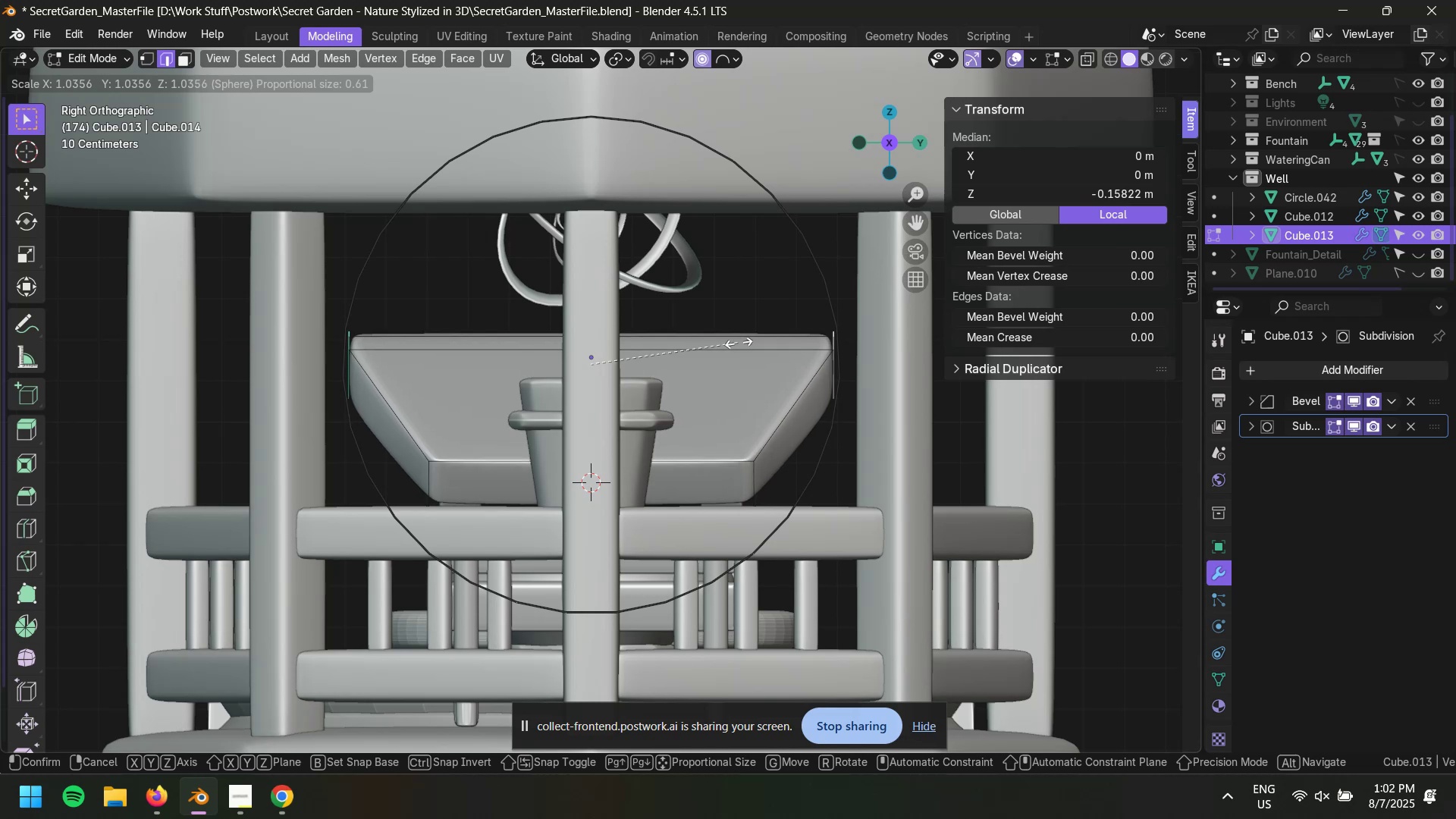 
scroll: coordinate [726, 341], scroll_direction: up, amount: 4.0
 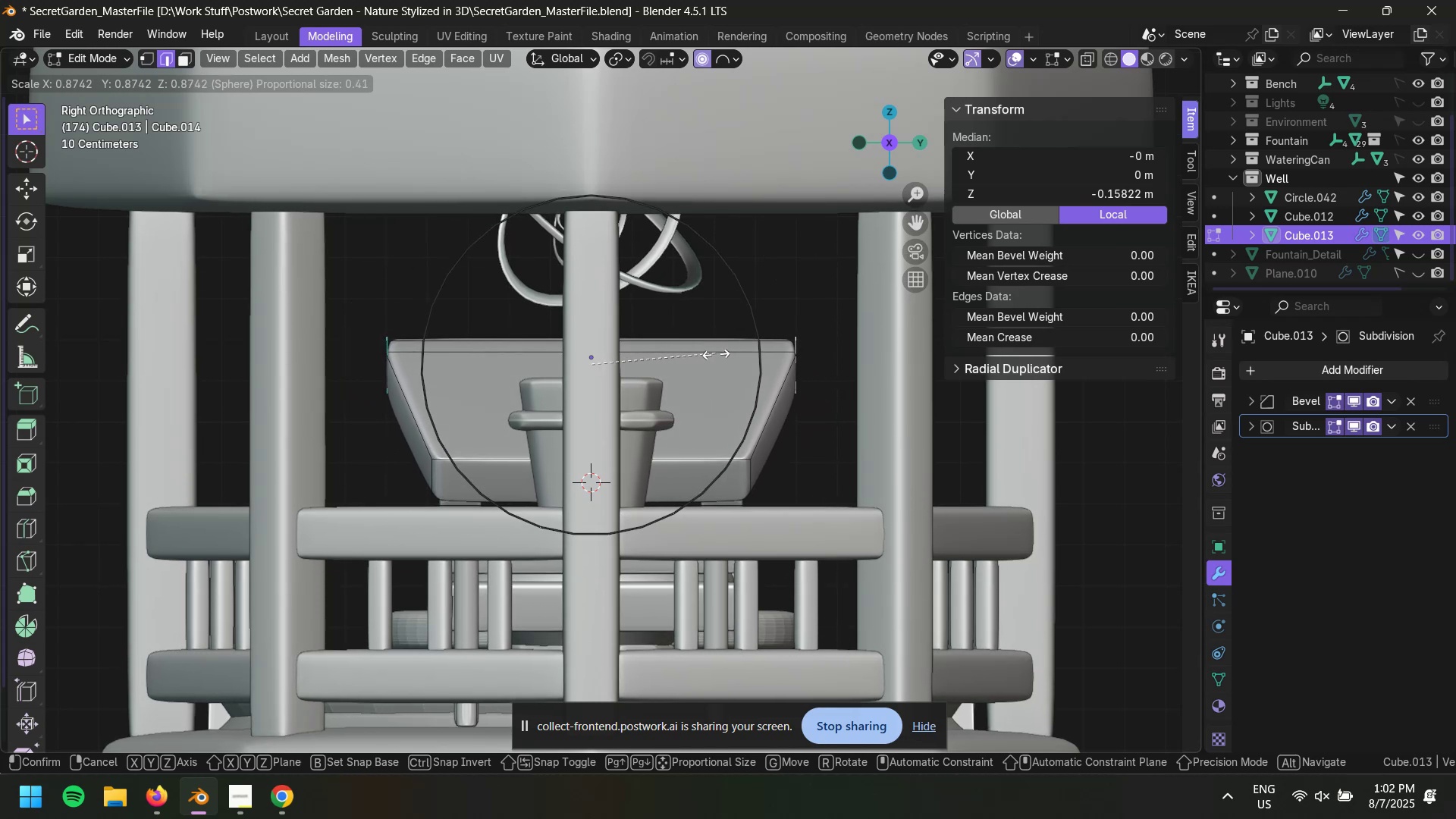 
type(xy)
 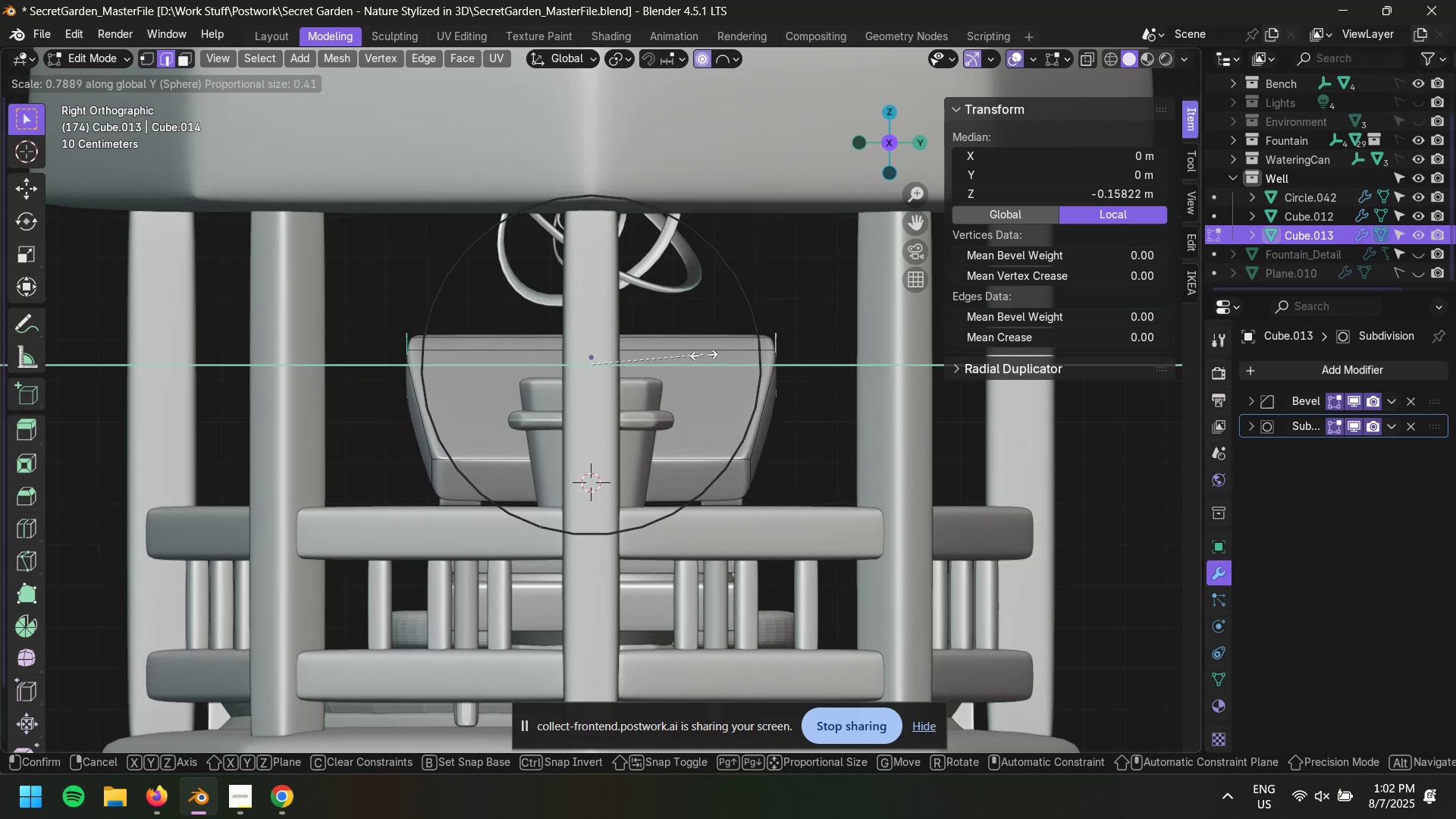 
scroll: coordinate [729, 353], scroll_direction: down, amount: 4.0
 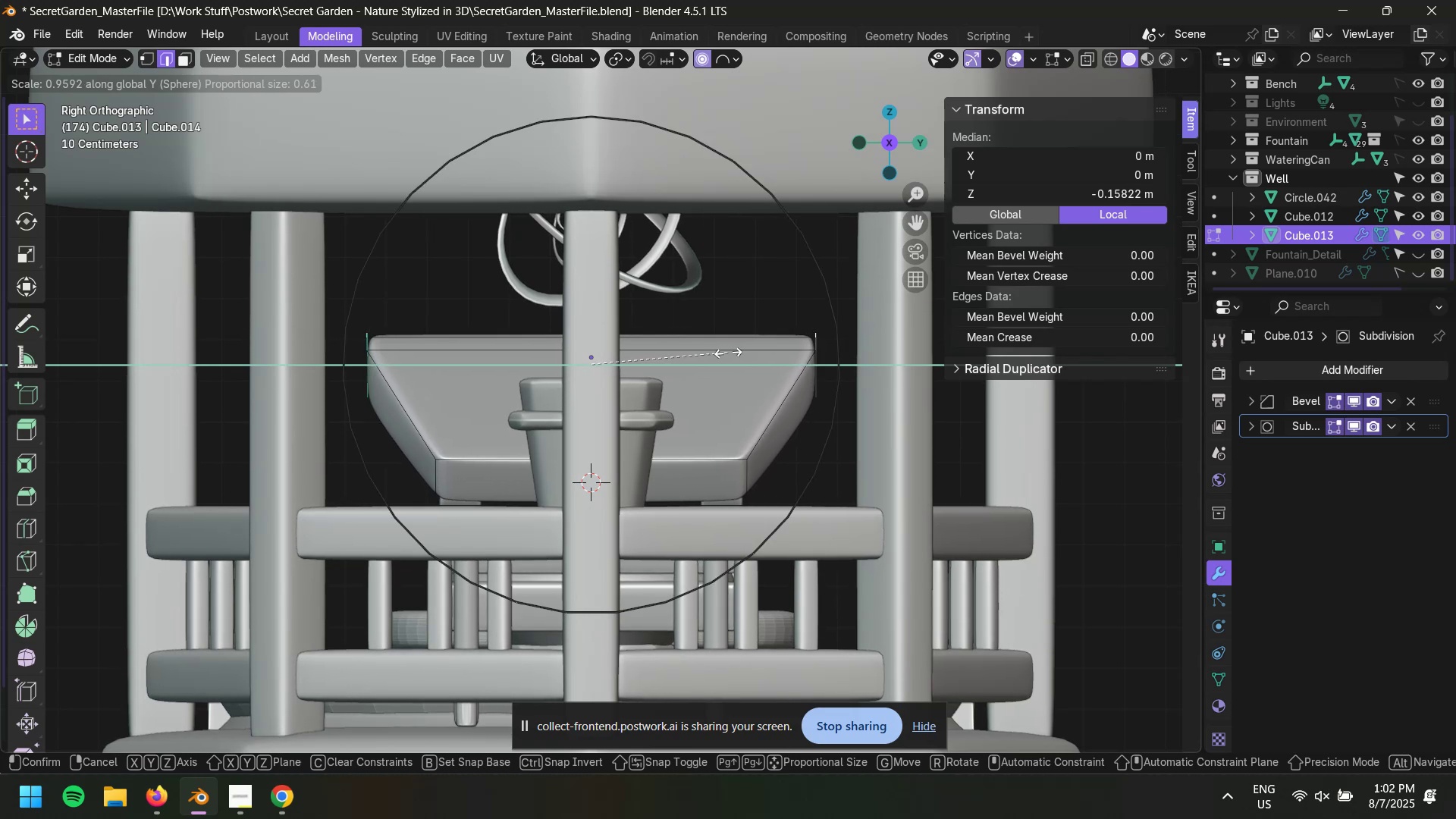 
scroll: coordinate [728, 353], scroll_direction: up, amount: 3.0
 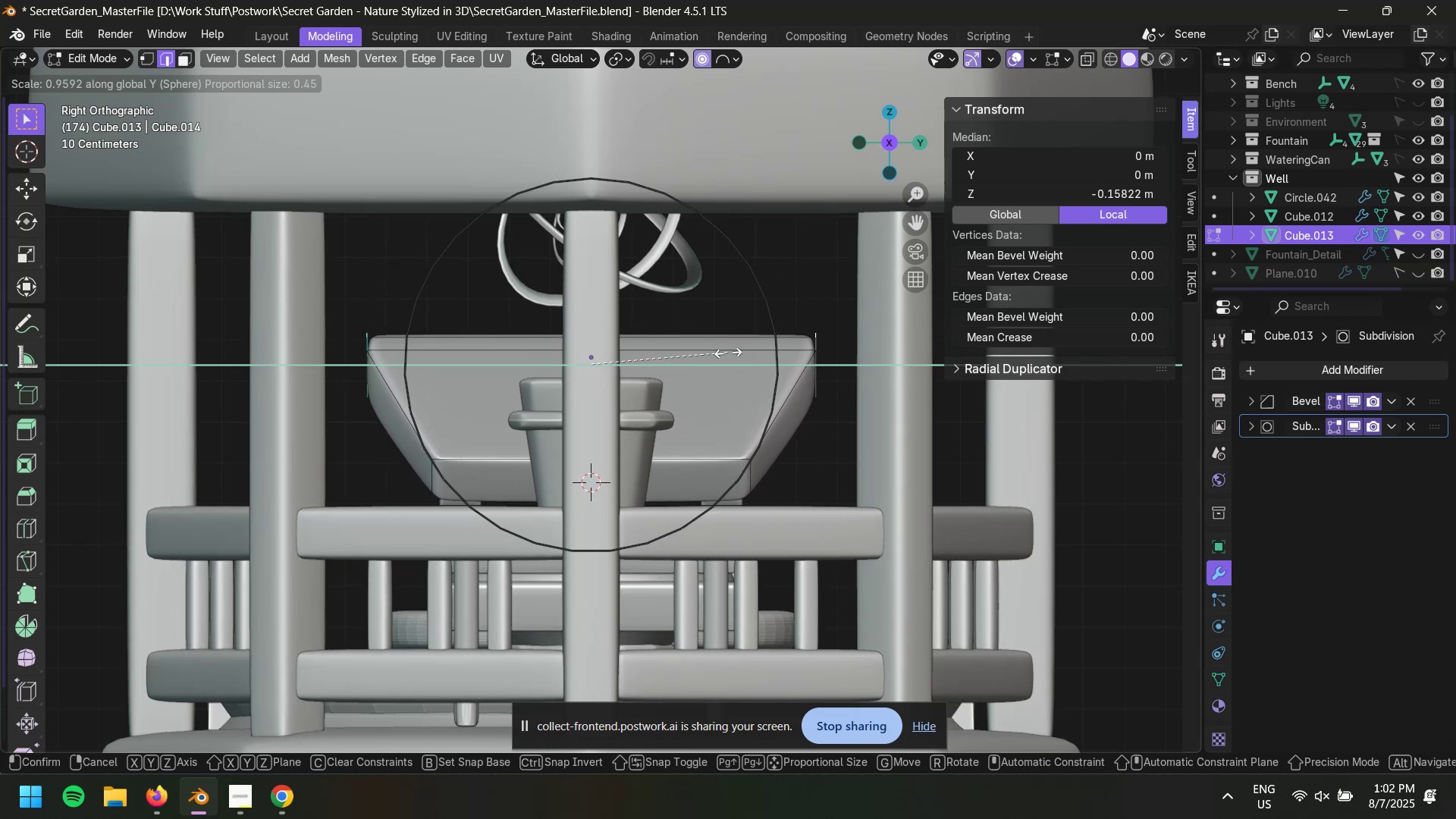 
scroll: coordinate [727, 352], scroll_direction: down, amount: 3.0
 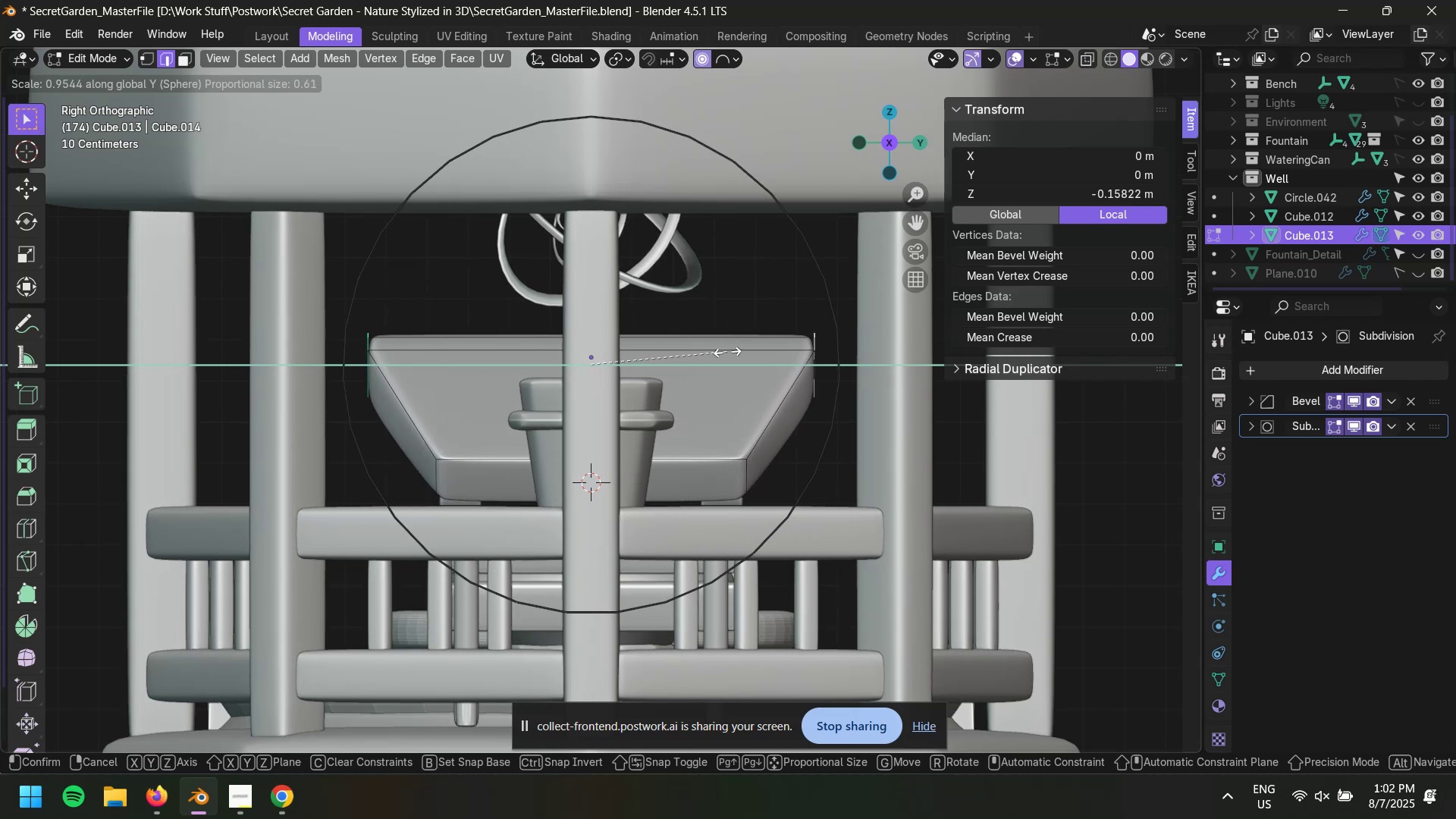 
key(Escape)
 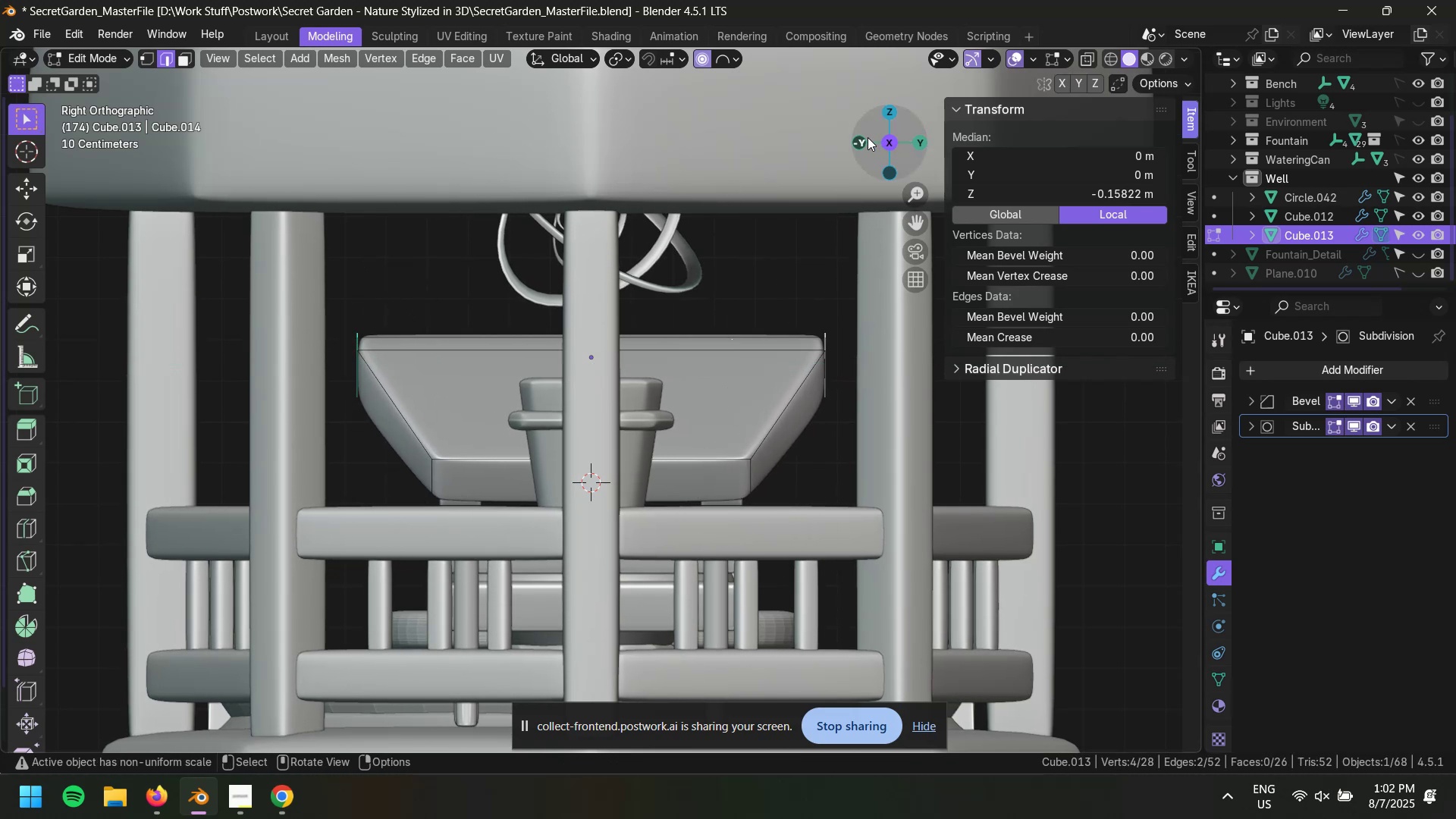 
left_click([861, 143])
 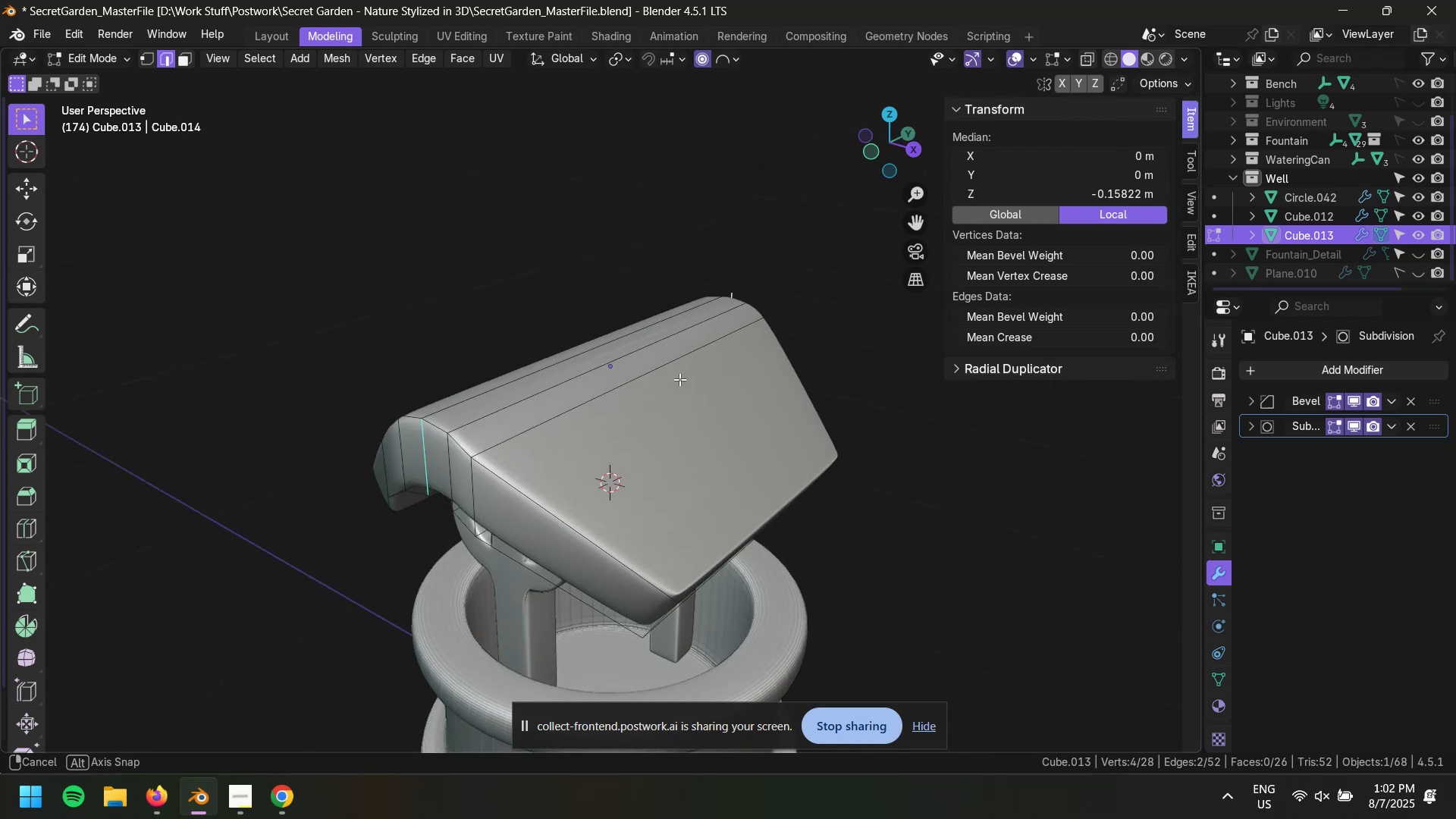 
type(sy)
 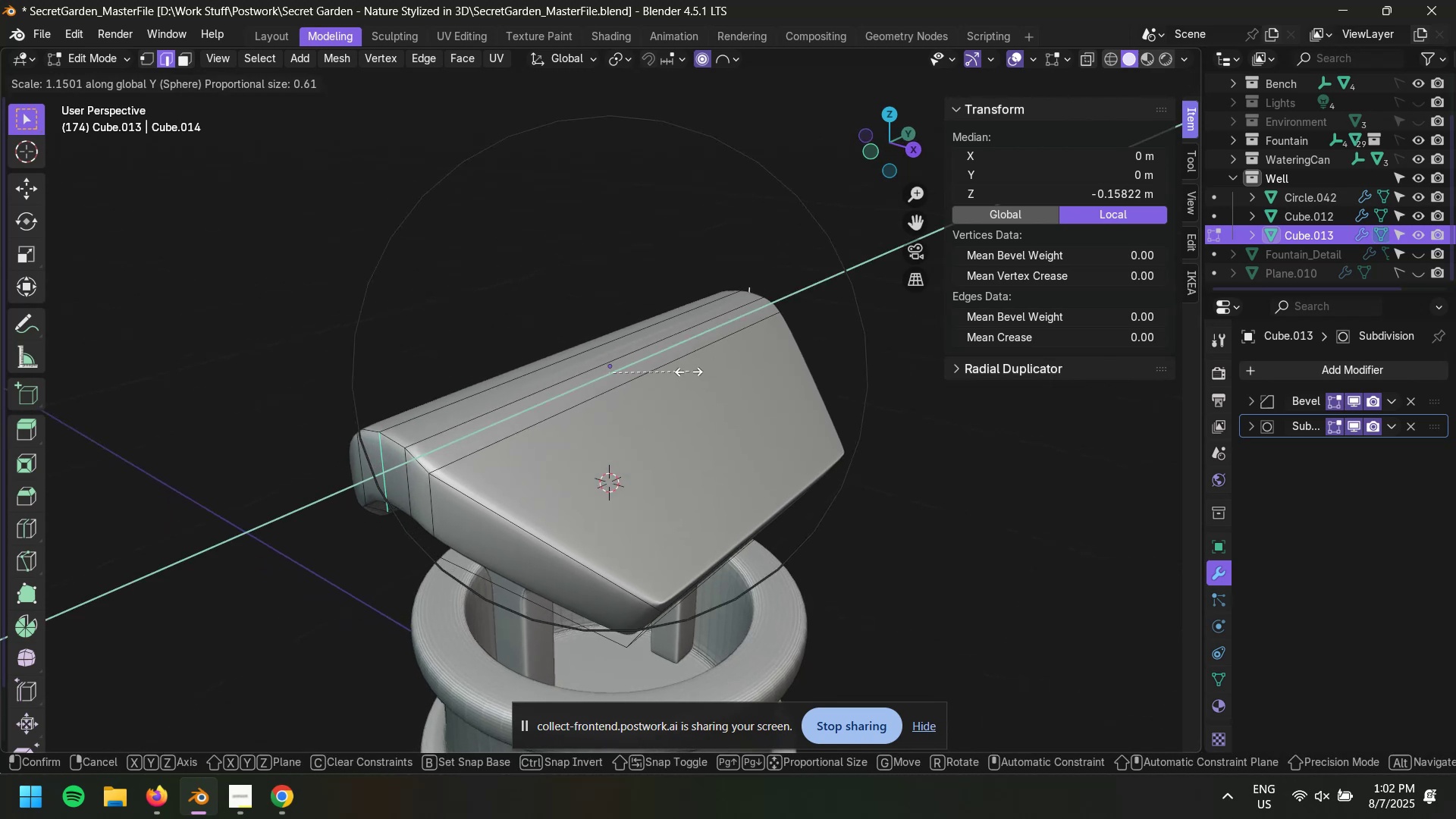 
scroll: coordinate [695, 370], scroll_direction: up, amount: 5.0
 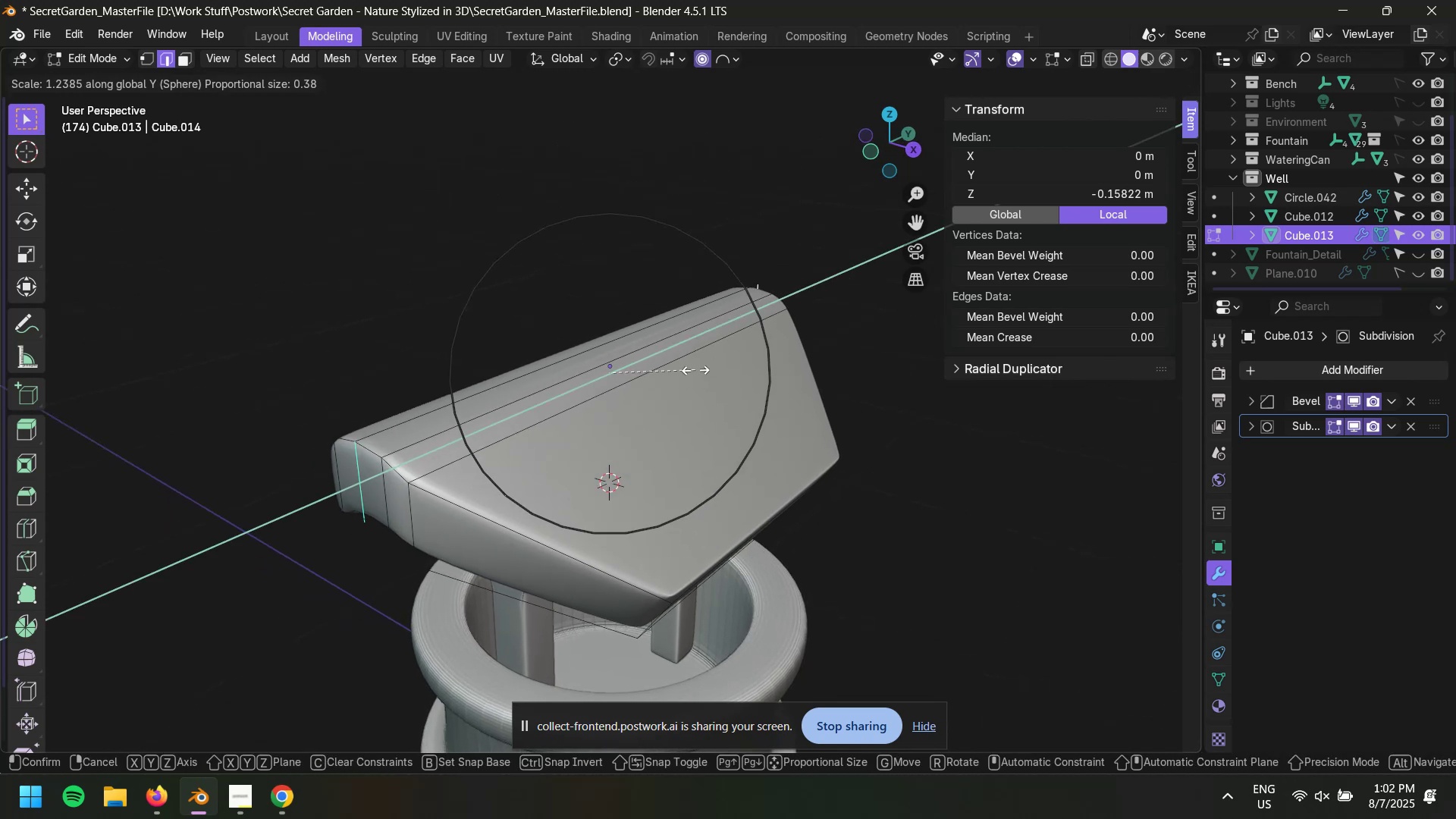 
scroll: coordinate [695, 370], scroll_direction: down, amount: 3.0
 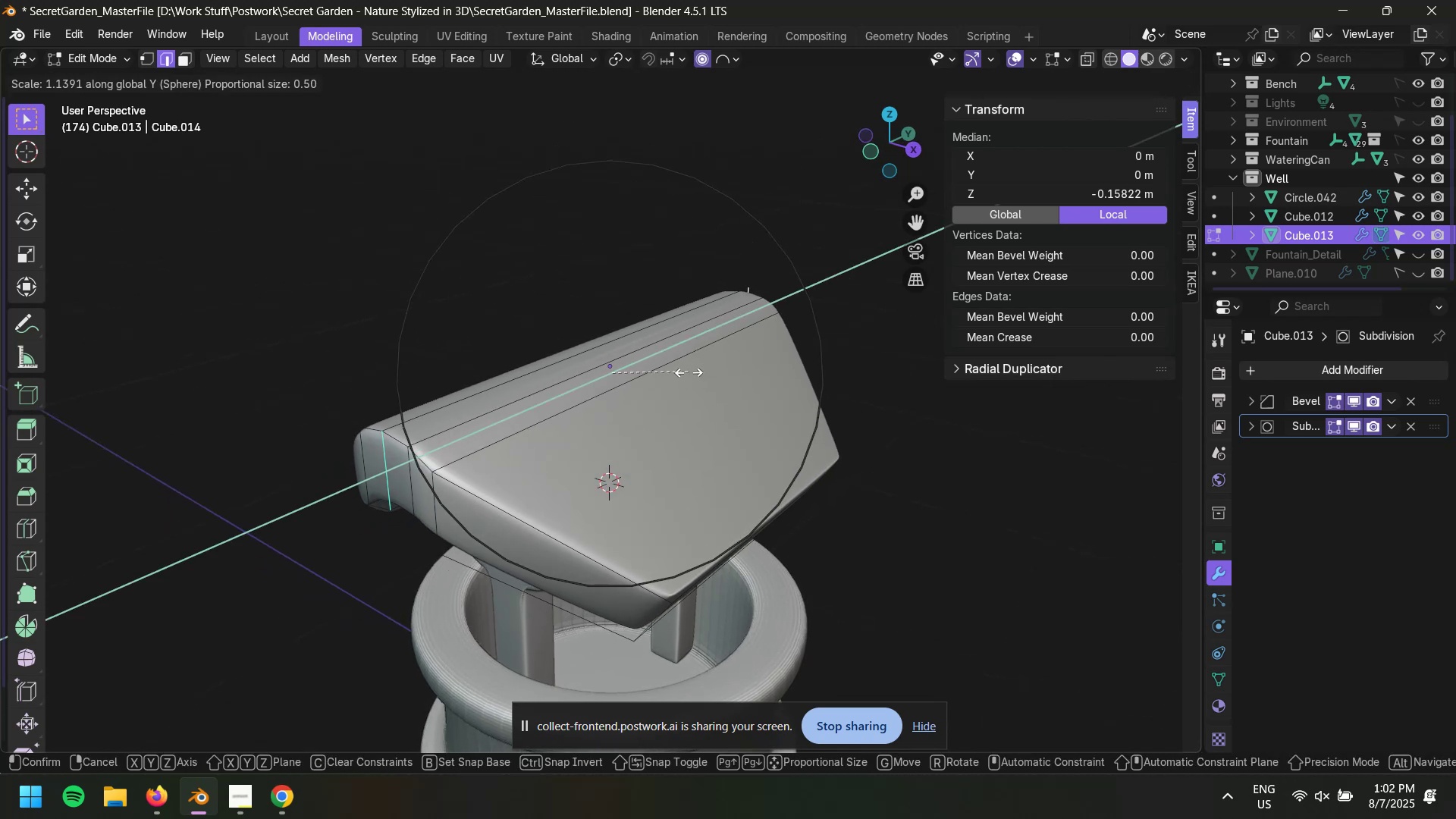 
scroll: coordinate [689, 372], scroll_direction: none, amount: 0.0
 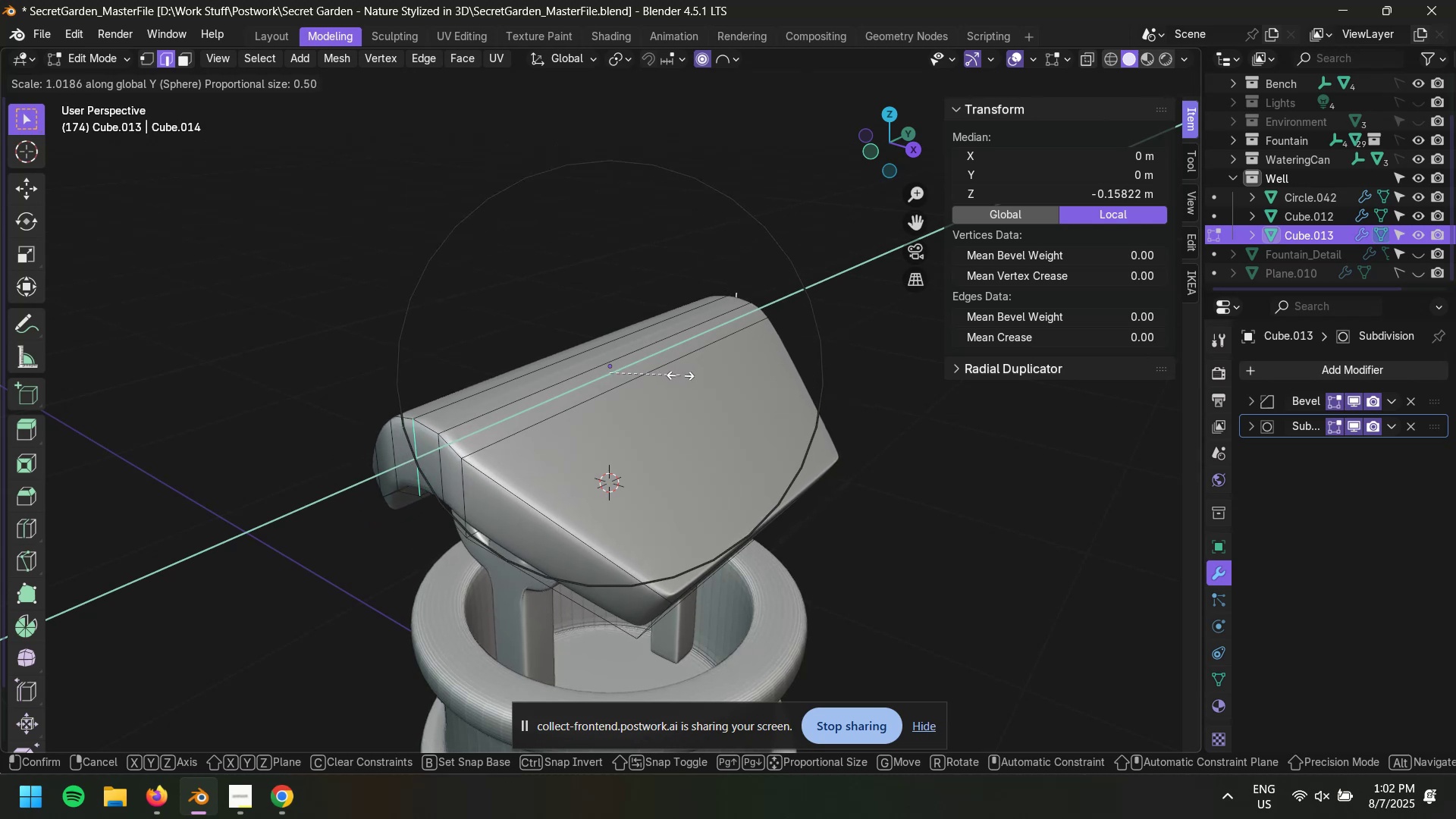 
left_click([682, 375])
 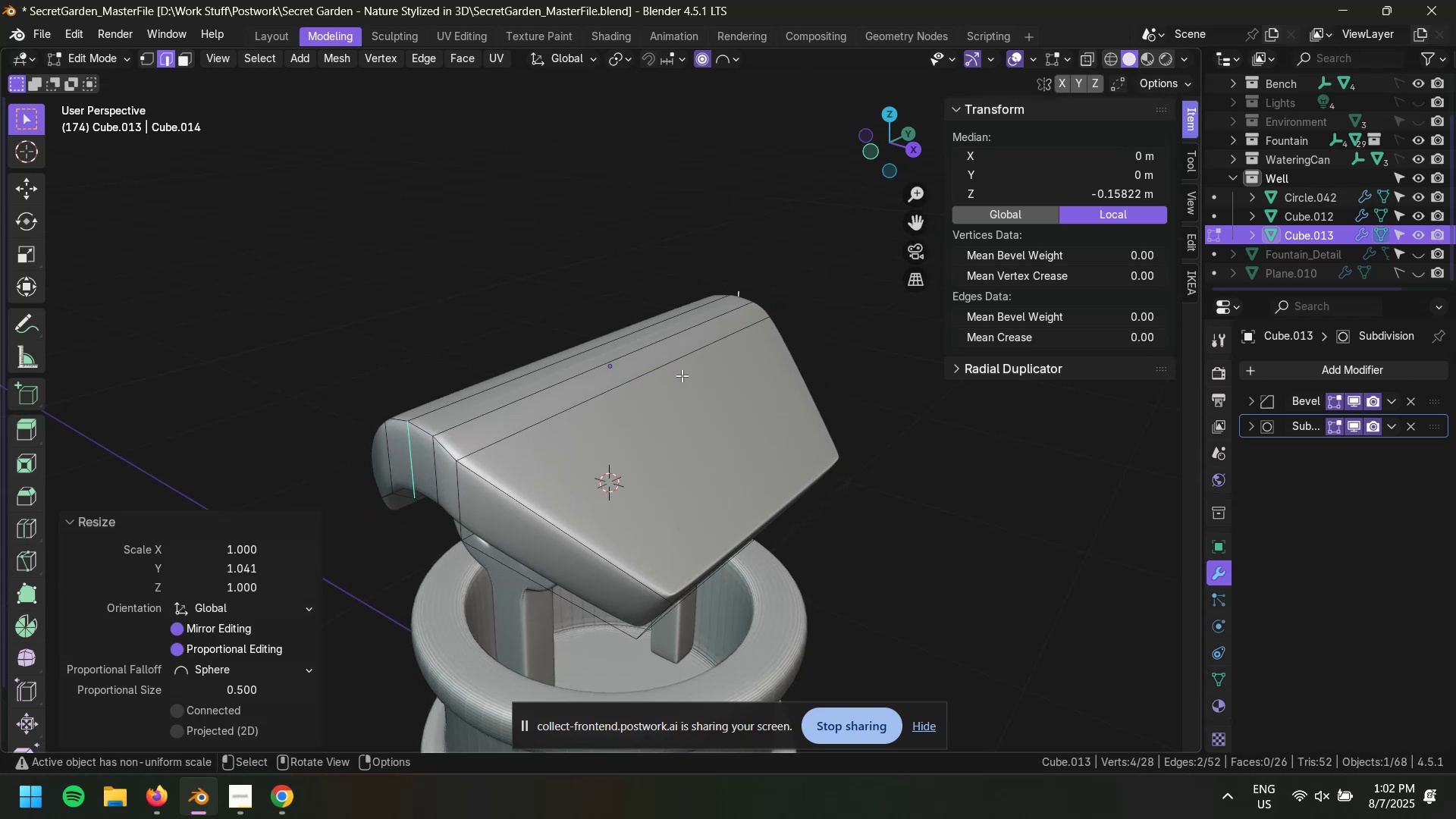 
key(Tab)
type(sy)
 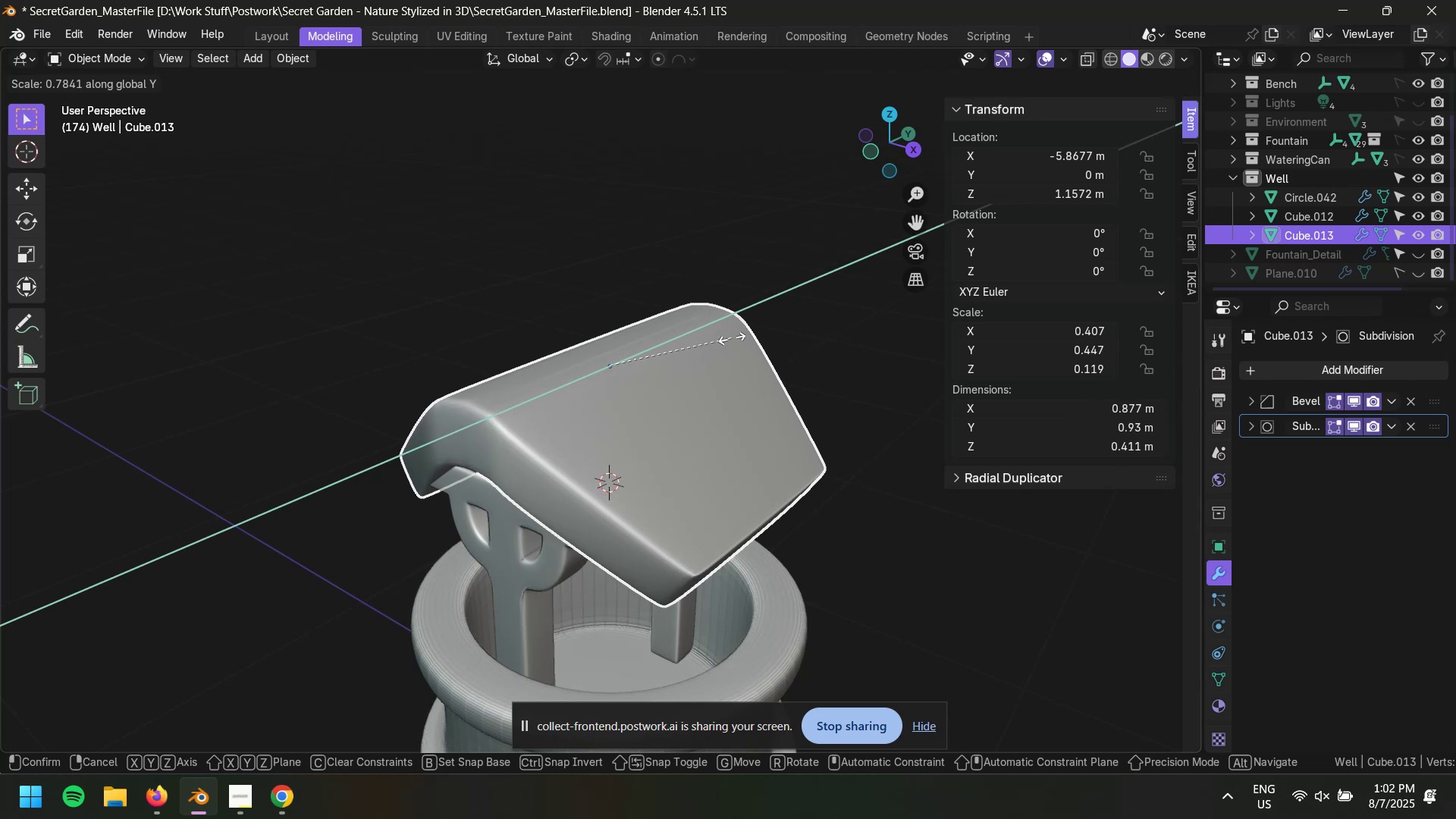 
left_click([734, 337])
 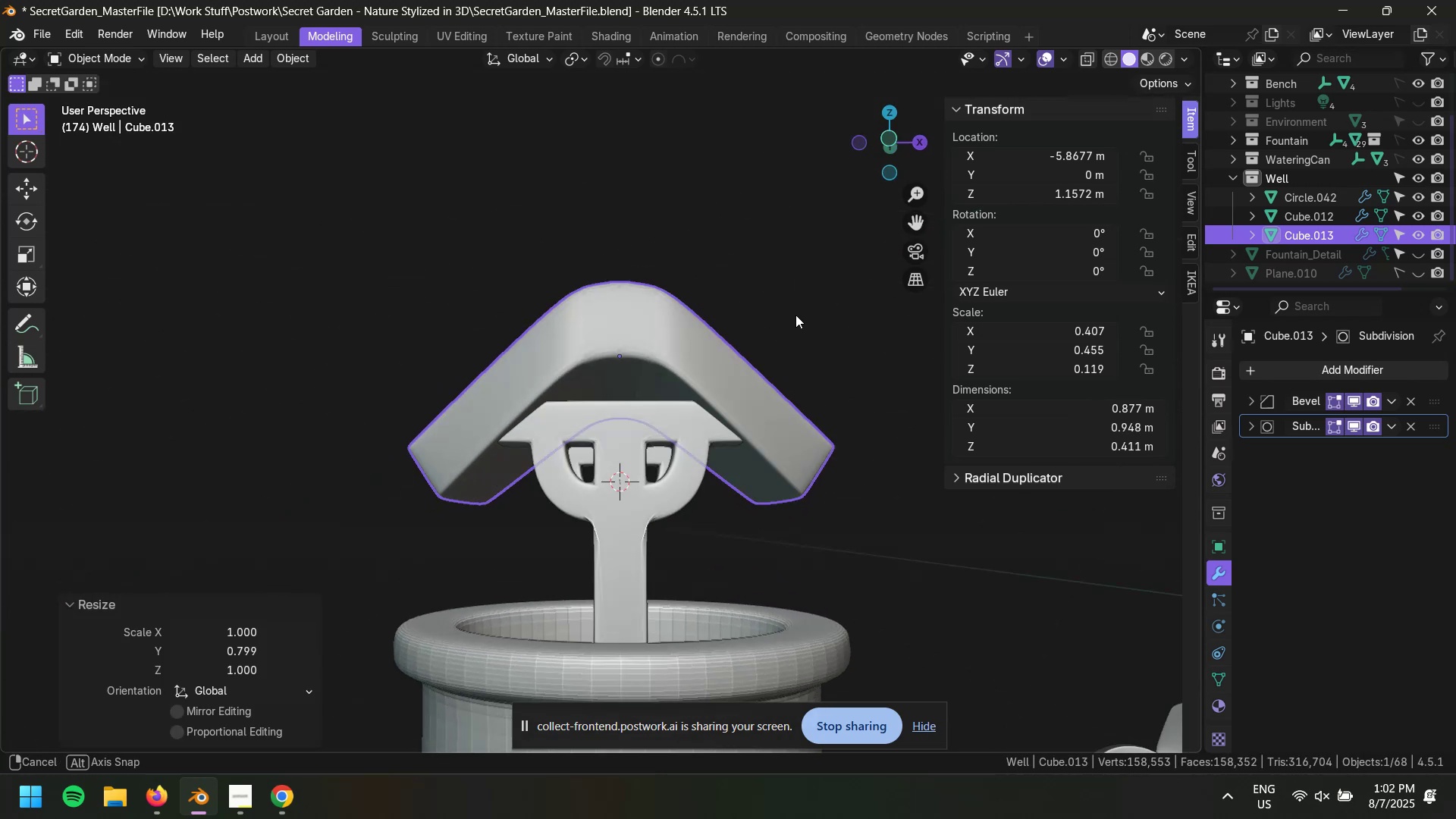 
key(Control+ControlLeft)
 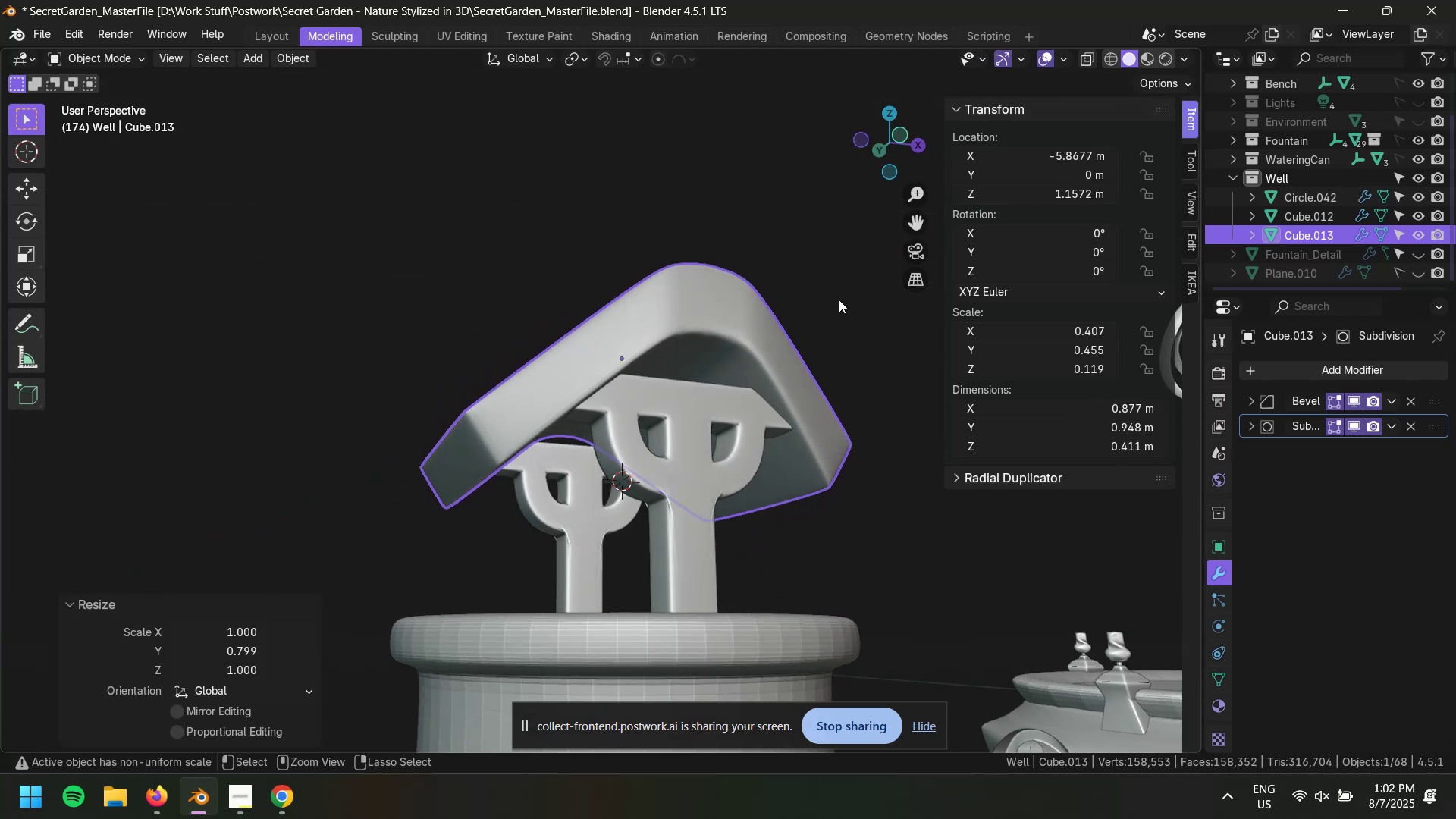 
key(Control+S)
 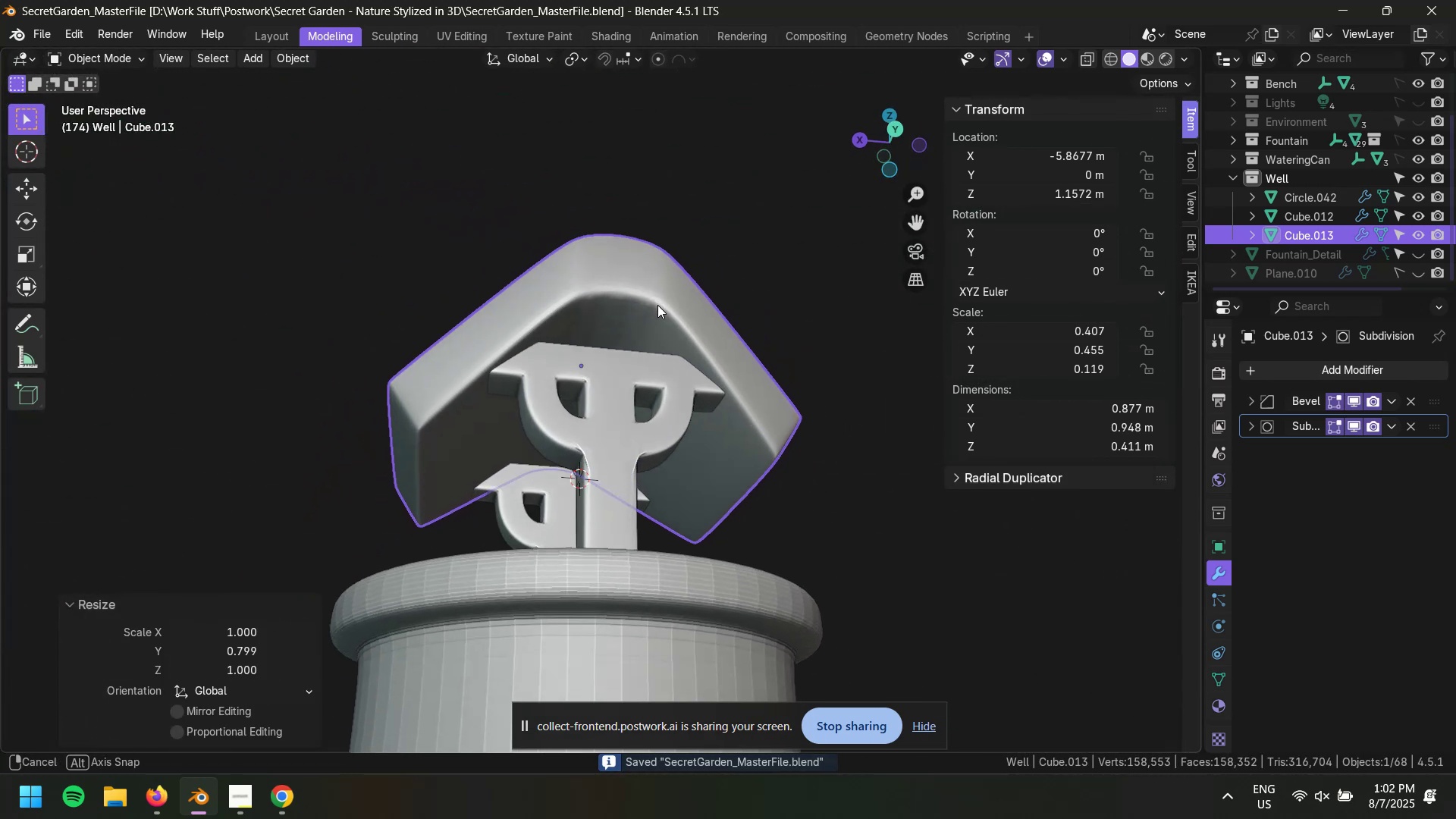 
wait(5.43)
 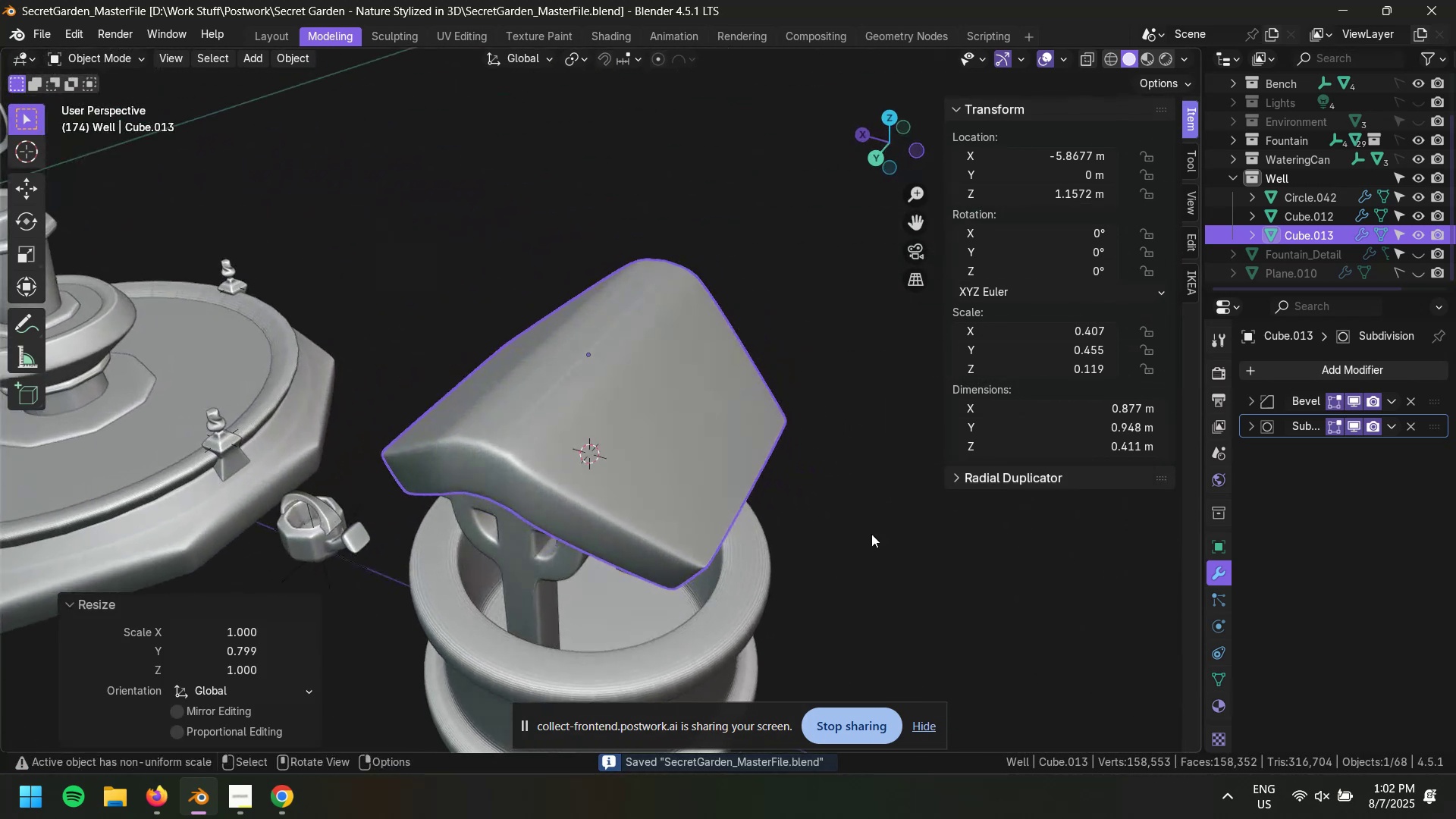 
left_click([686, 504])
 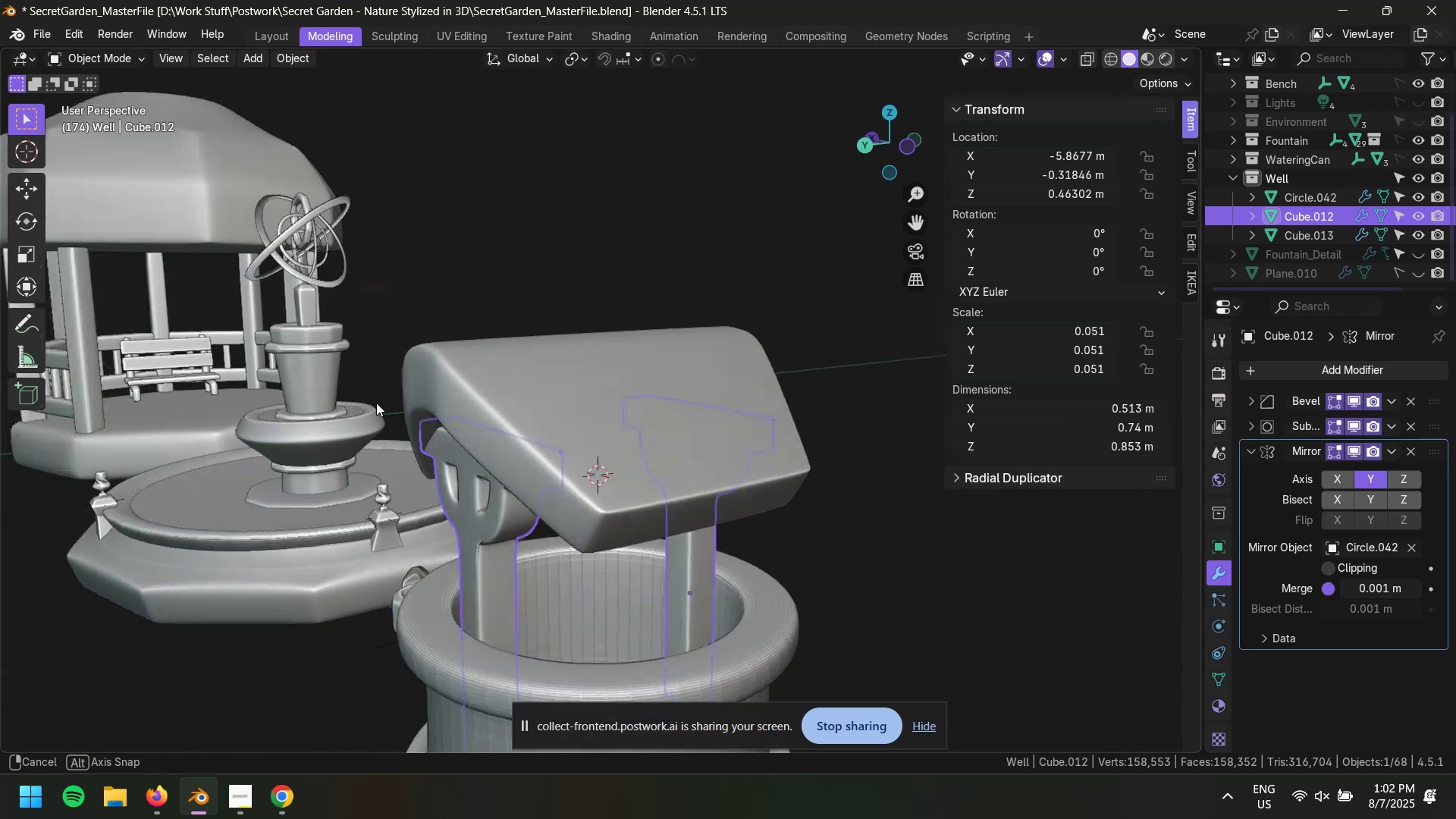 
left_click([664, 370])
 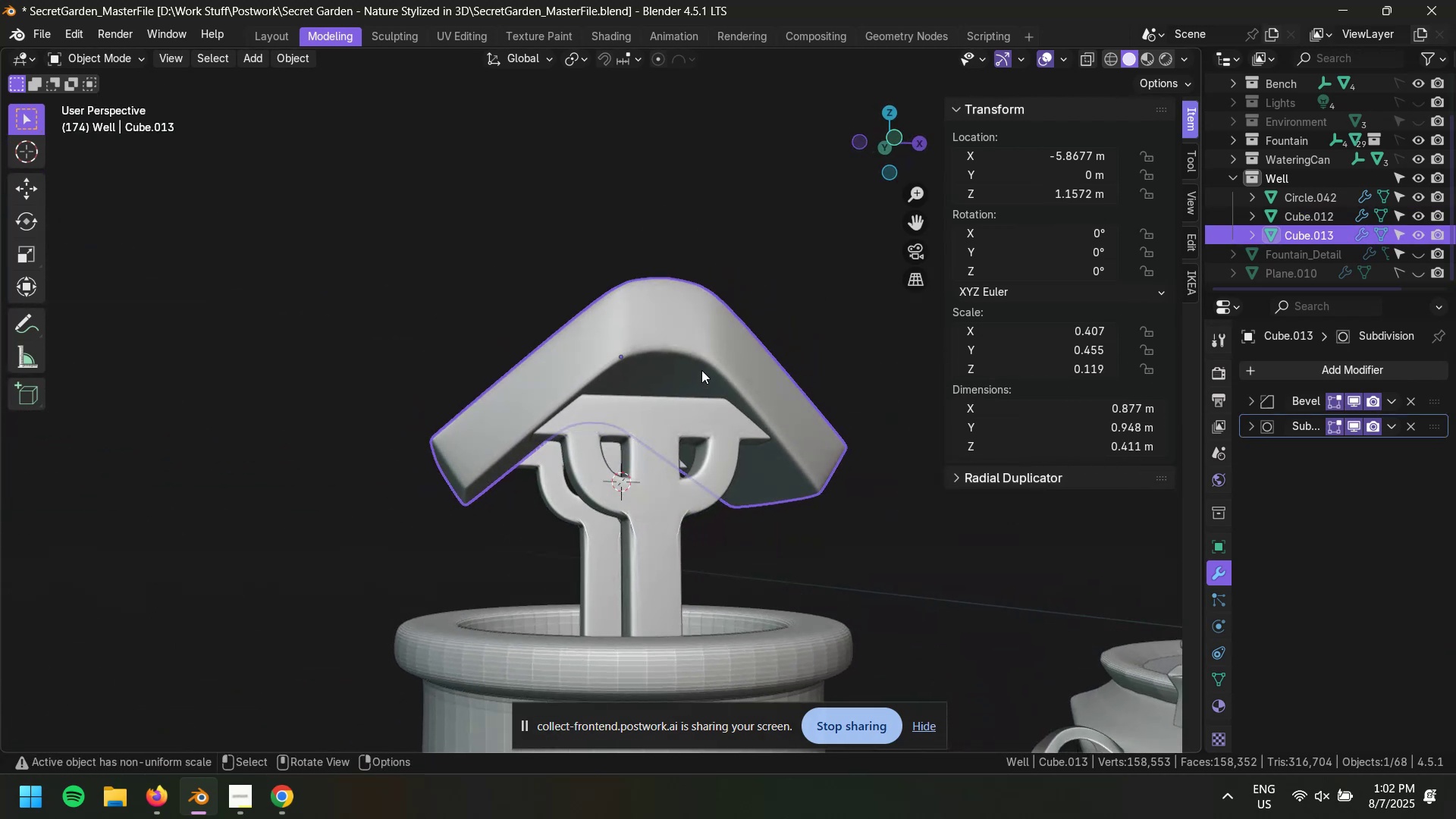 
key(Tab)
 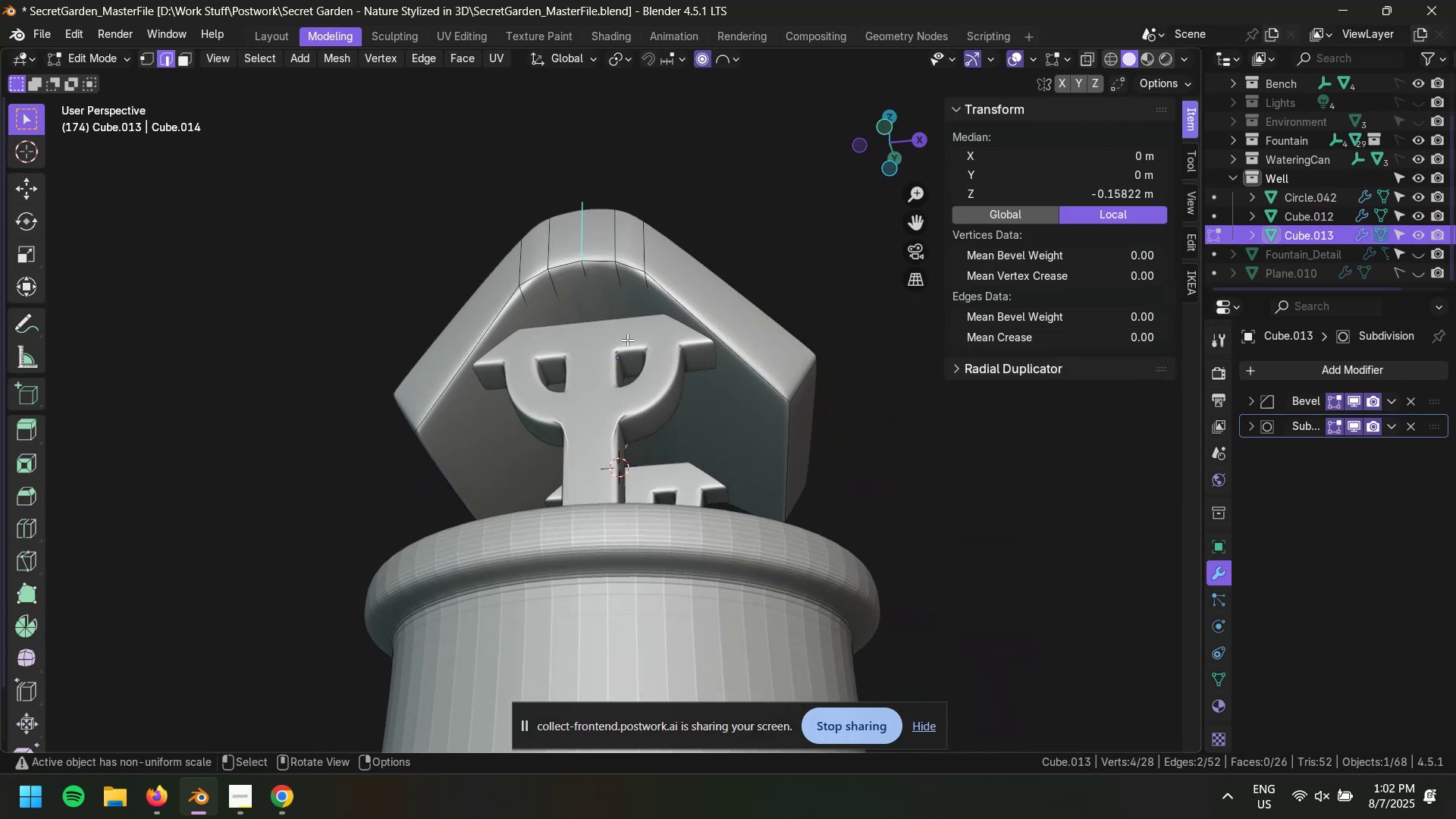 
key(3)
 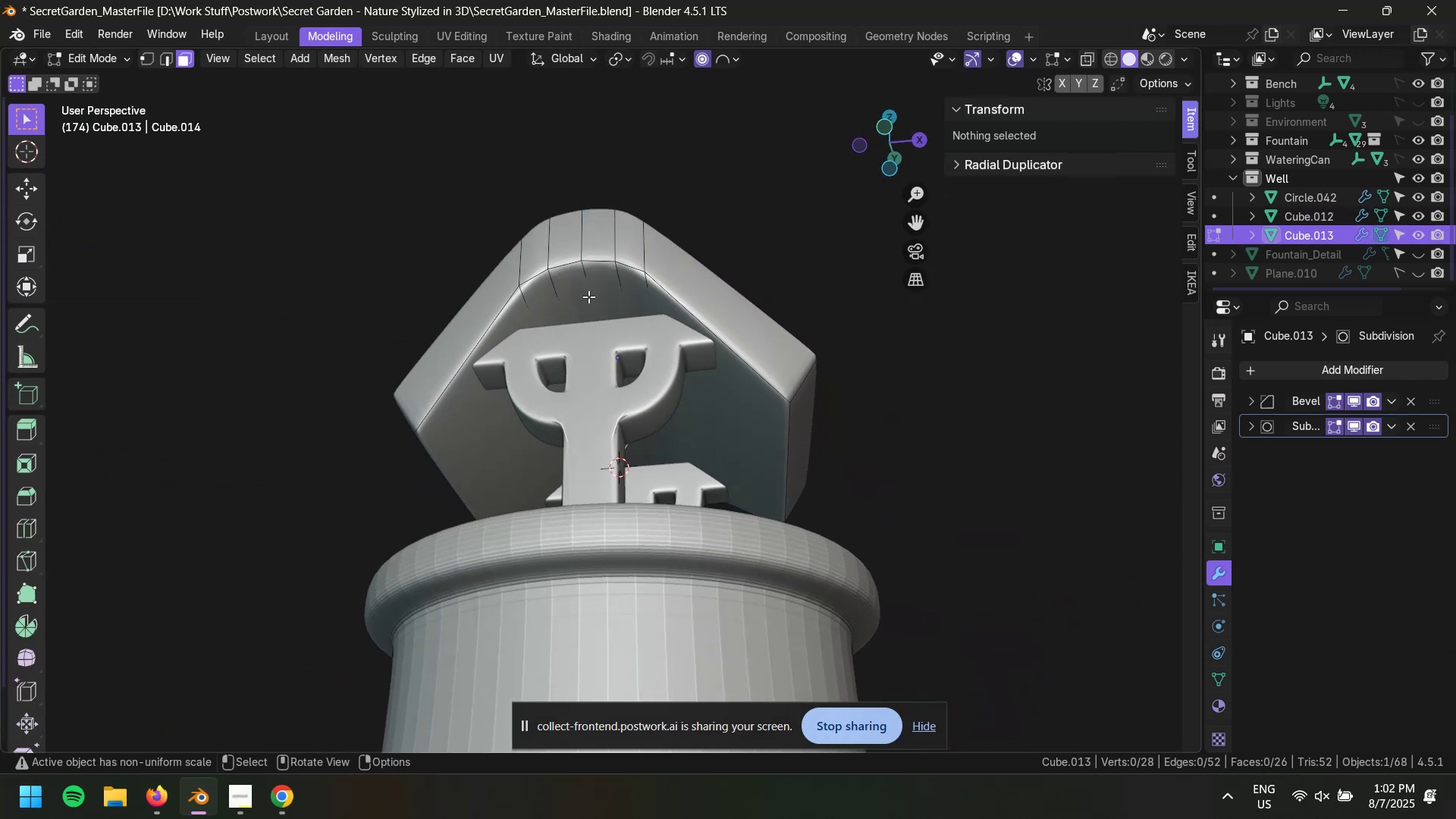 
left_click([595, 285])
 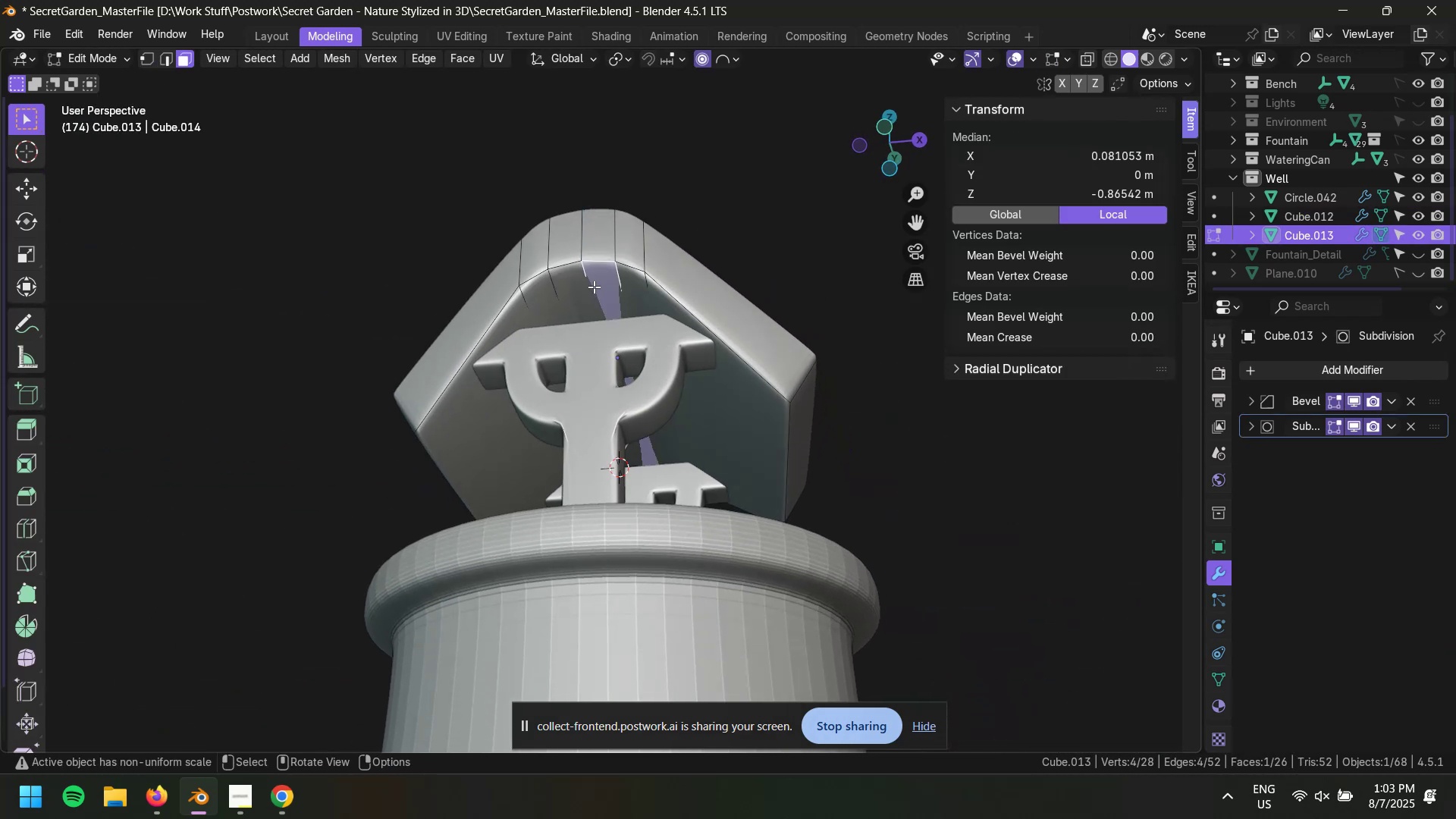 
hold_key(key=ShiftLeft, duration=0.44)
left_click([570, 290])
 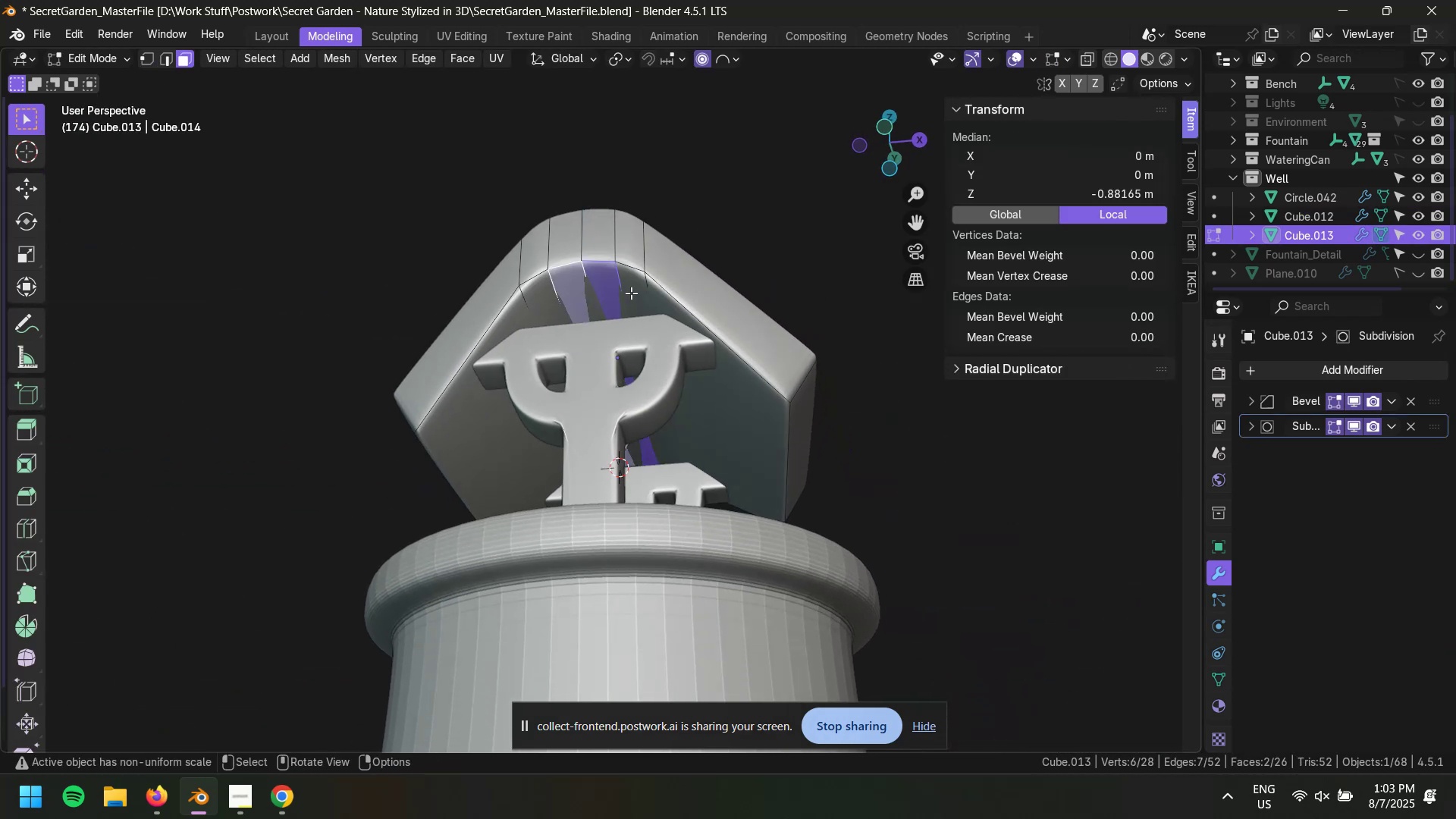 
key(Control+Equal)
 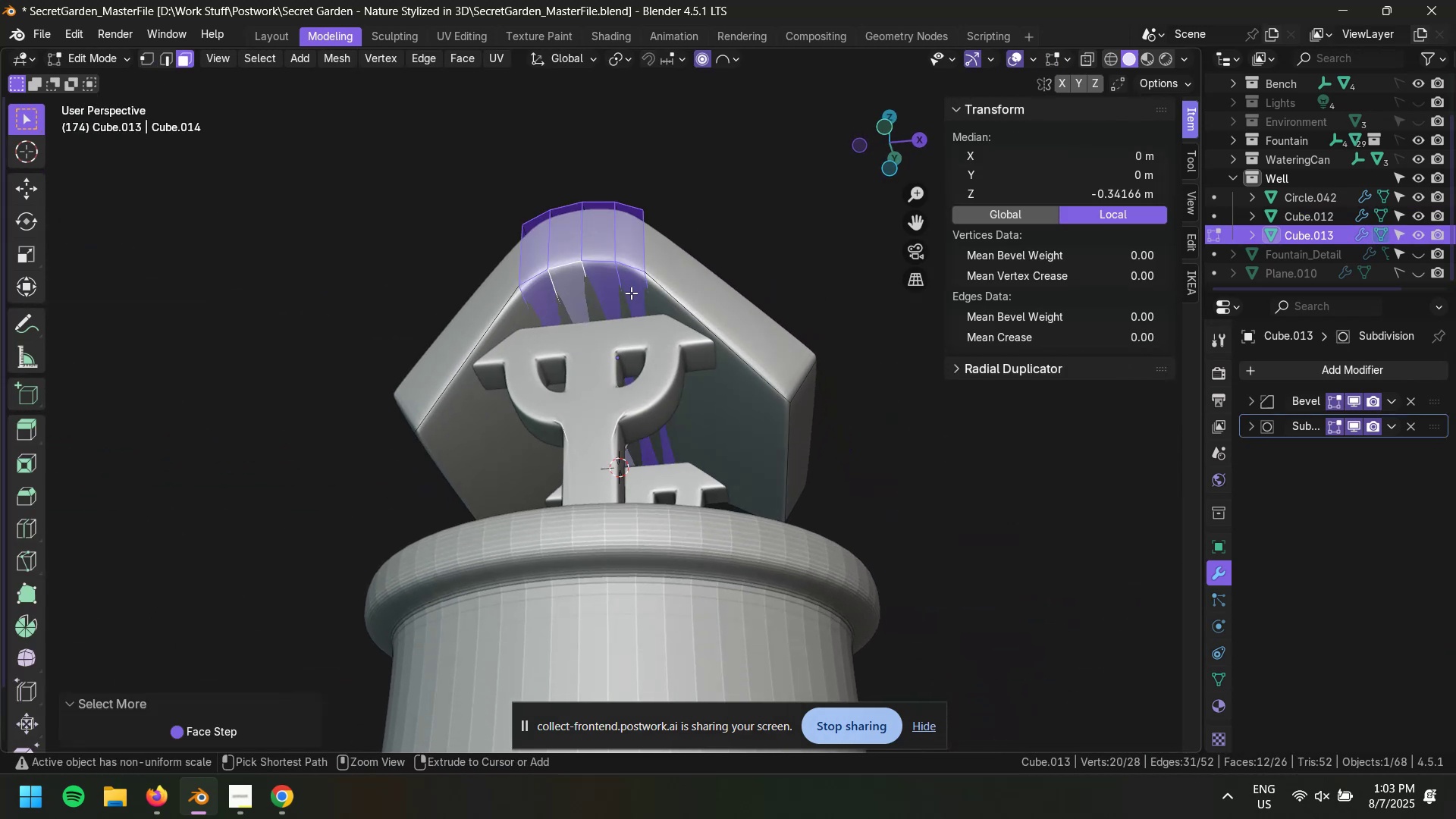 
key(Control+Z)
 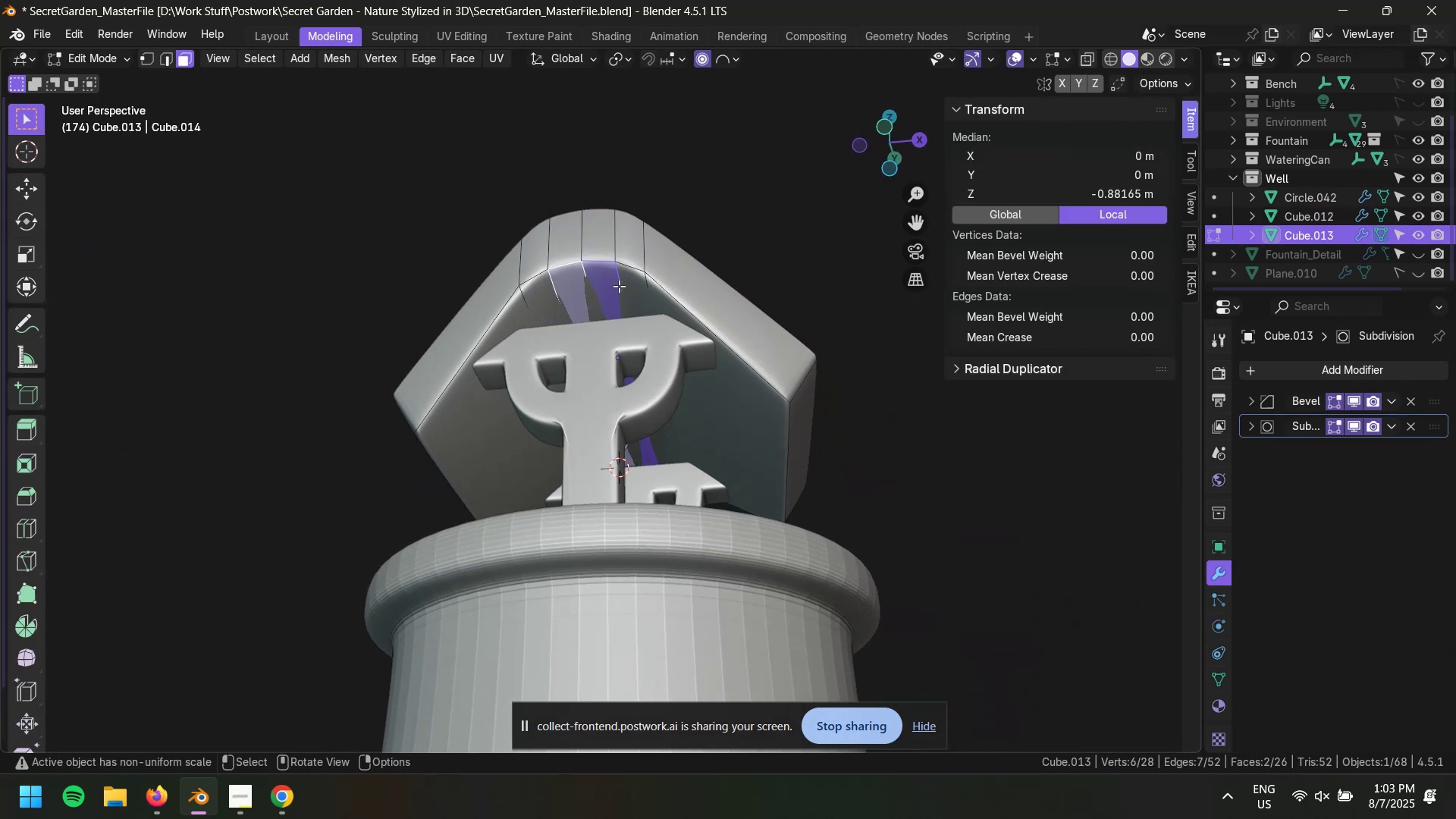 
hold_key(key=ShiftLeft, duration=1.52)
left_click([635, 289])
 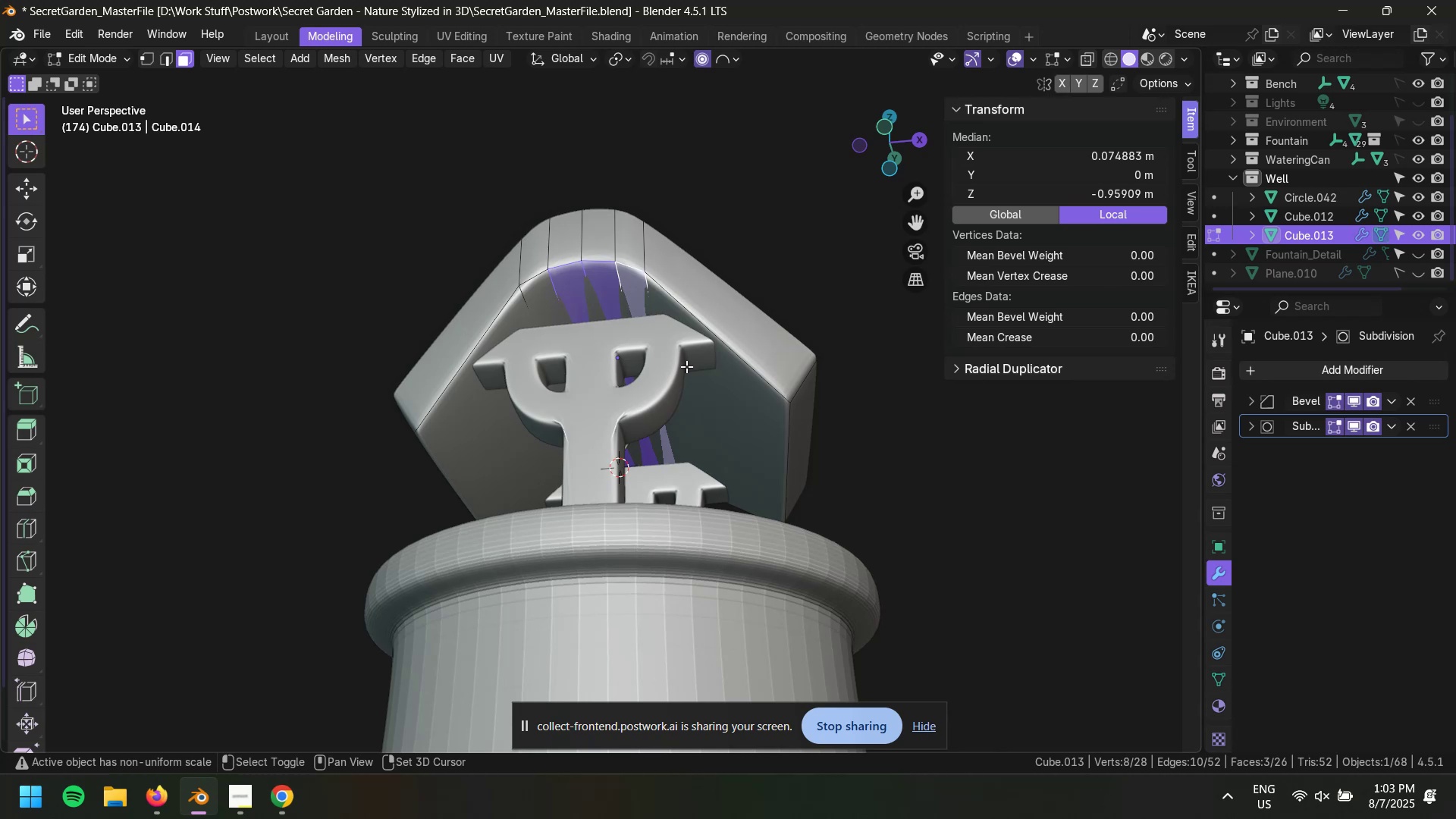 
double_click([692, 368])
 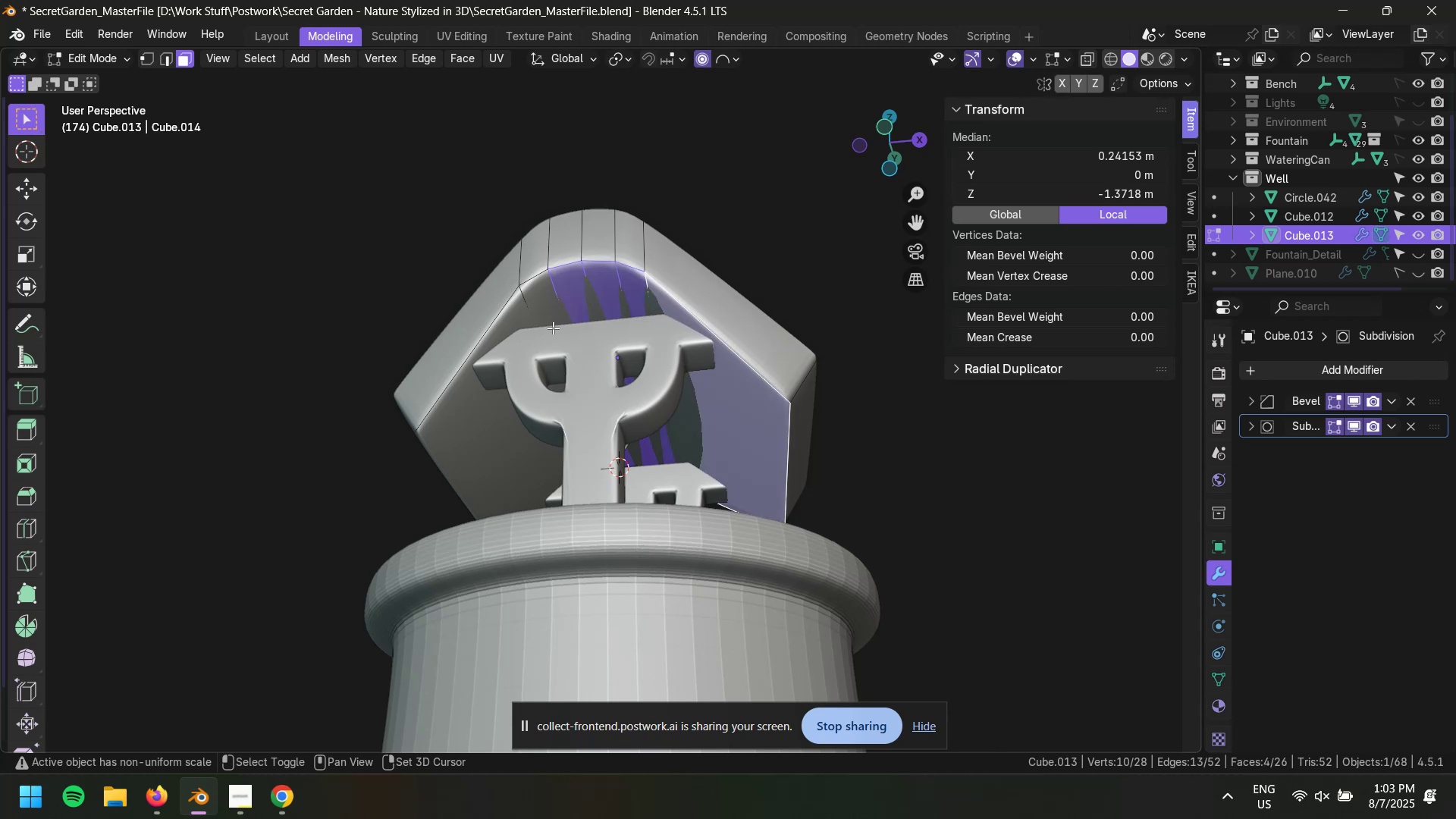 
triple_click([545, 322])
 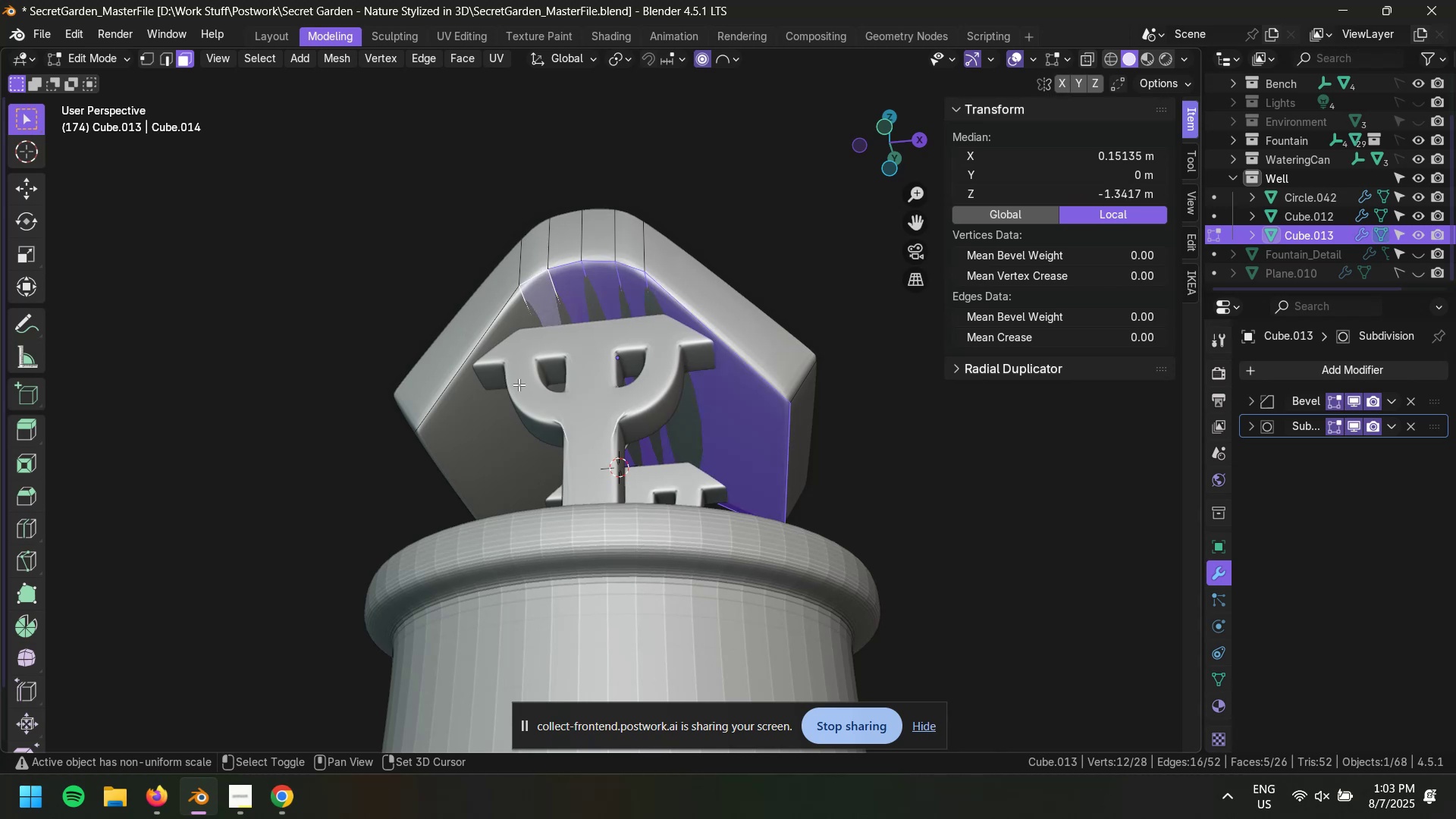 
triple_click([518, 384])
 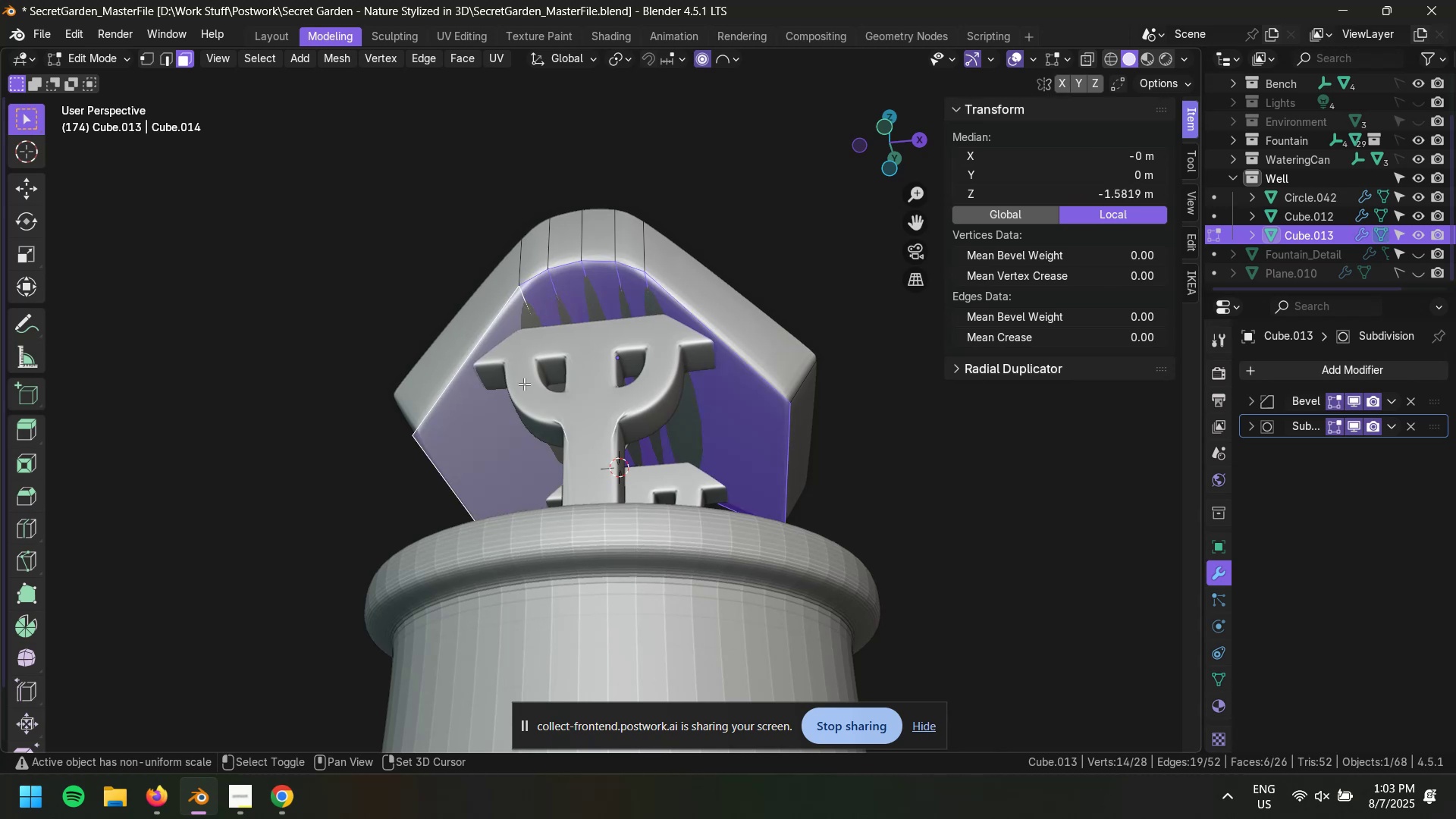 
type(gz)
key(Escape)
type(gz)
 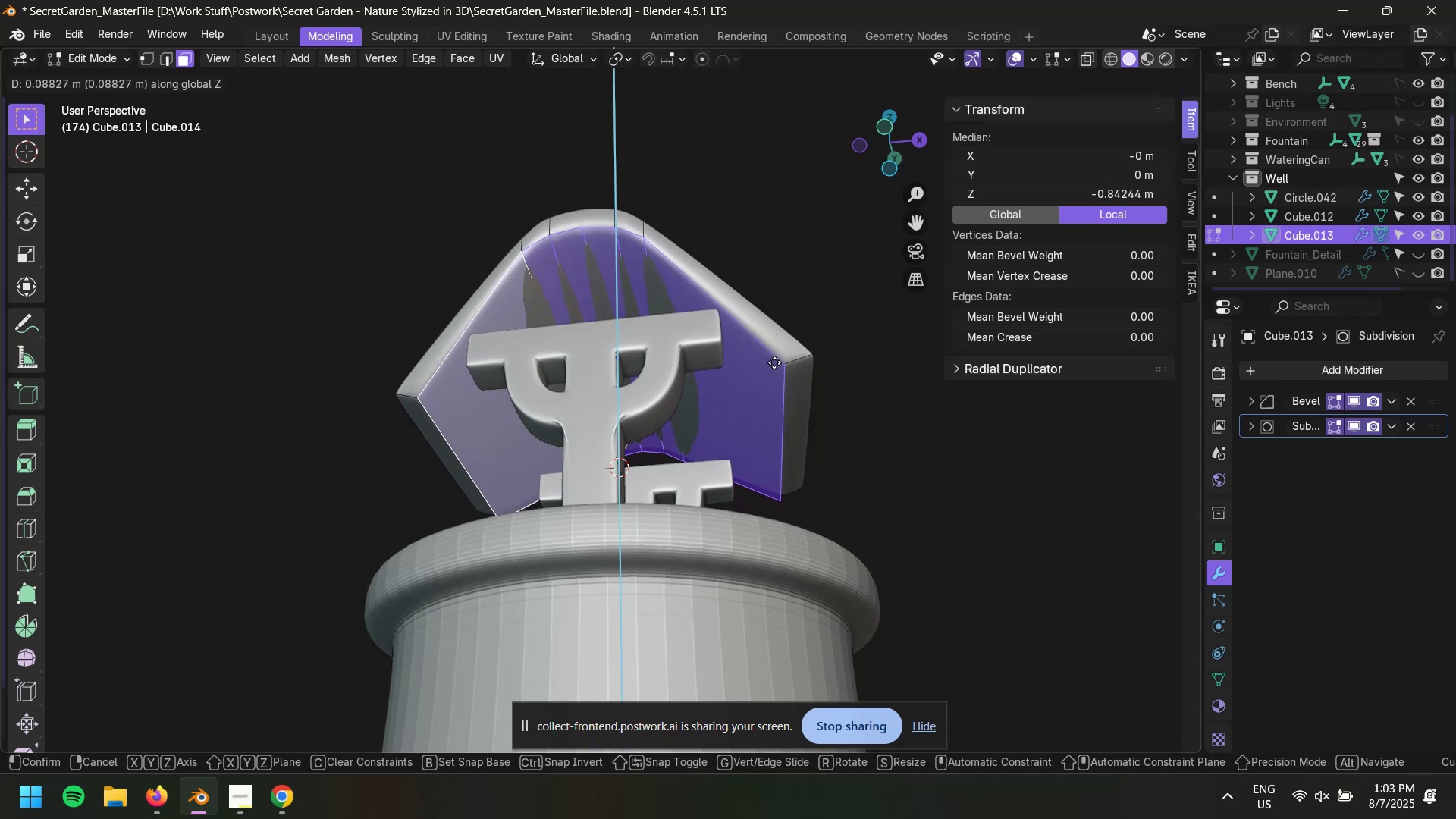 
key(Escape)
 